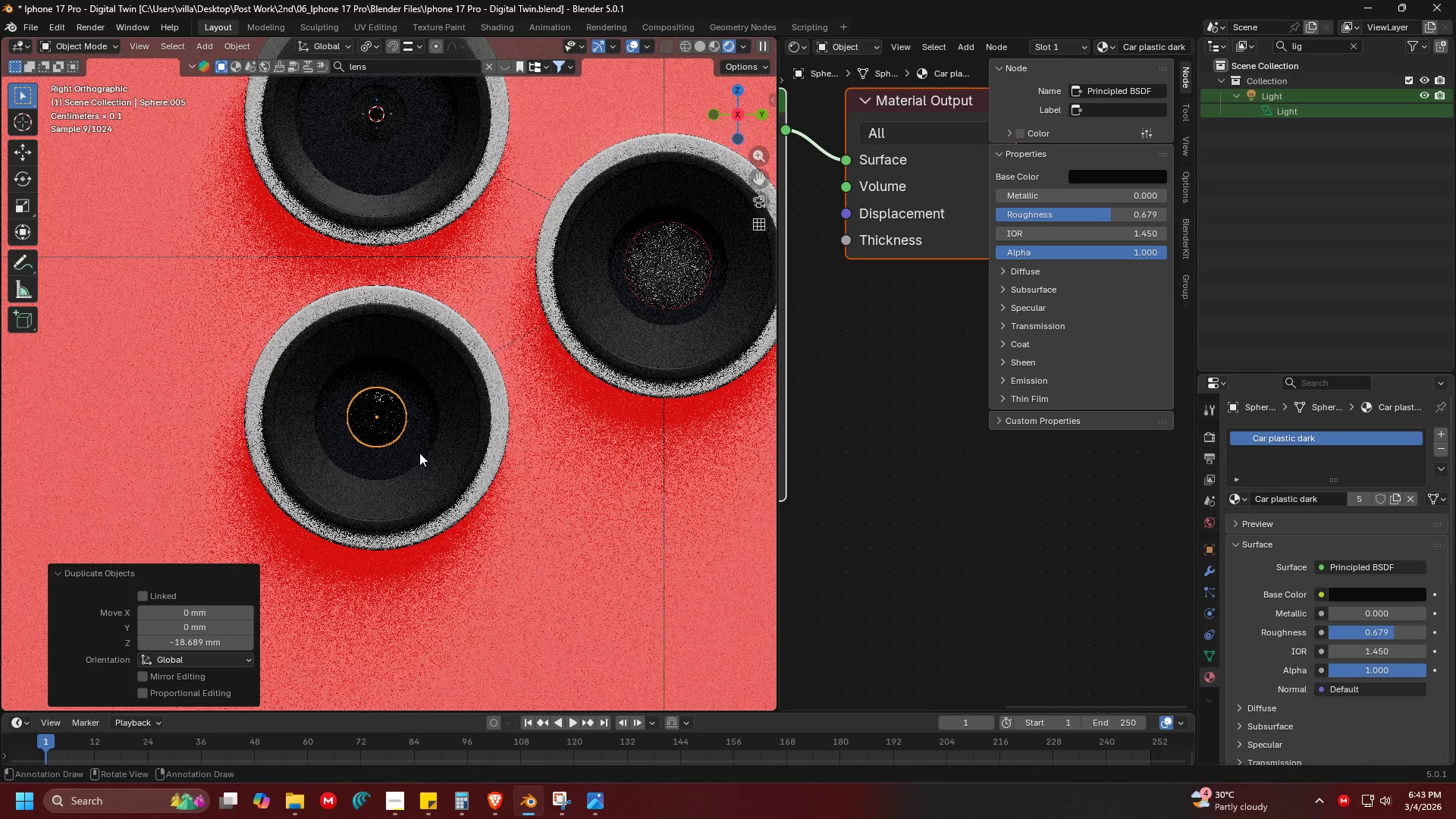 
key(Shift+ShiftLeft)
 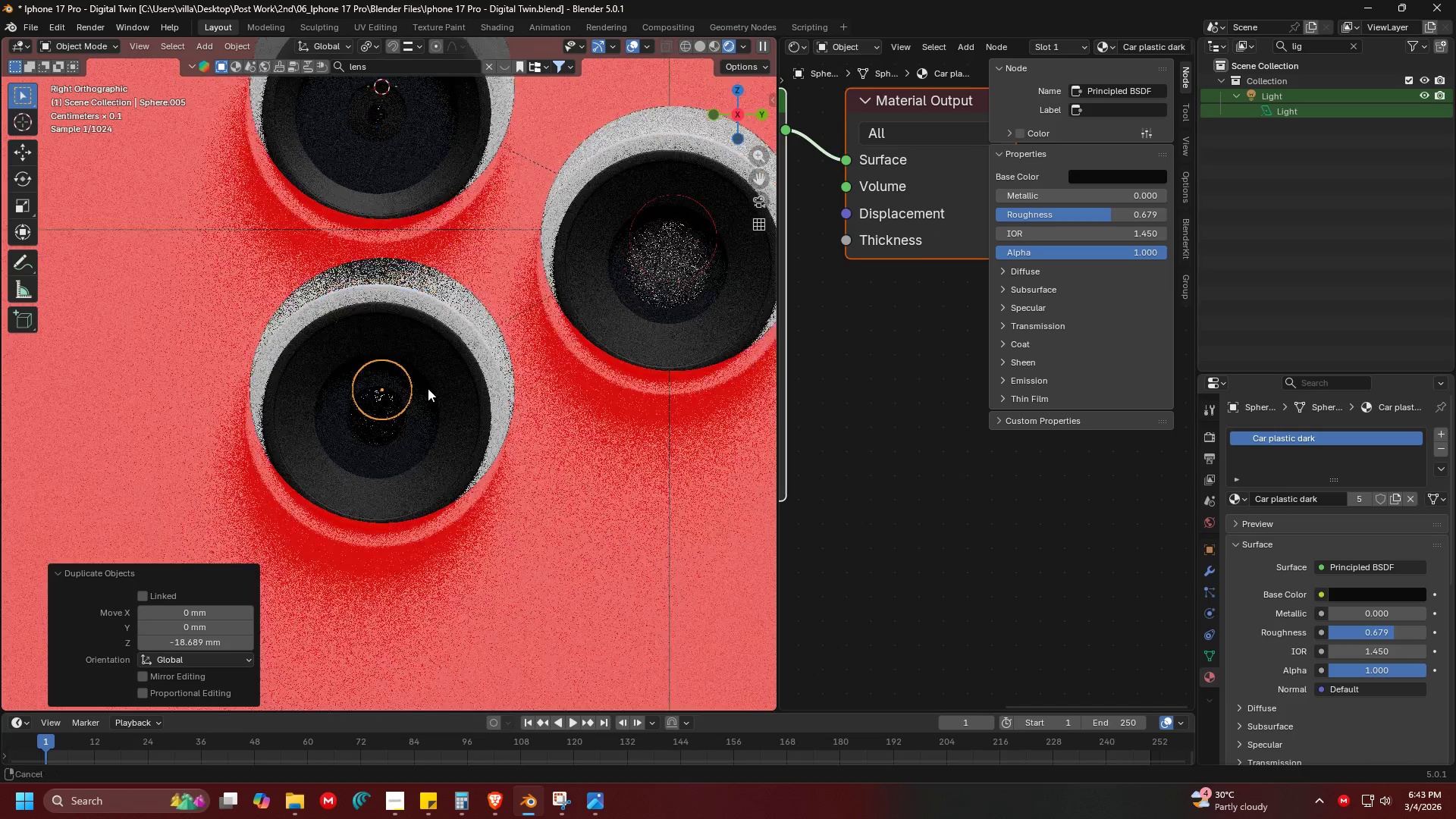 
hold_key(key=ShiftLeft, duration=0.45)
 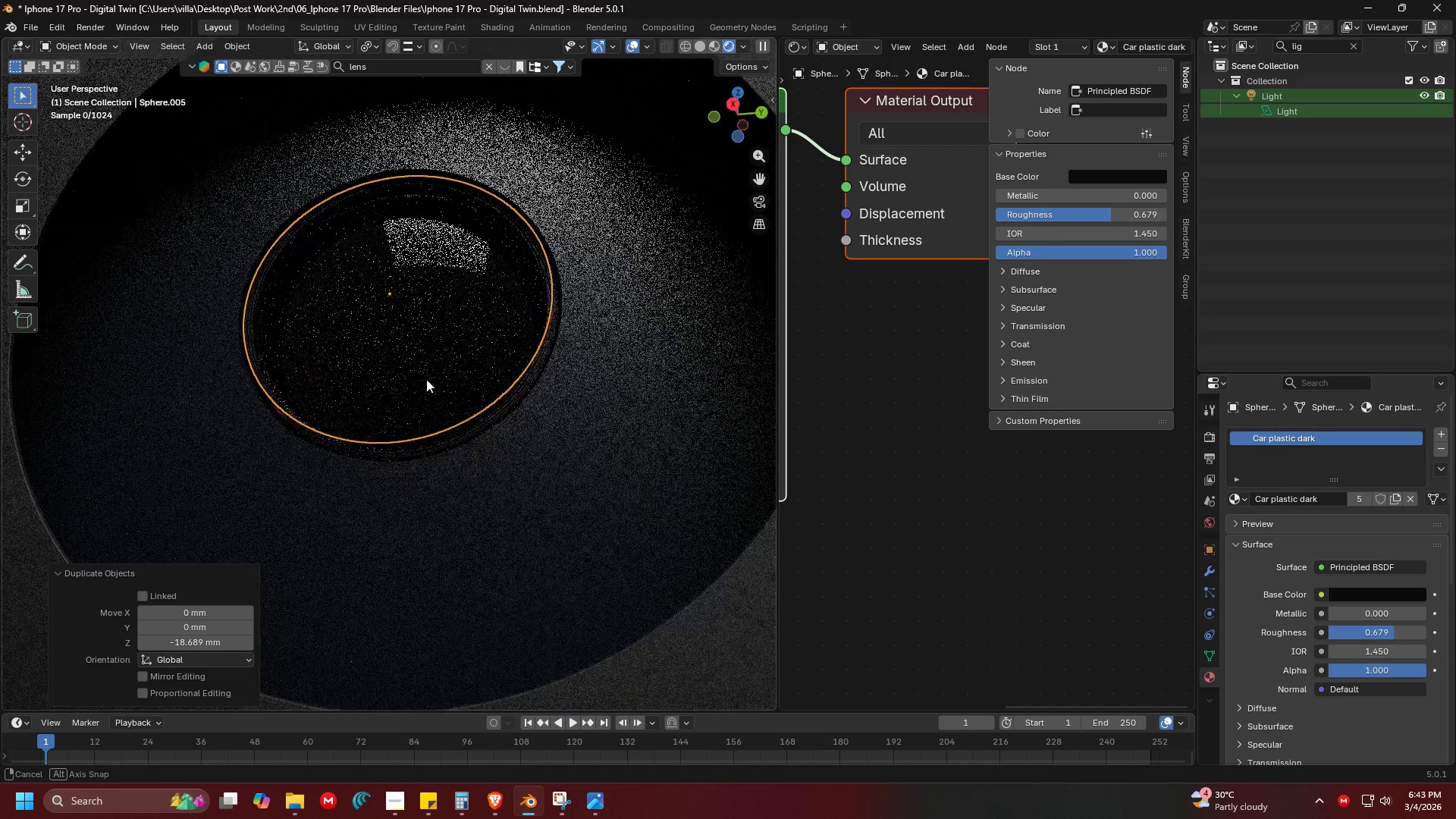 
scroll: coordinate [415, 353], scroll_direction: up, amount: 11.0
 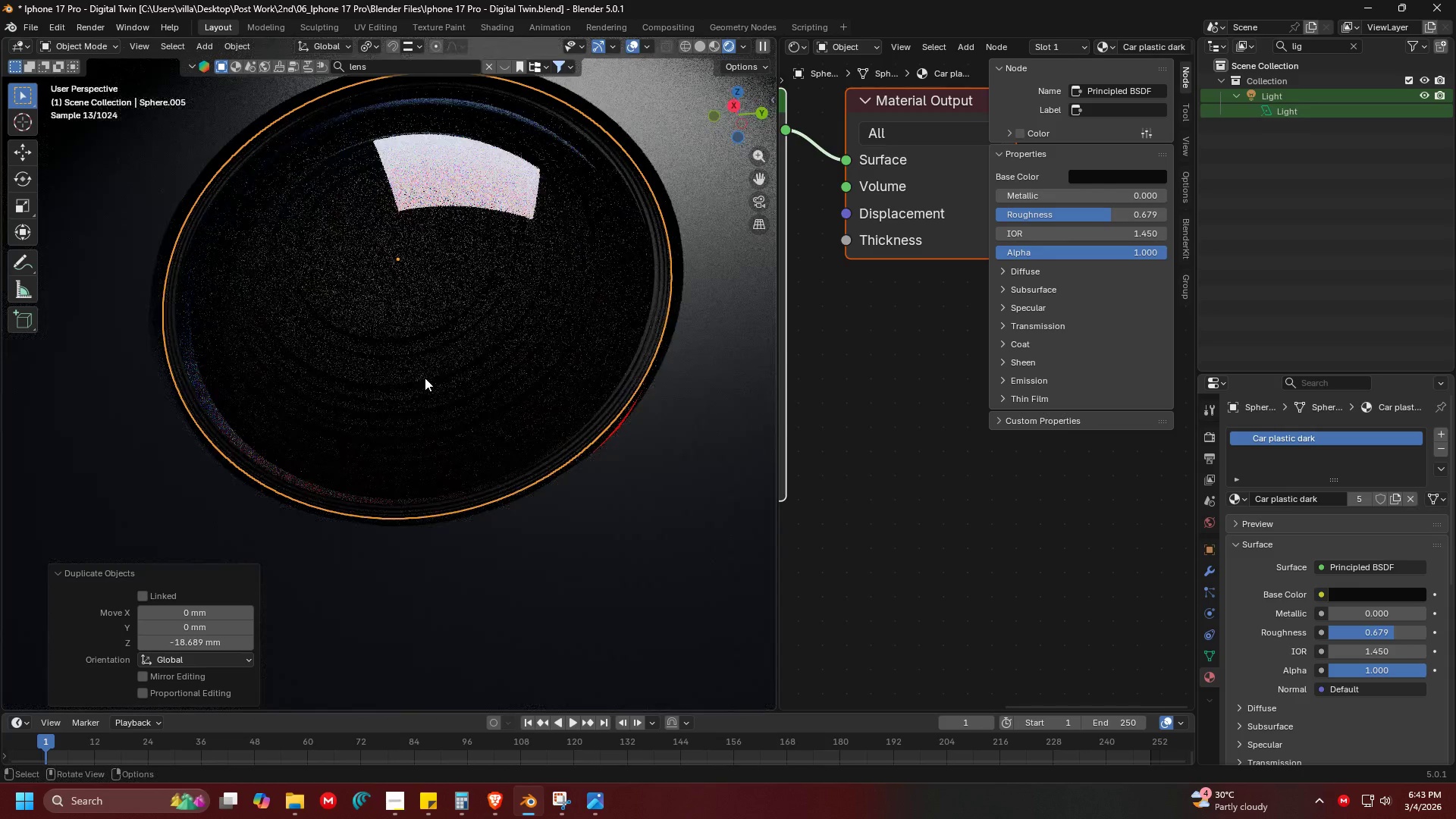 
type(13)
 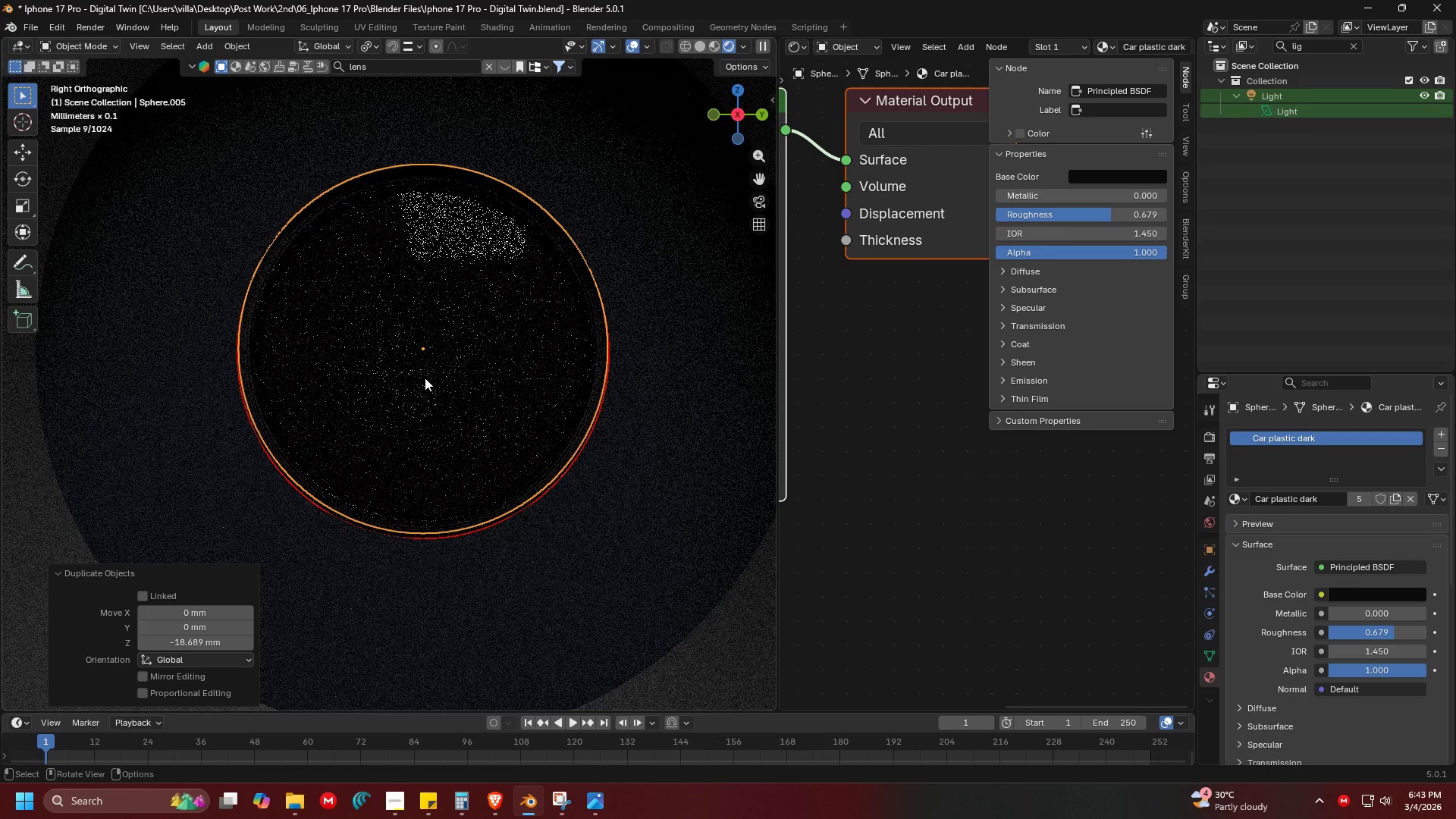 
key(Shift+ShiftLeft)
 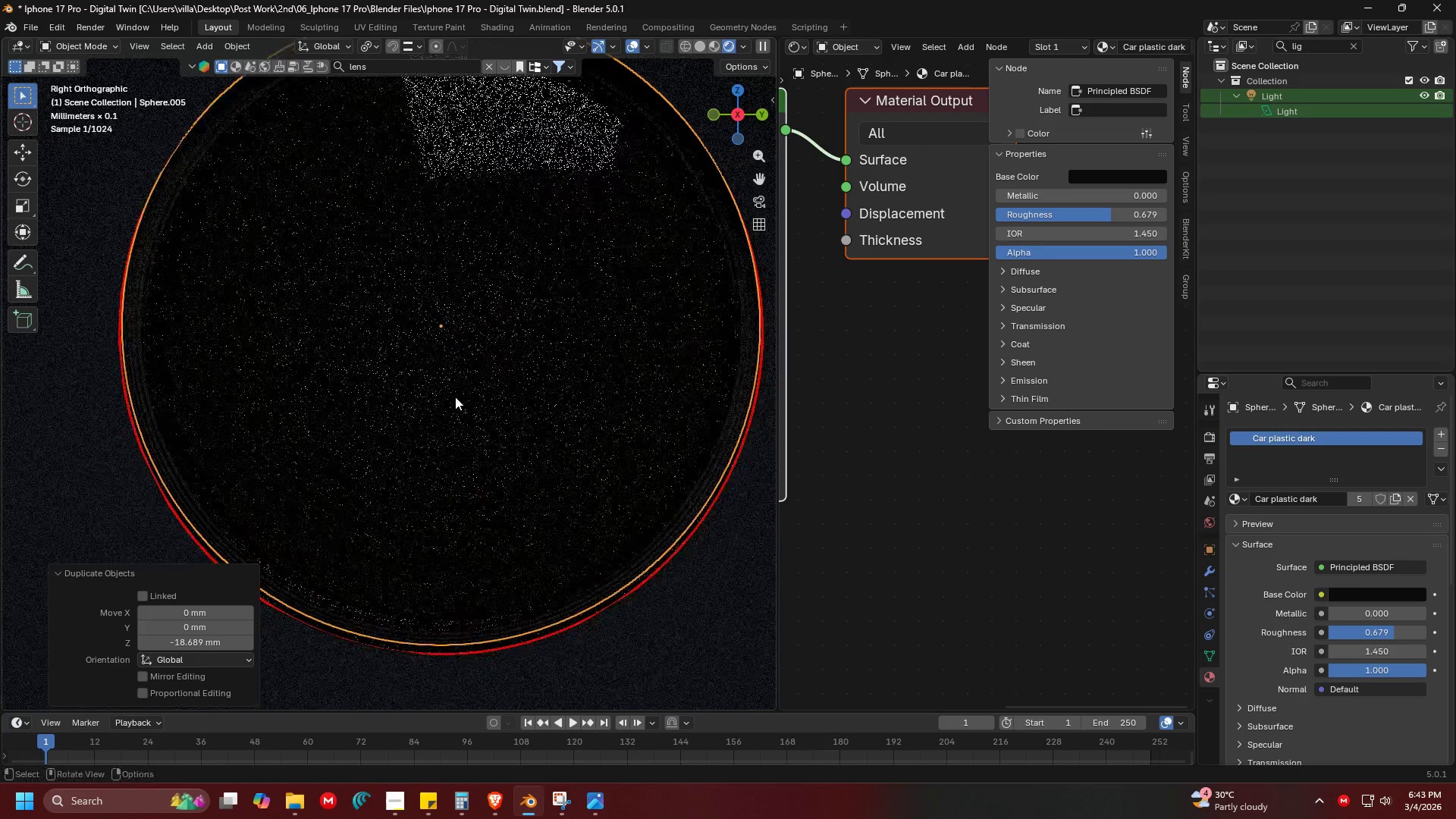 
scroll: coordinate [425, 378], scroll_direction: up, amount: 3.0
 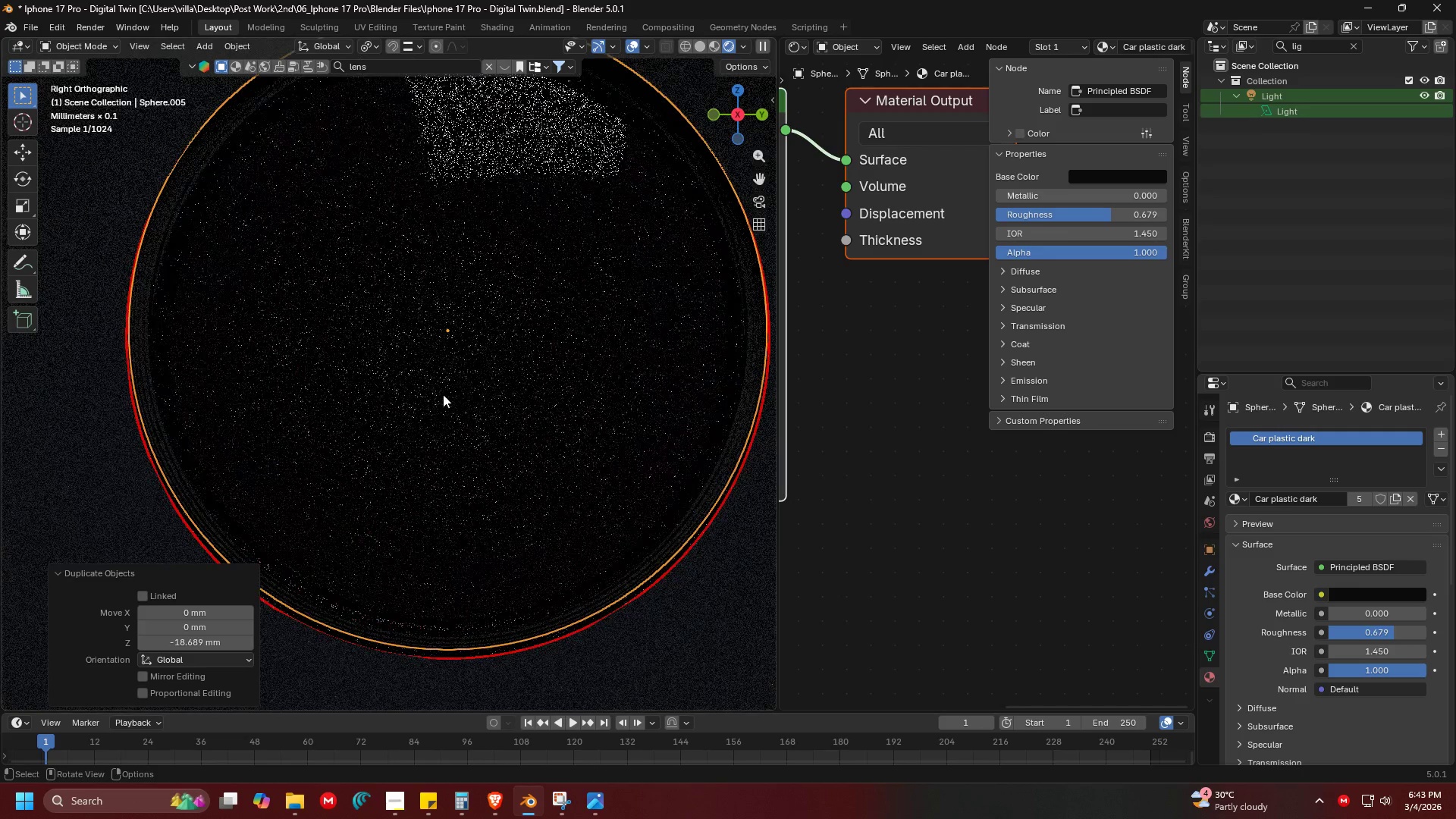 
key(G)
 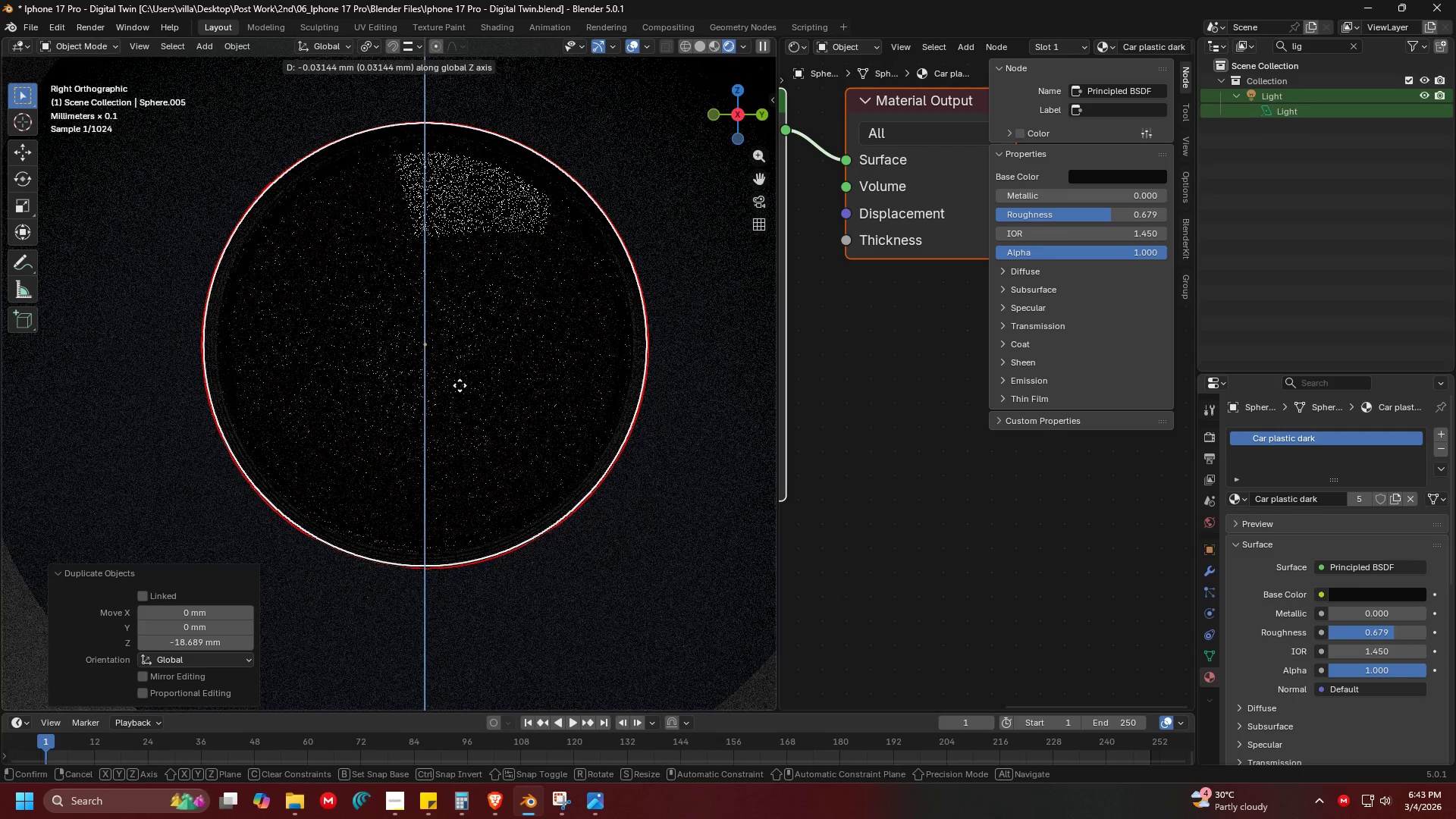 
scroll: coordinate [455, 396], scroll_direction: down, amount: 2.0
 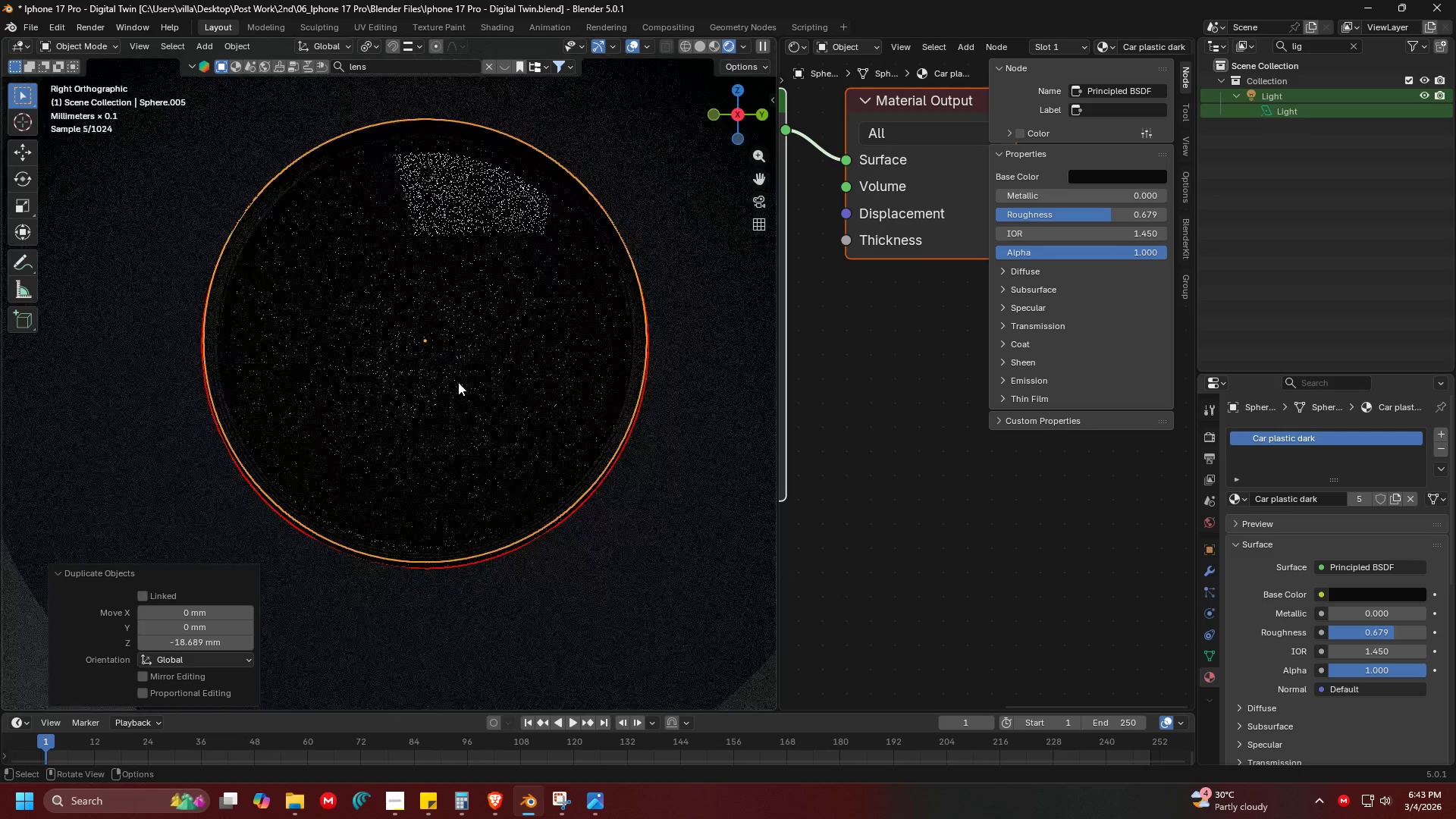 
left_click([460, 384])
 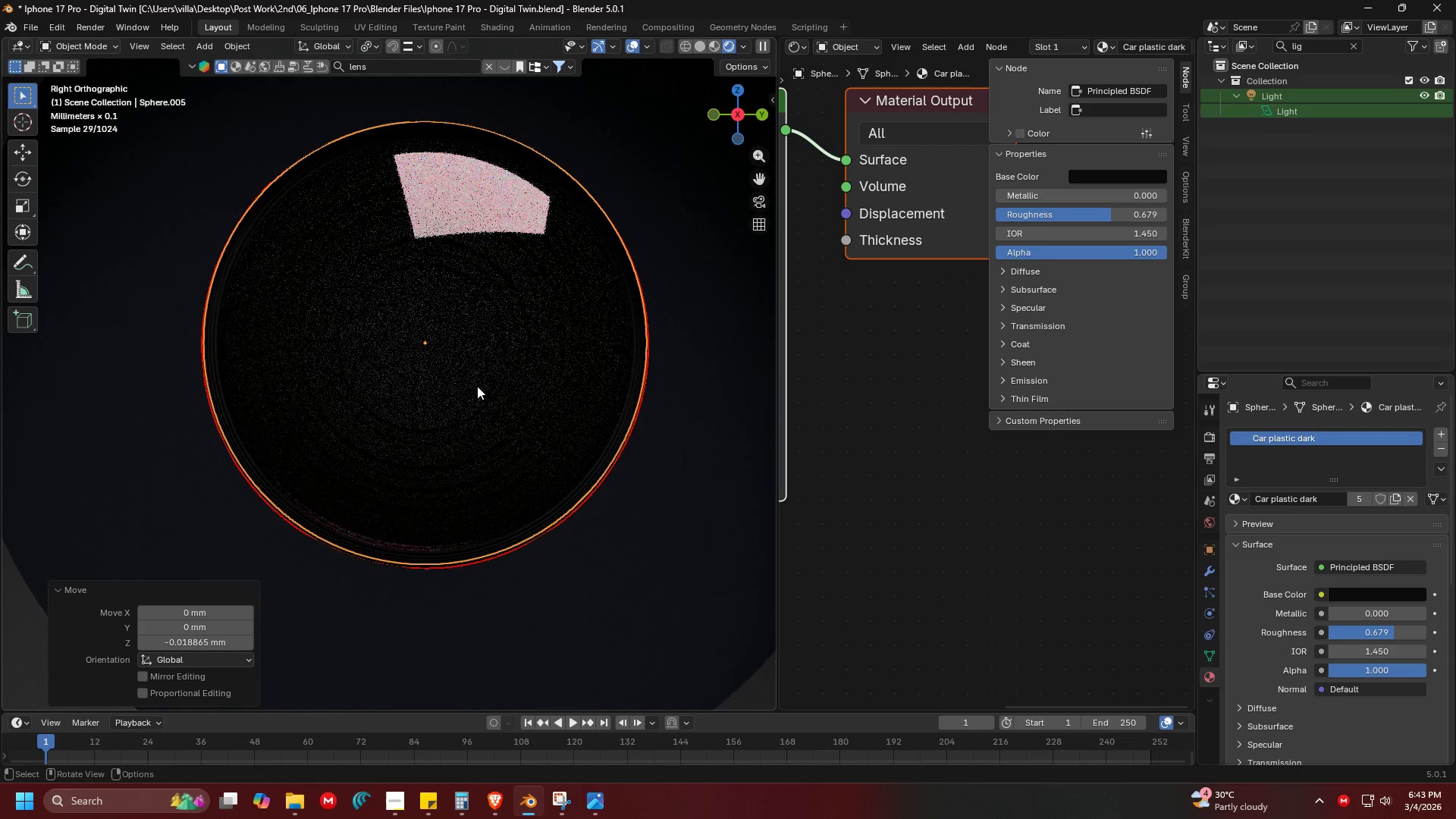 
key(G)
 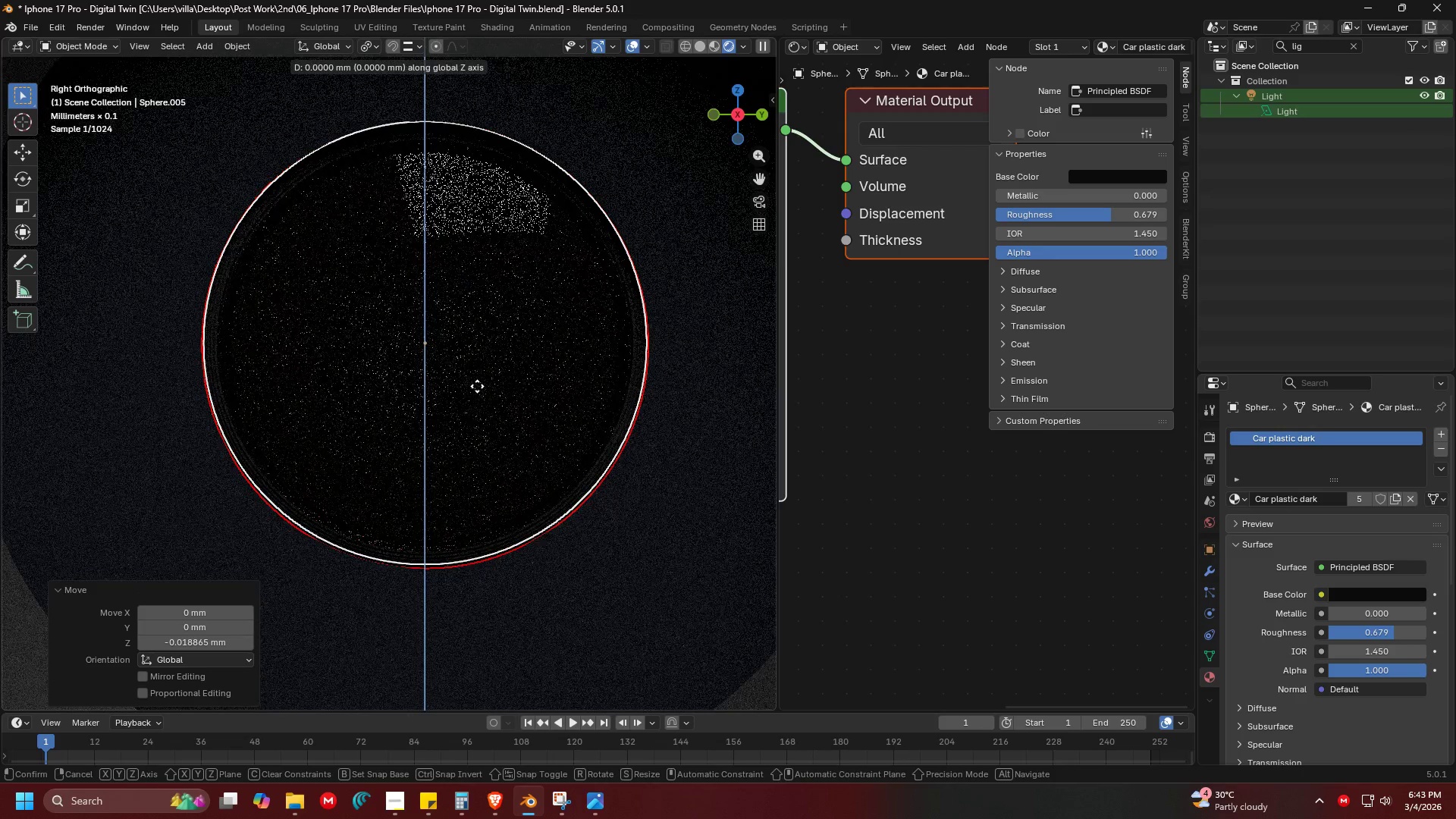 
left_click([477, 386])
 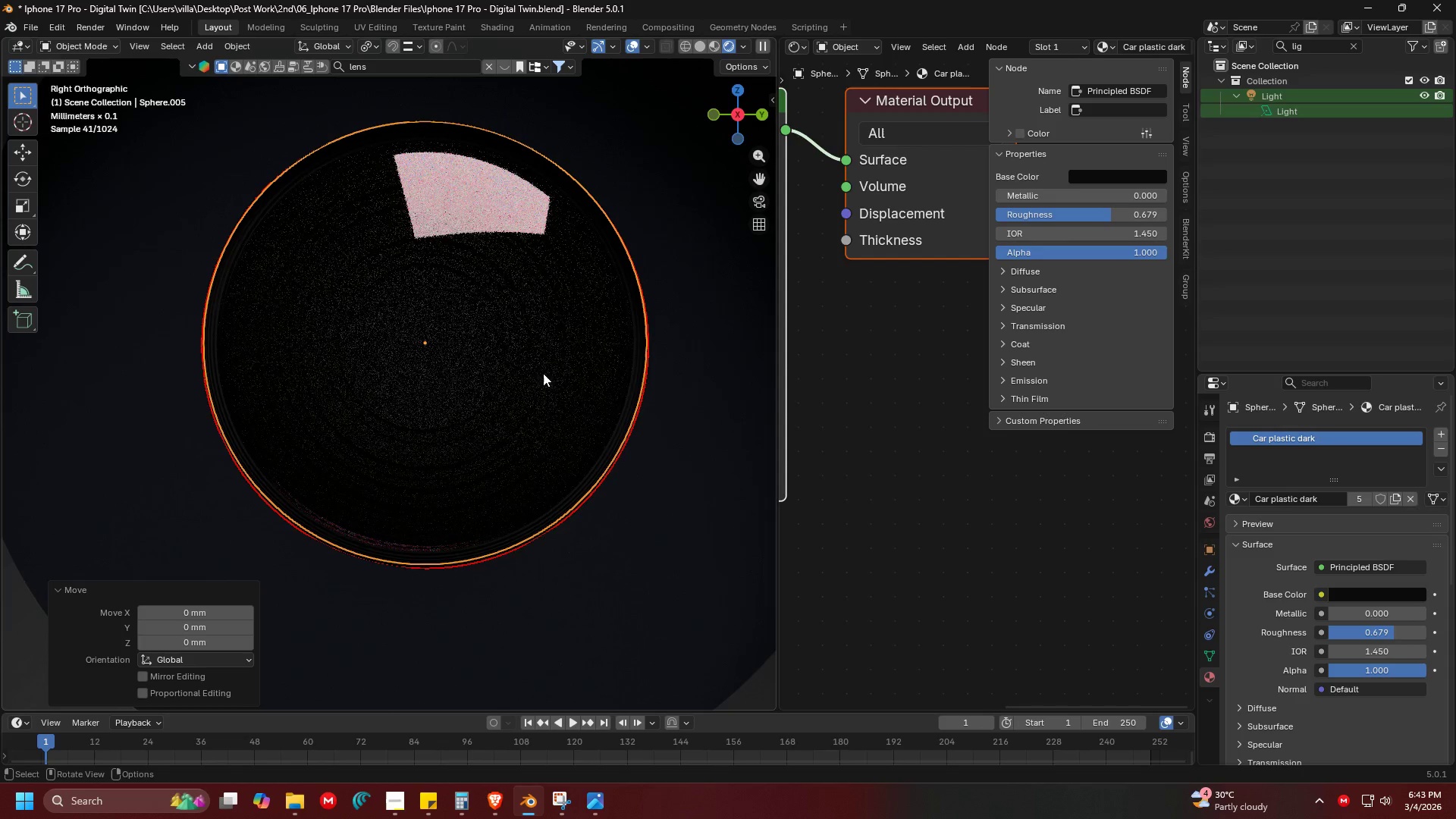 
key(Shift+ShiftLeft)
 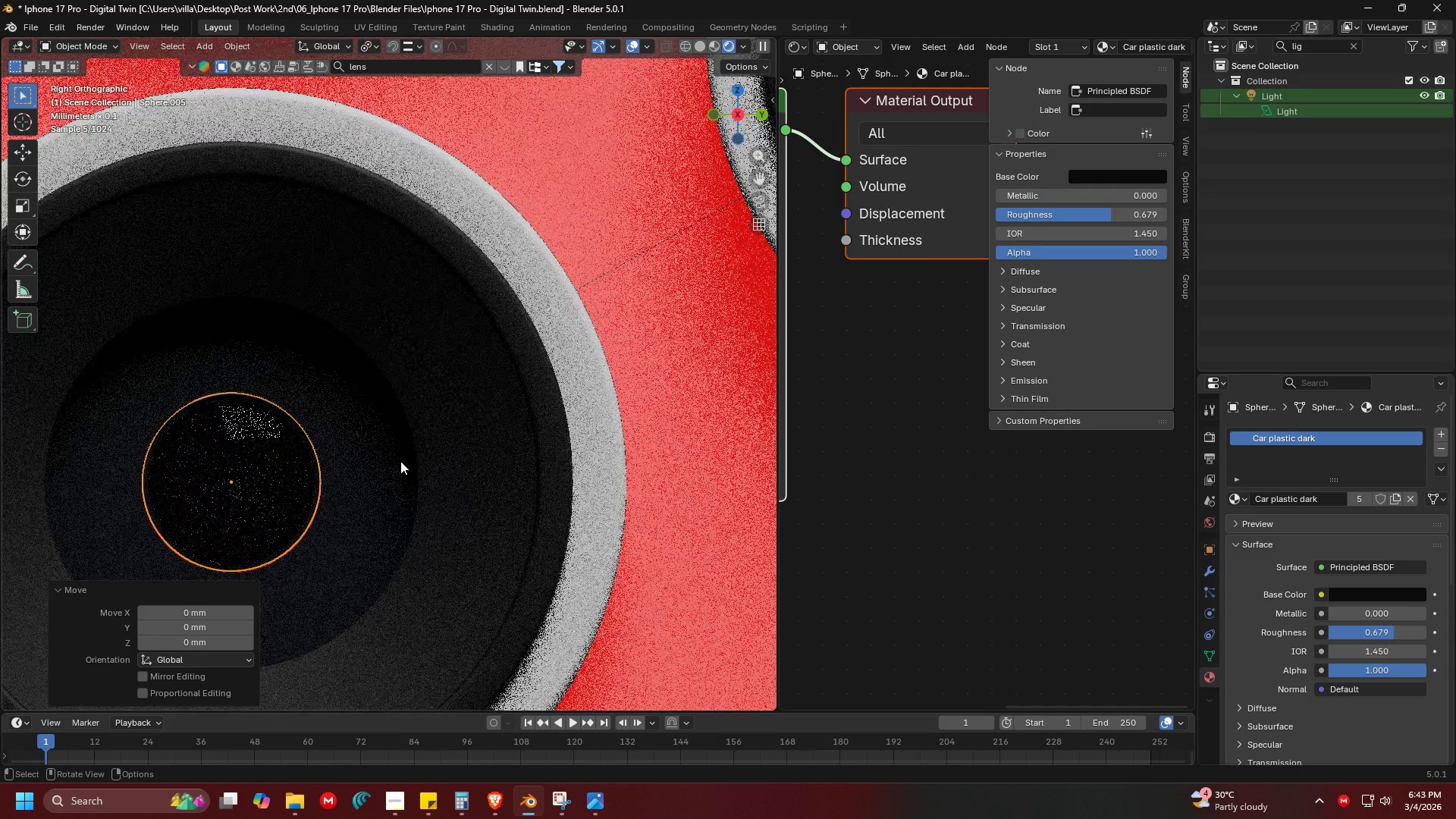 
hold_key(key=ShiftLeft, duration=1.5)
 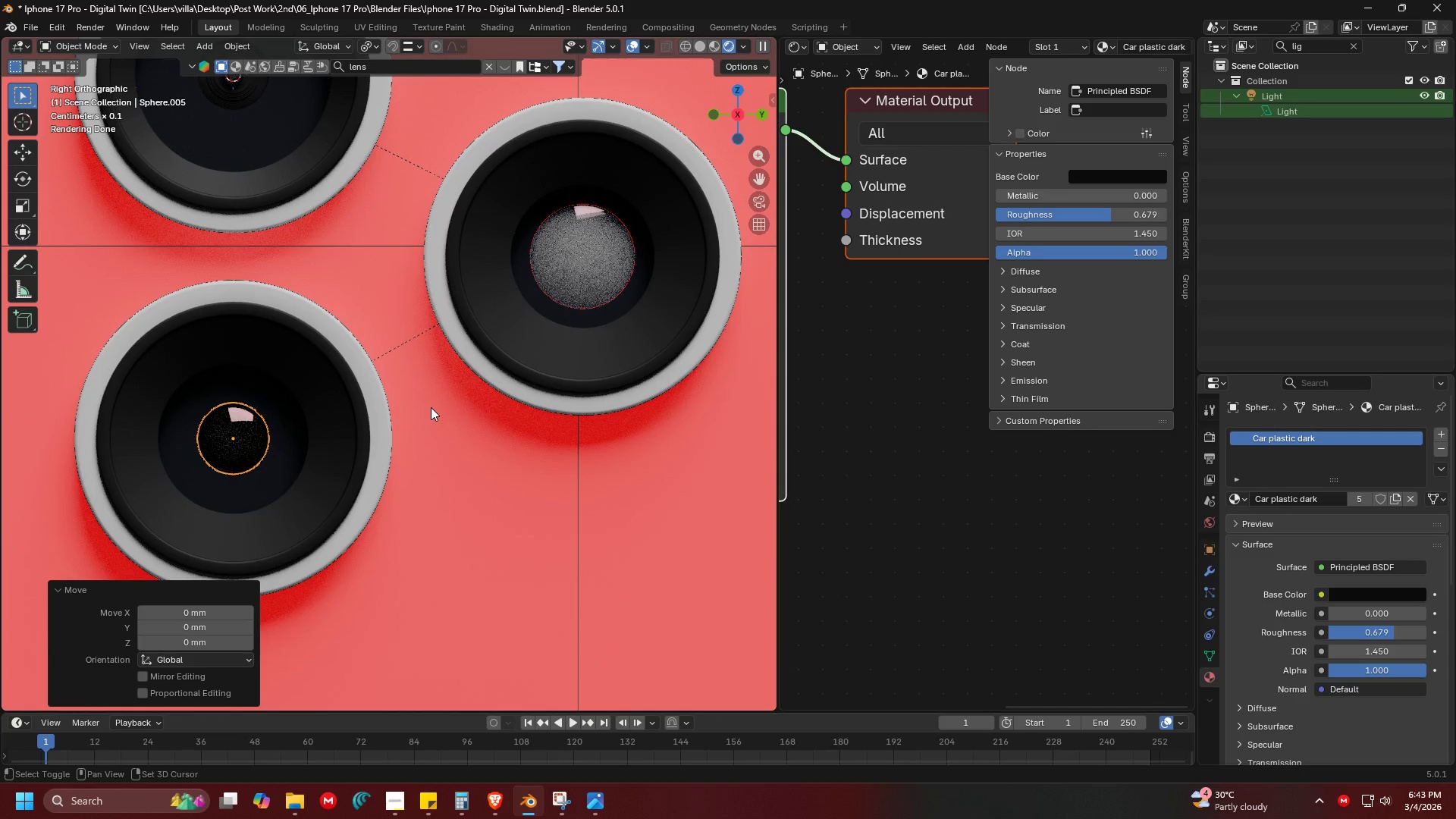 
scroll: coordinate [425, 436], scroll_direction: down, amount: 10.0
 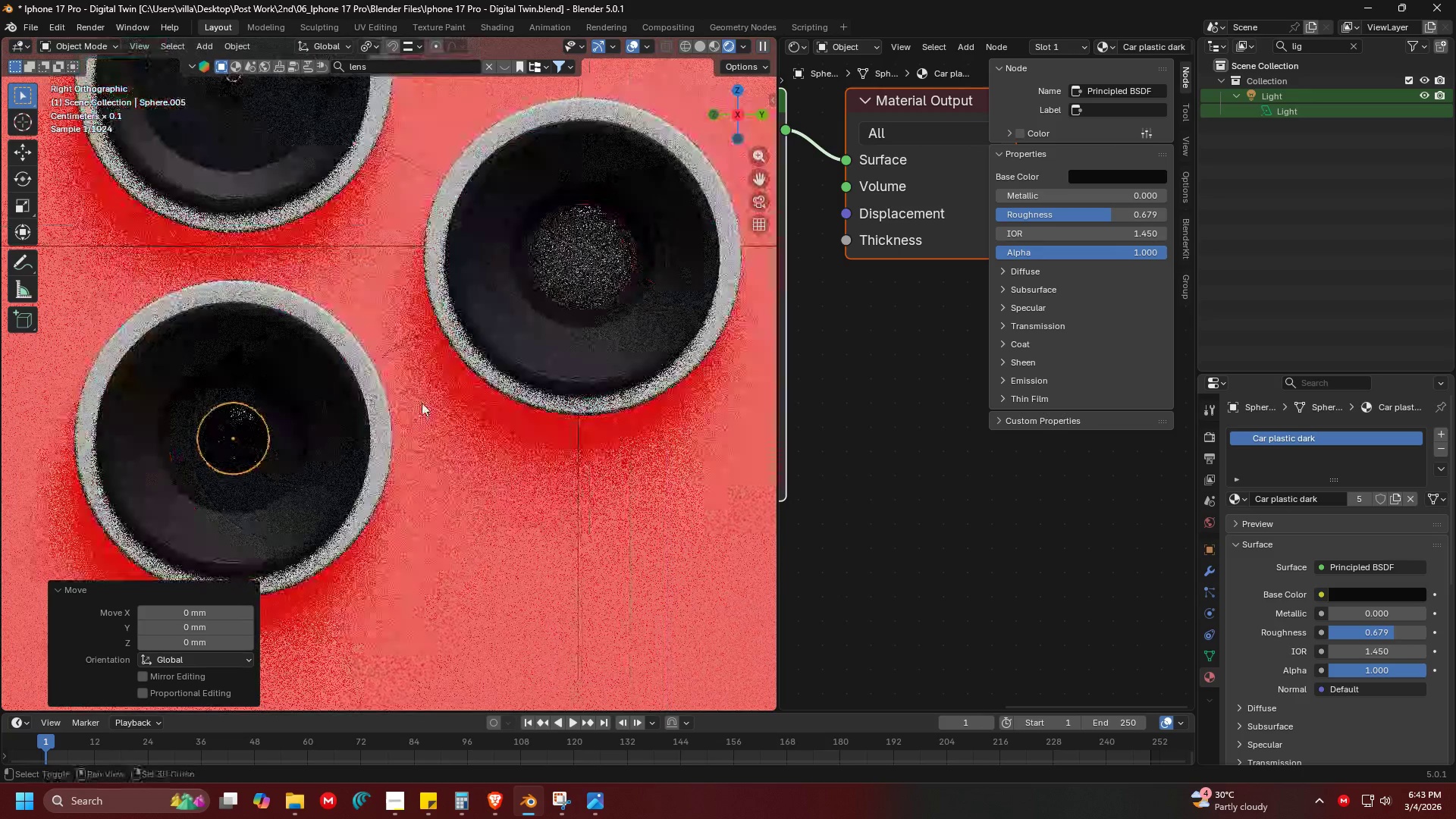 
key(Shift+D)
 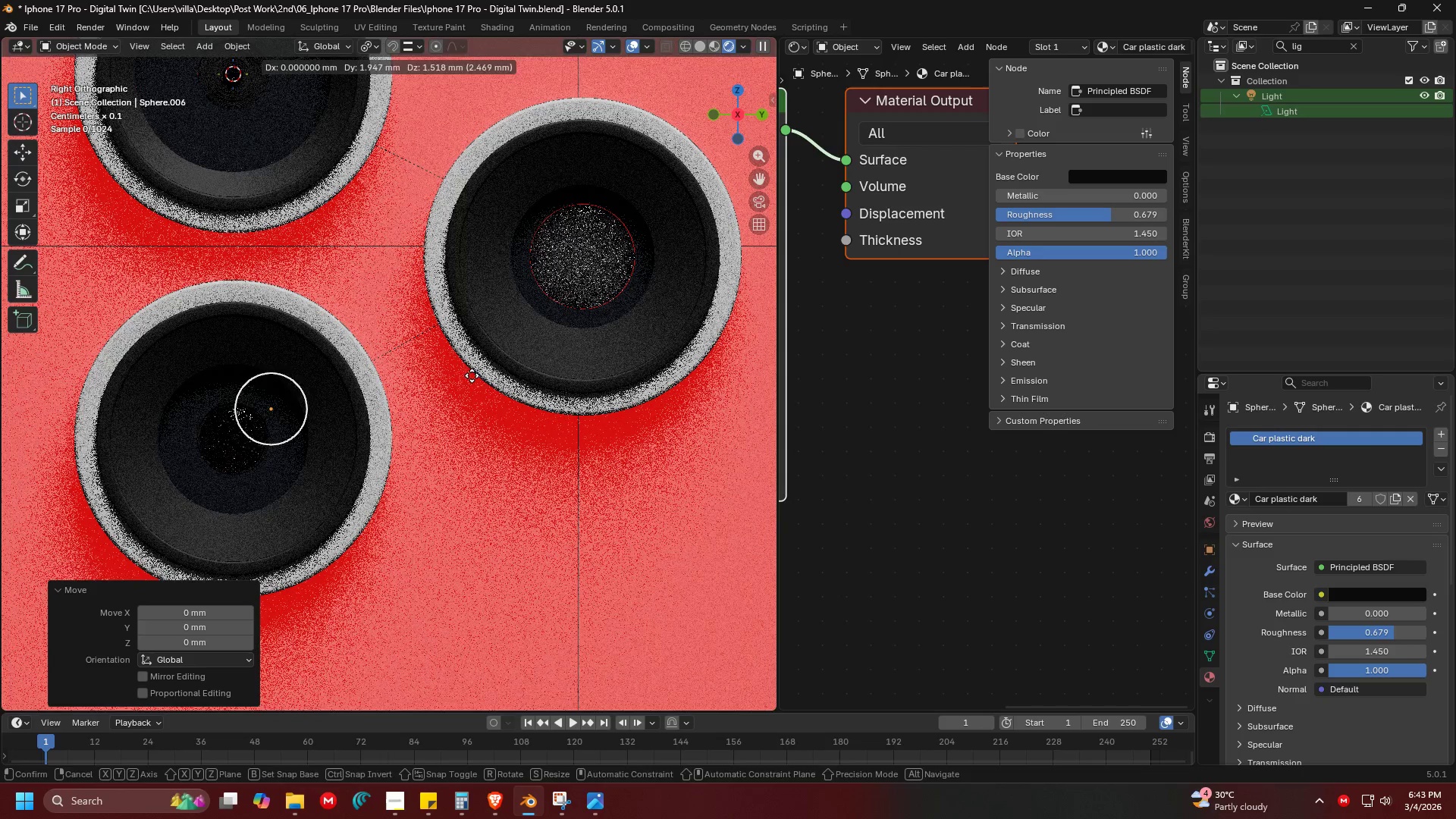 
right_click([475, 372])
 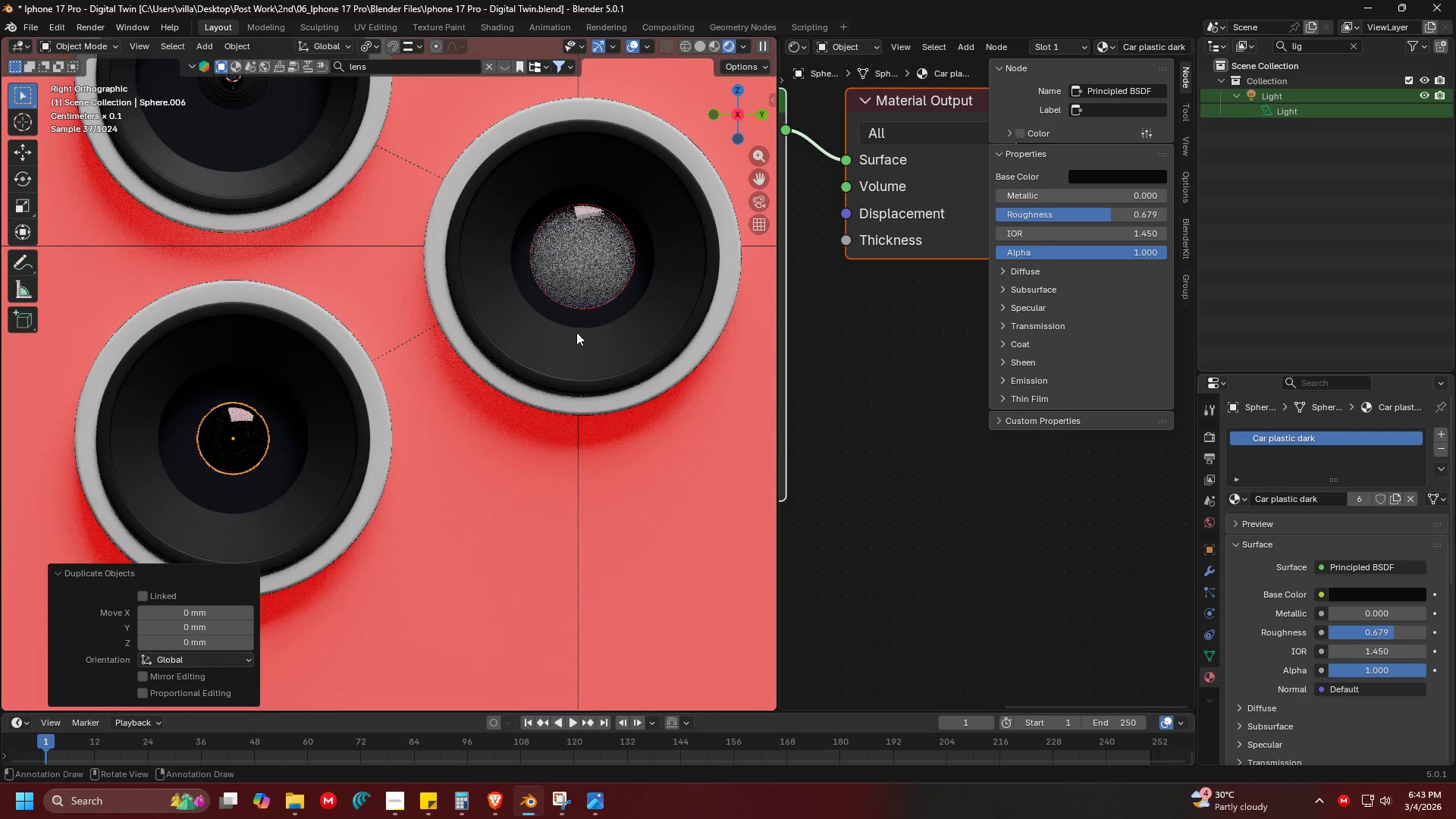 
key(Shift+ShiftLeft)
 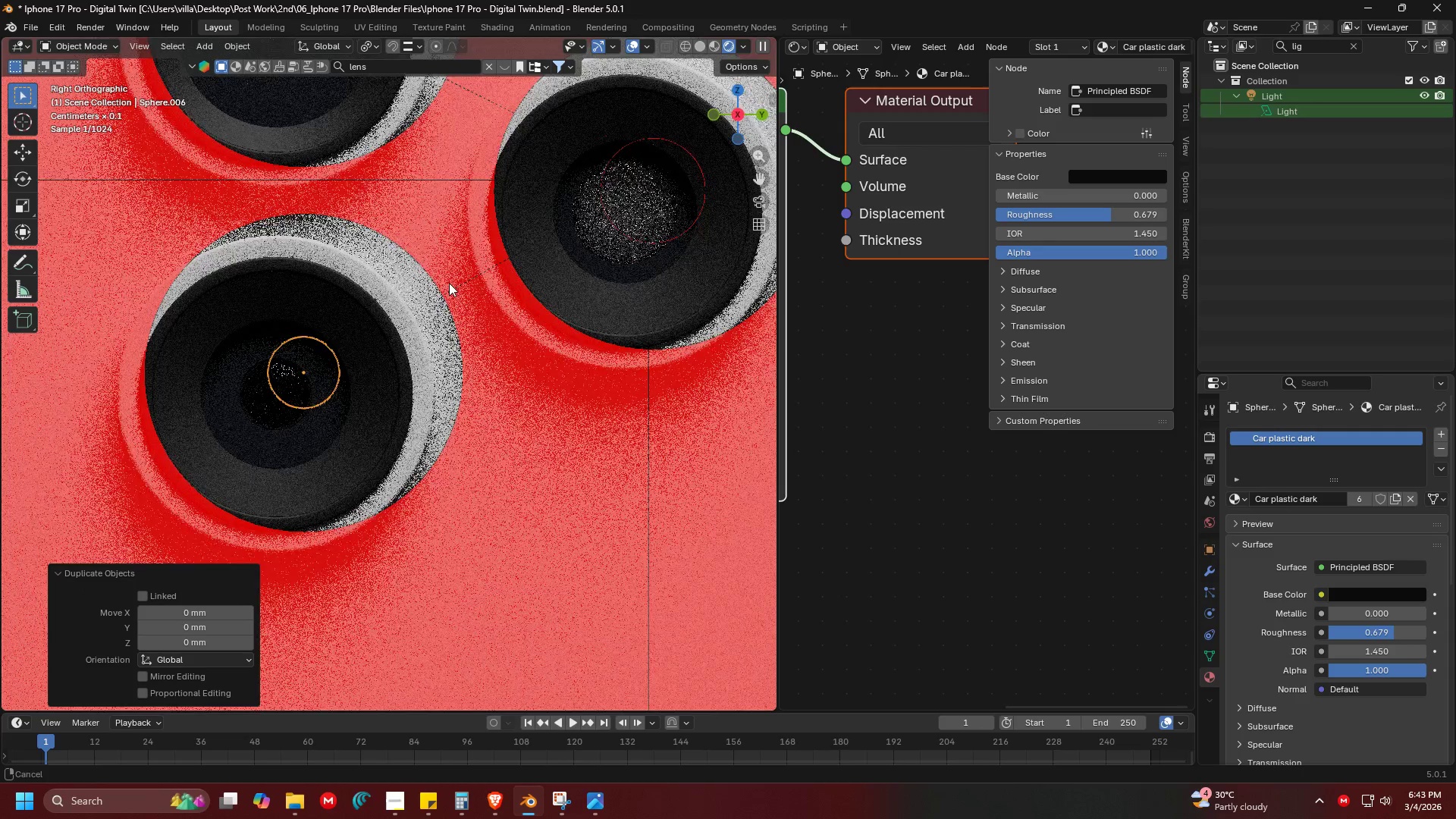 
key(Shift+ShiftLeft)
 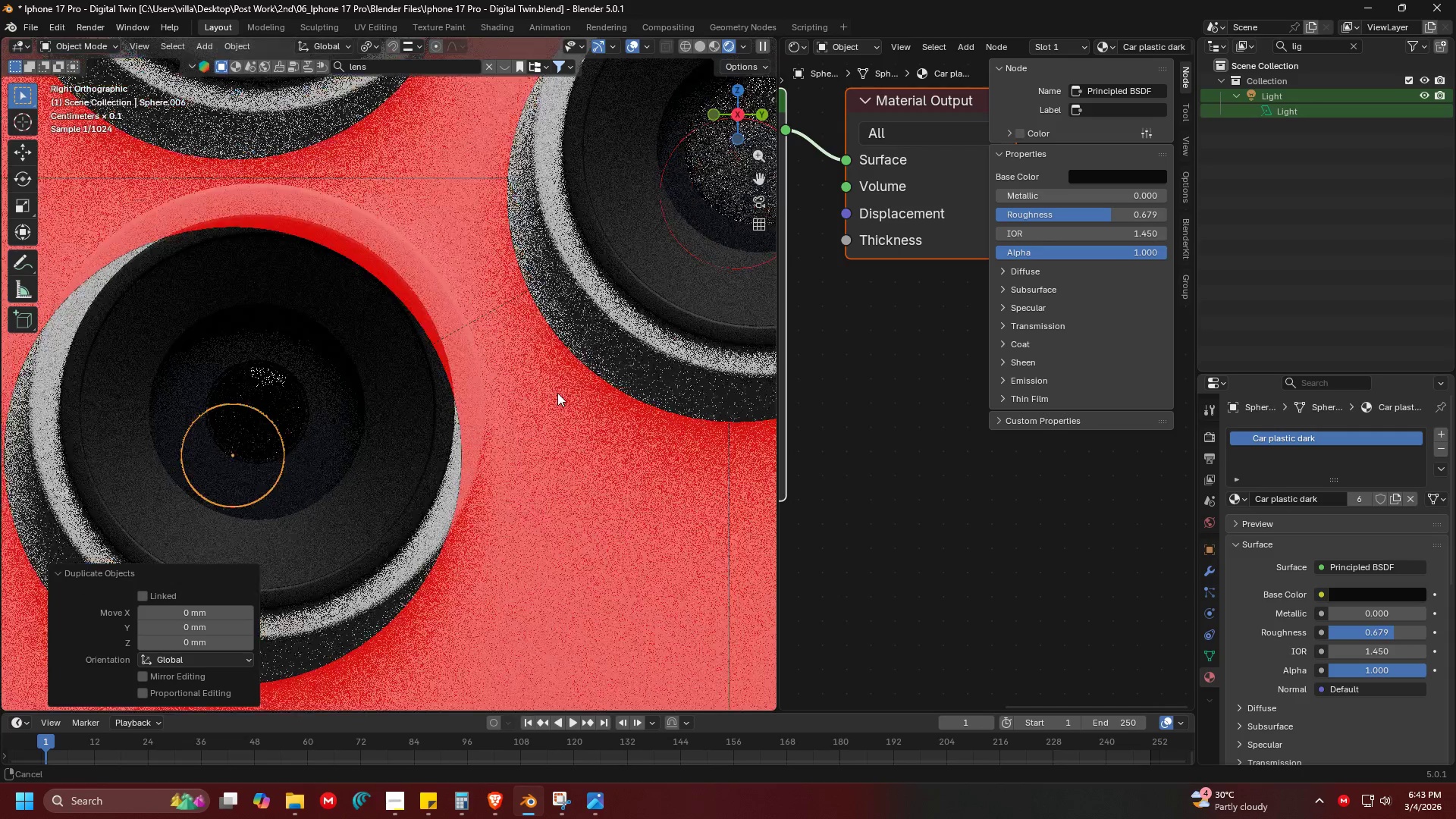 
scroll: coordinate [469, 278], scroll_direction: up, amount: 2.0
 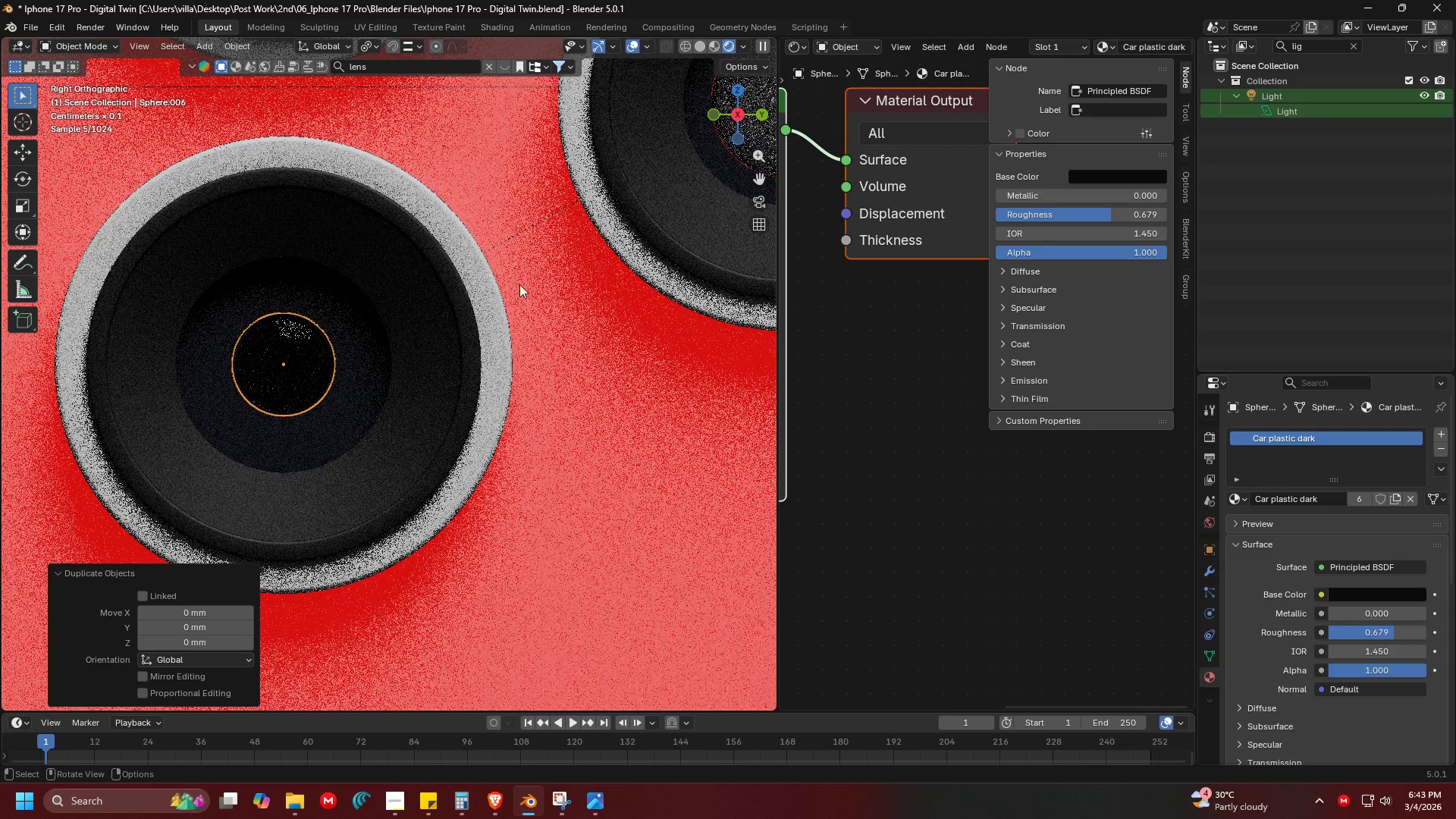 
key(G)
 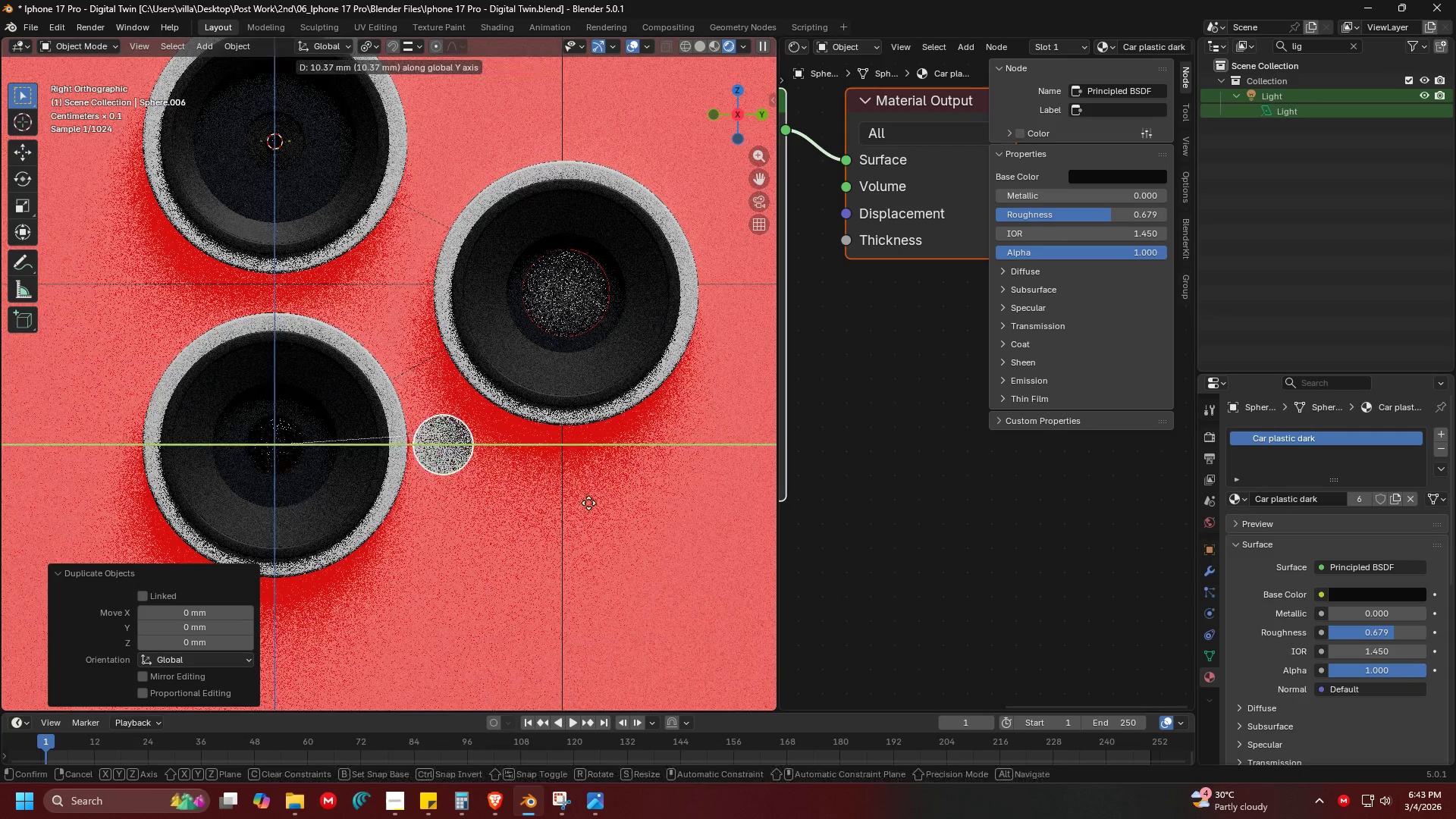 
scroll: coordinate [504, 438], scroll_direction: down, amount: 3.0
 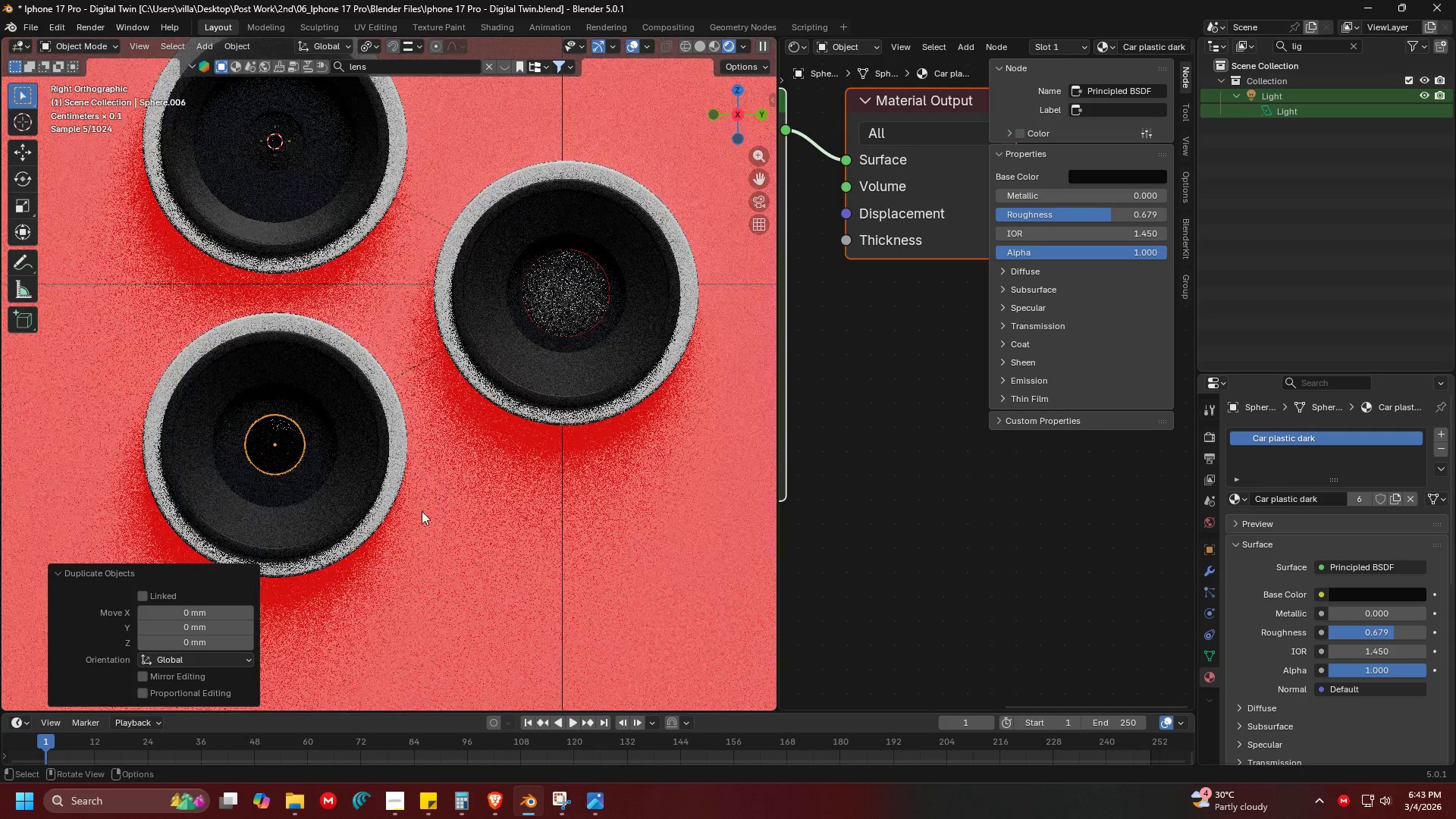 
left_click([617, 497])
 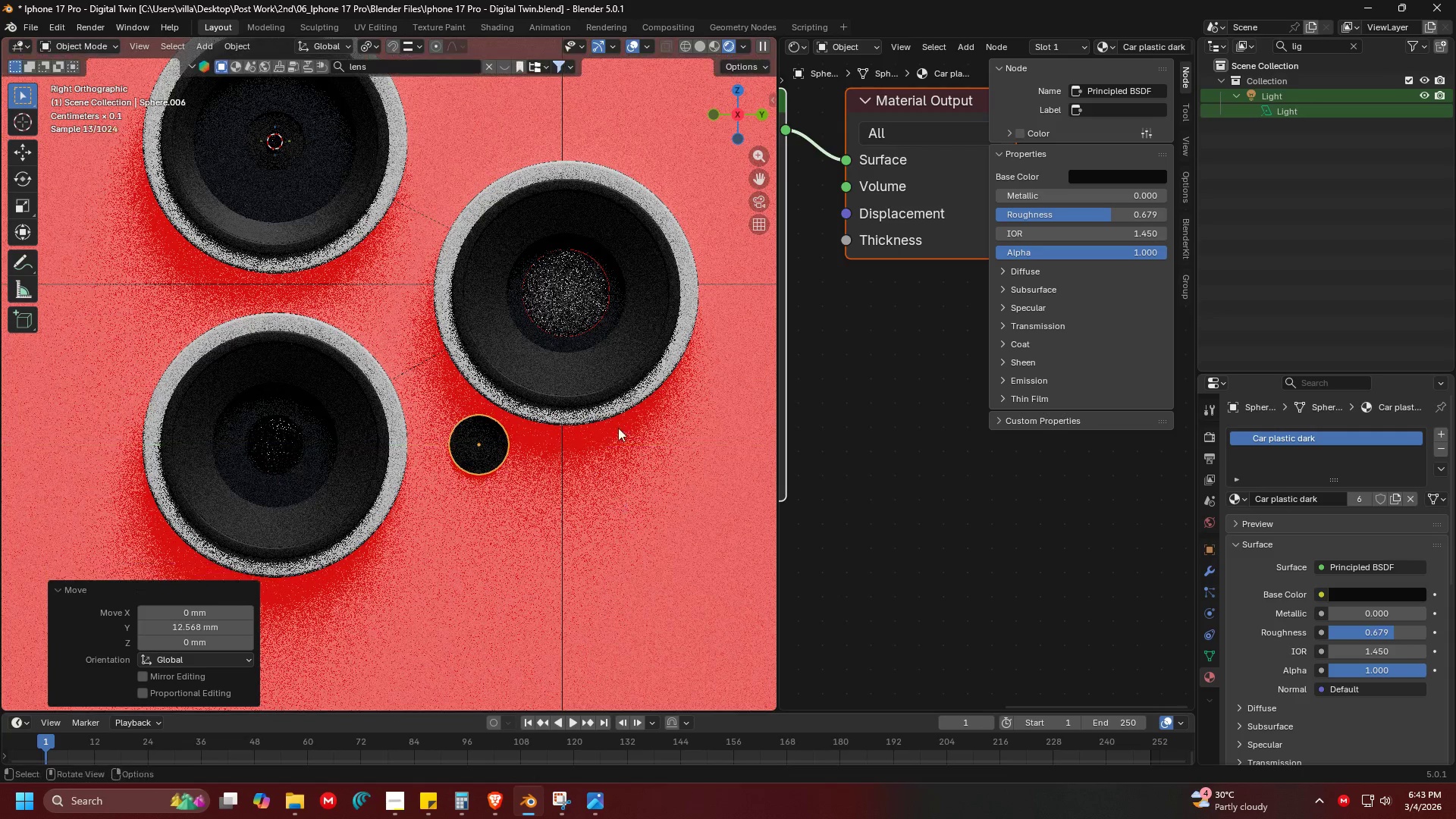 
key(Shift+ShiftLeft)
 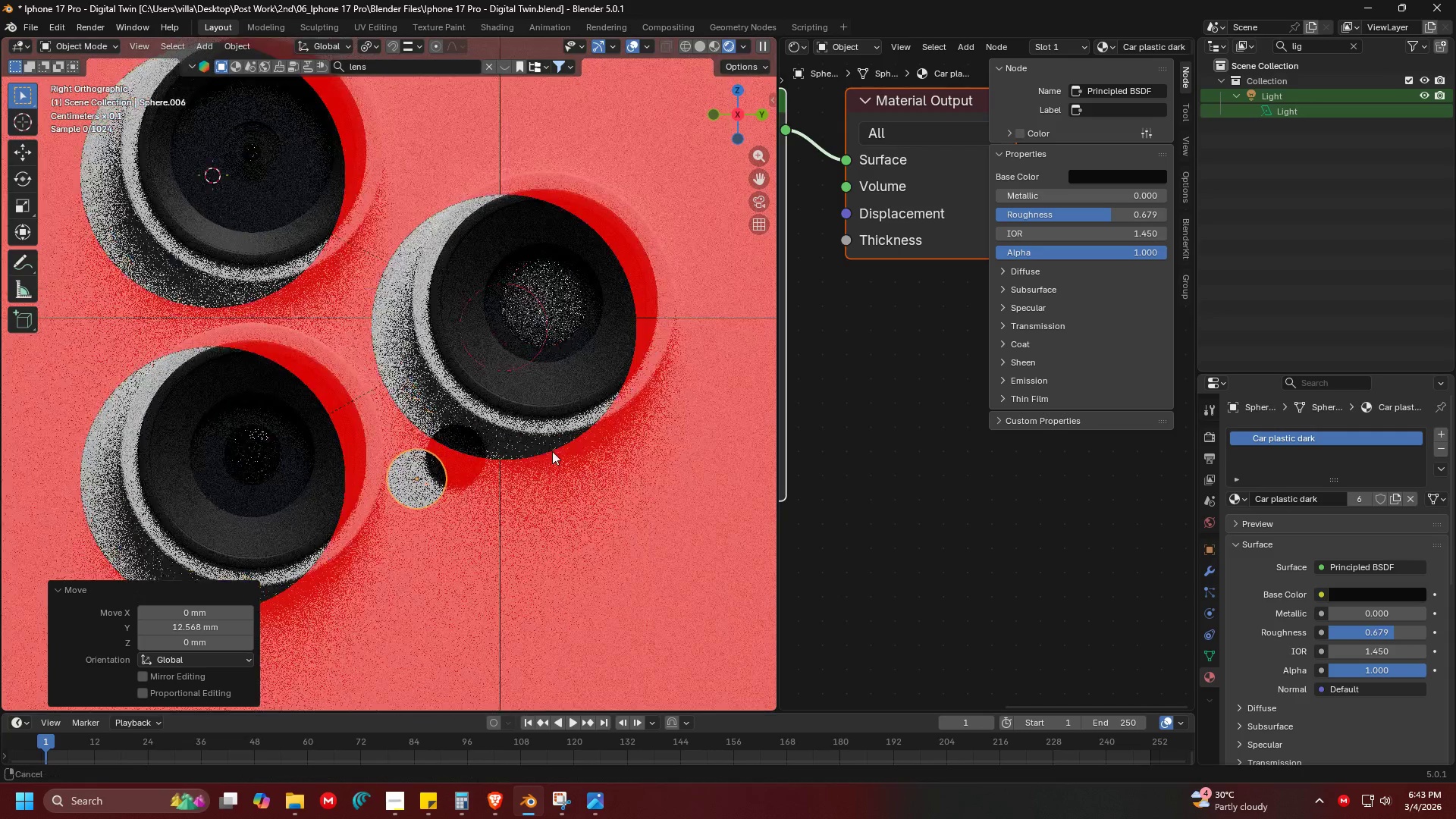 
scroll: coordinate [522, 453], scroll_direction: up, amount: 4.0
 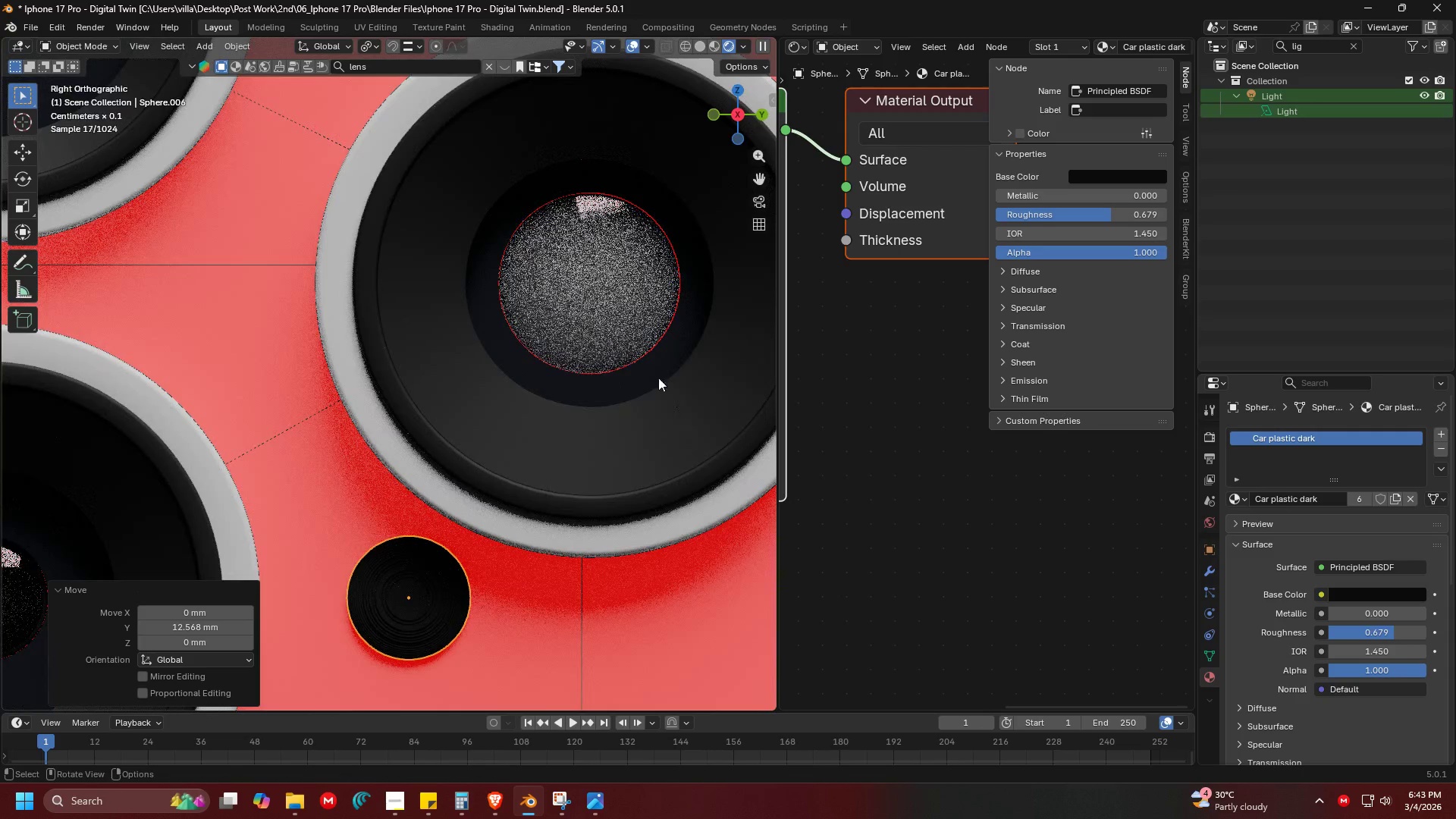 
left_click([626, 321])
 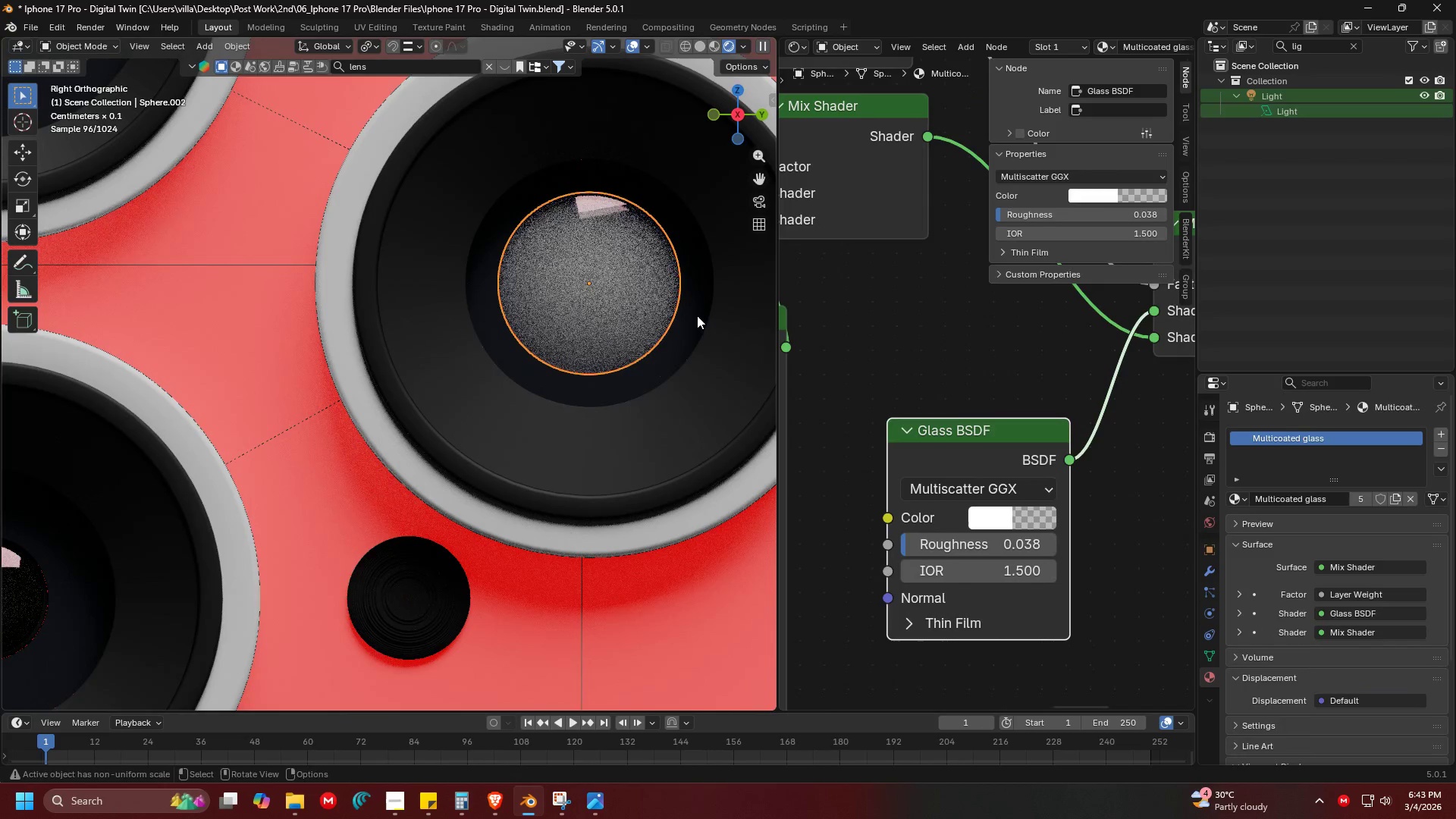 
key(Shift+S)
 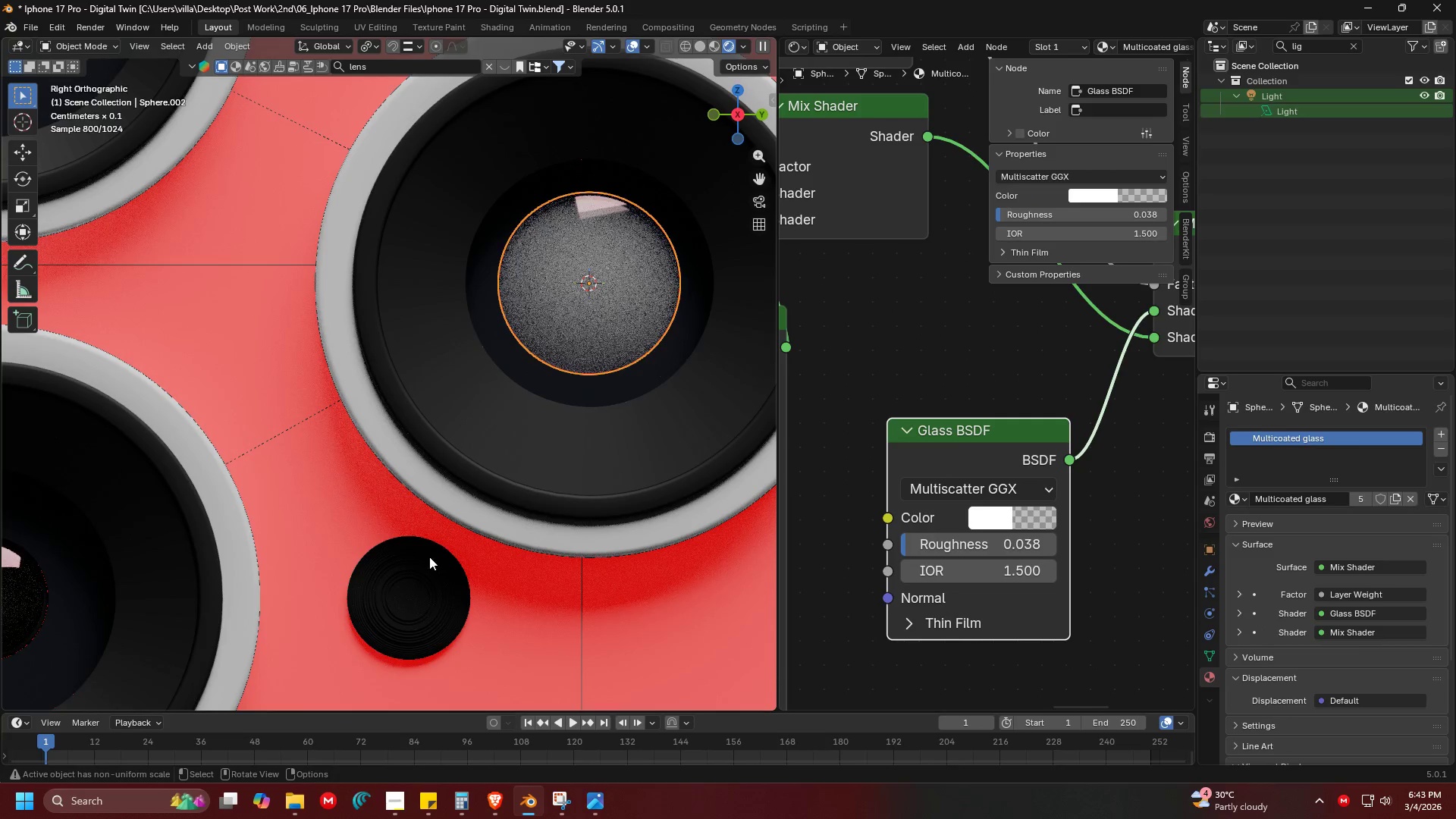 
left_click([431, 591])
 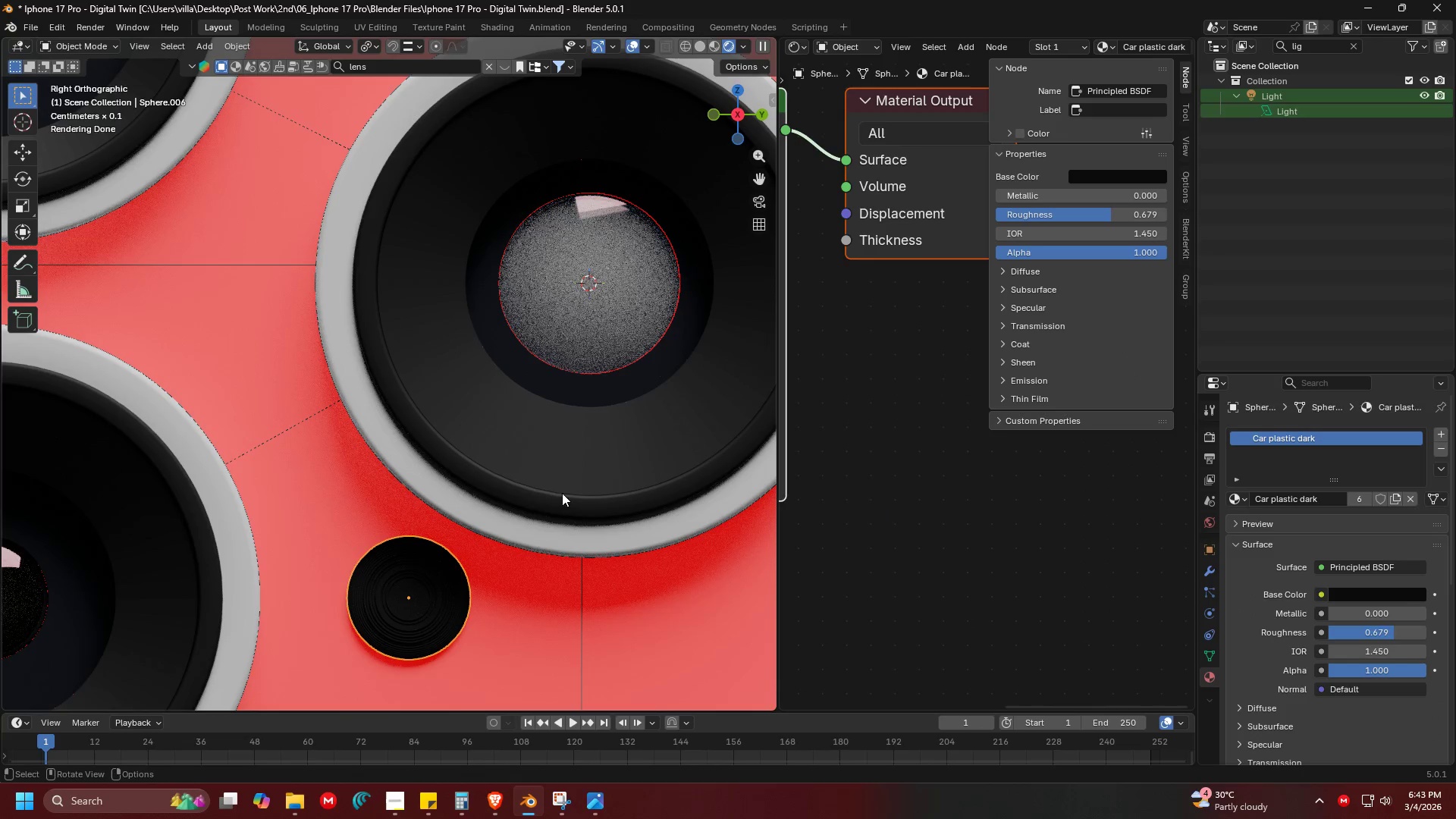 
key(Shift+S)
 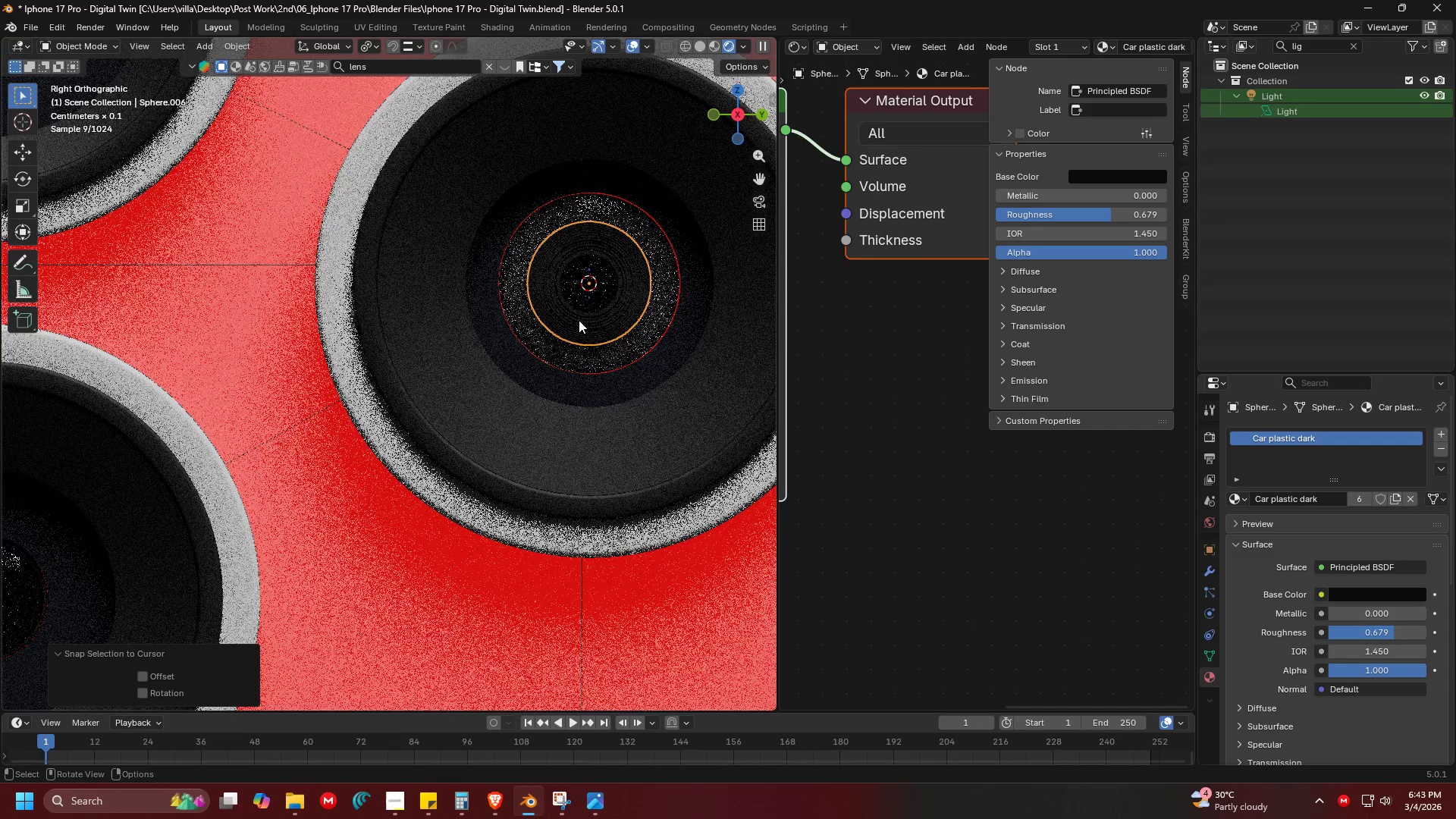 
key(Shift+ShiftLeft)
 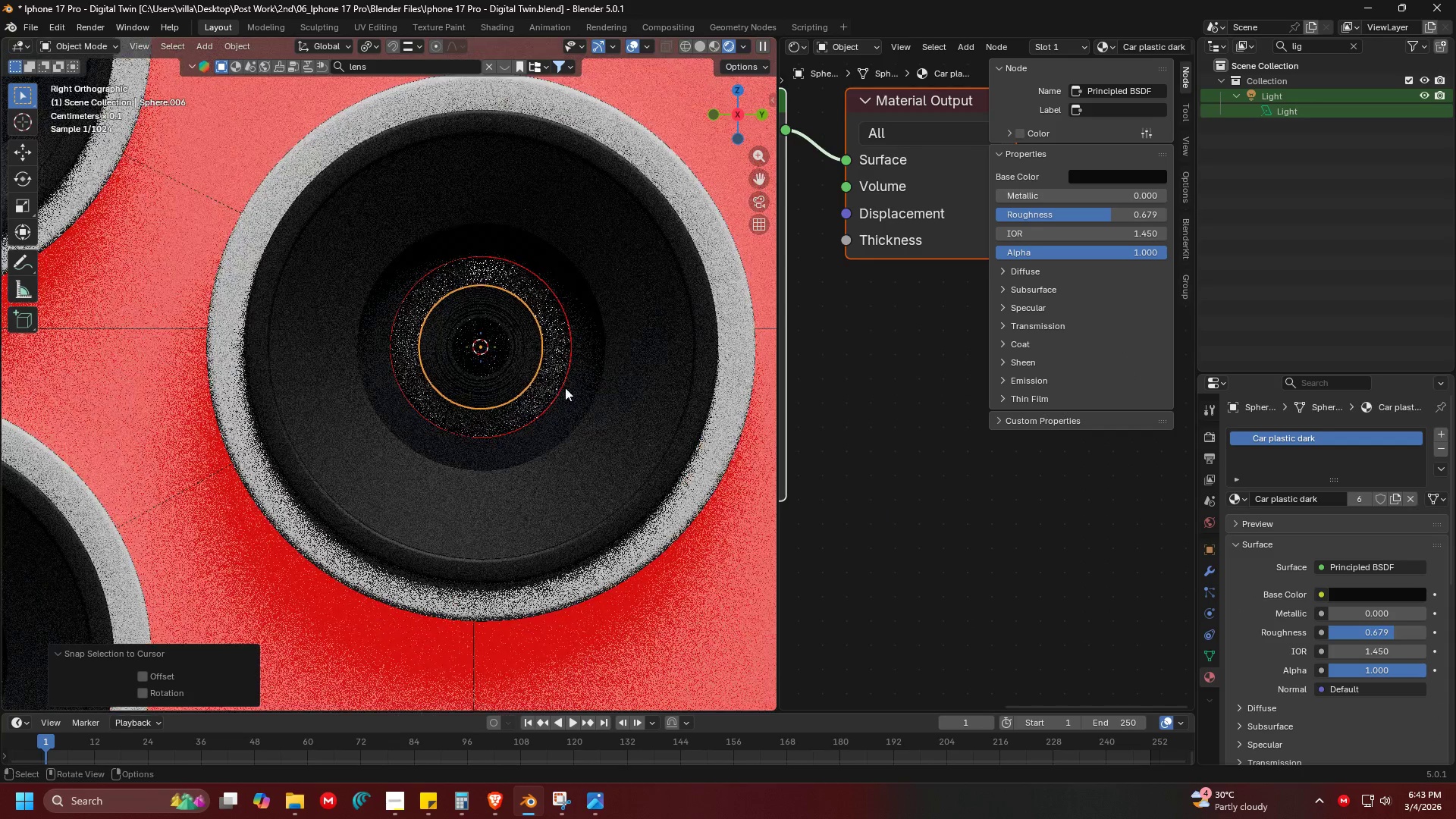 
key(S)
 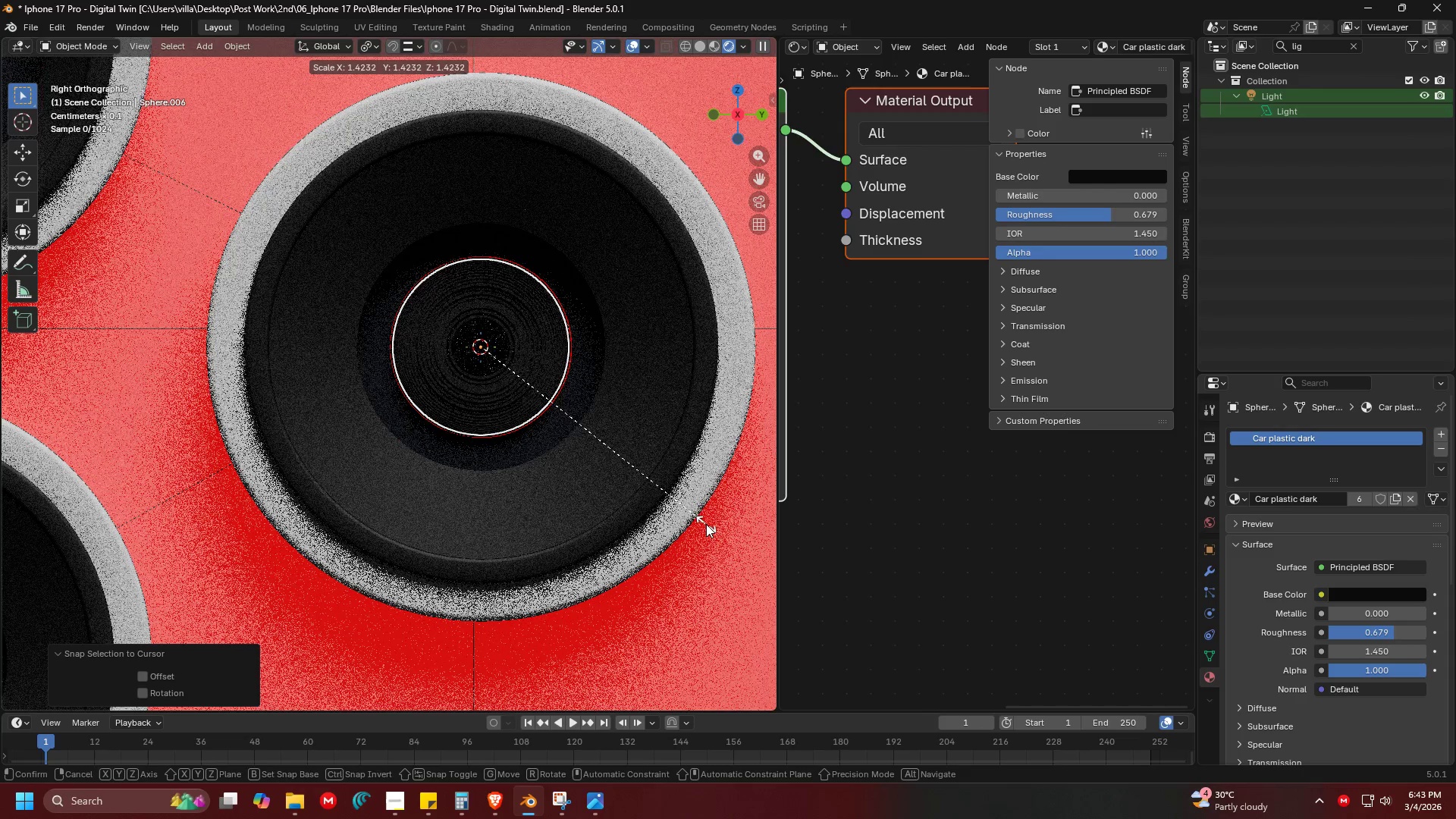 
left_click([712, 532])
 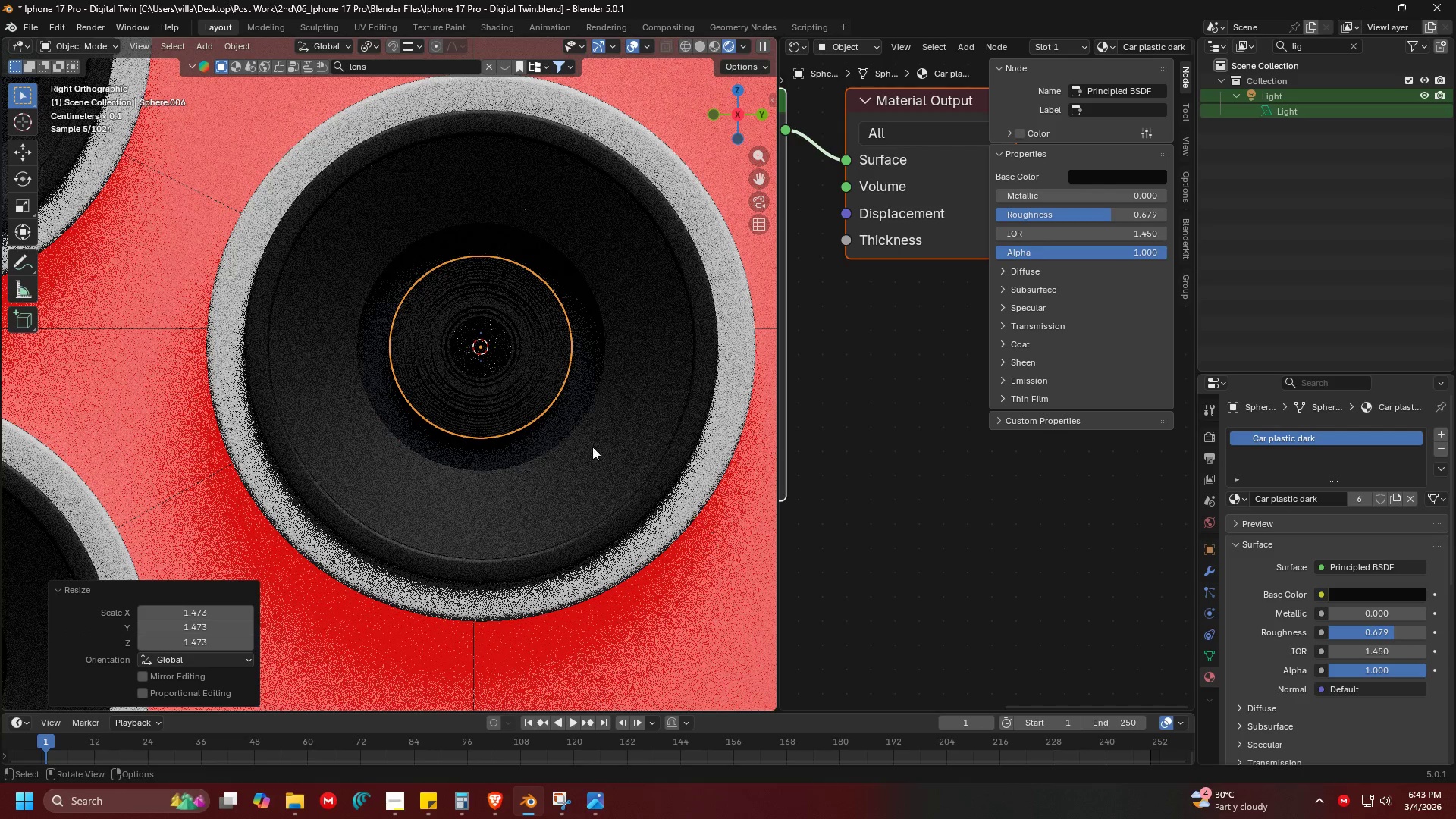 
key(Shift+ShiftLeft)
 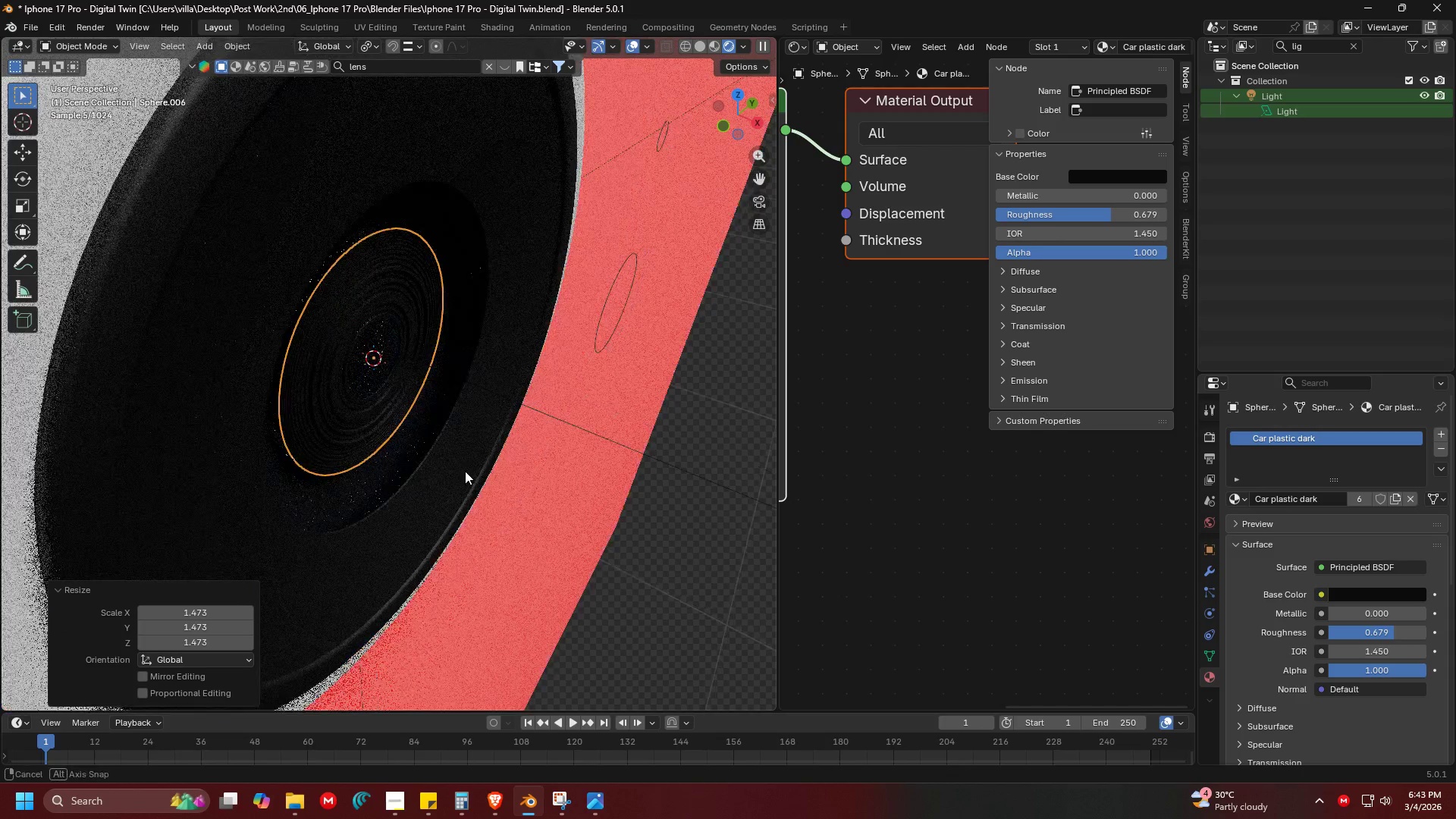 
scroll: coordinate [479, 450], scroll_direction: up, amount: 8.0
 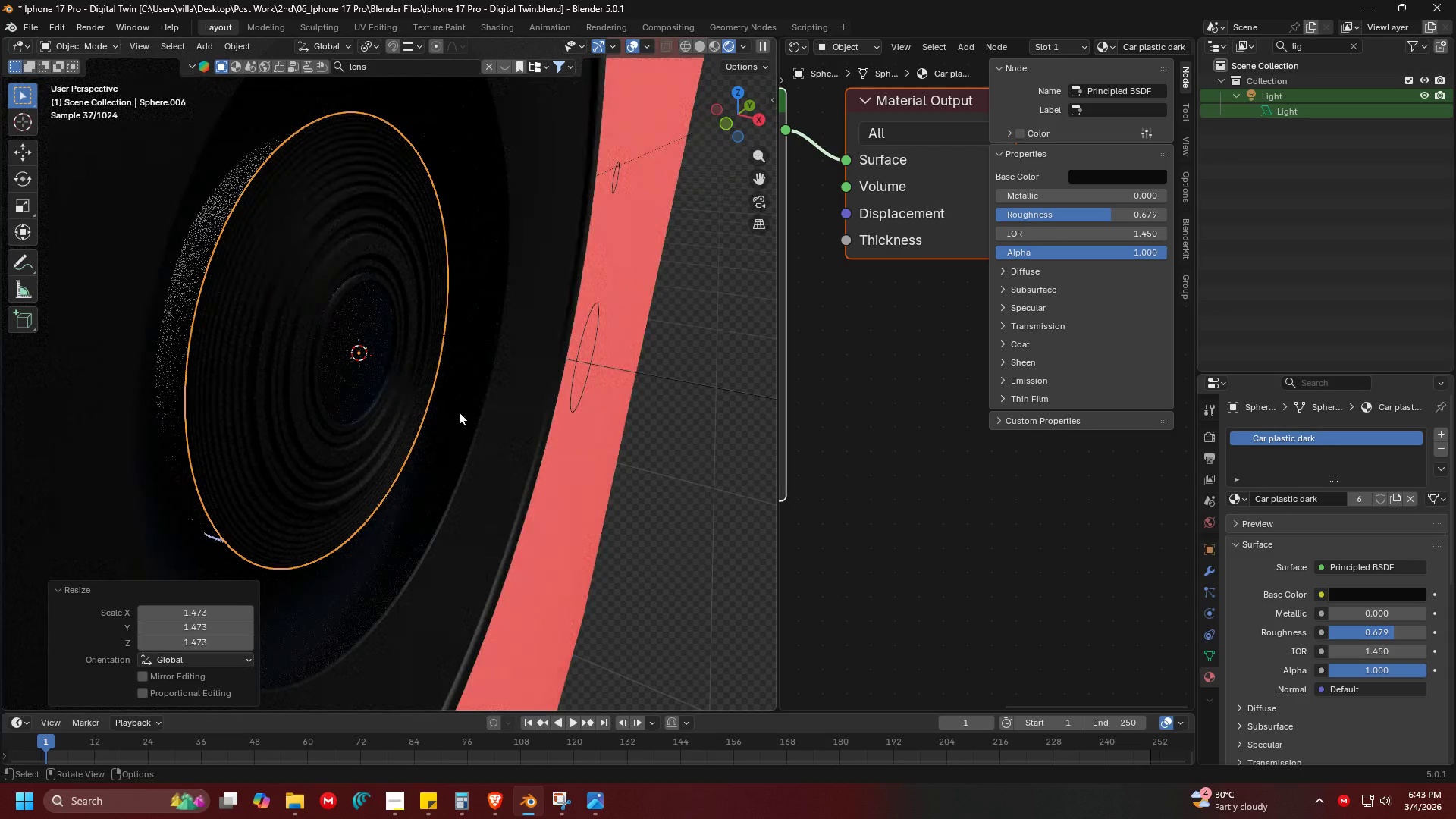 
key(Shift+ShiftLeft)
 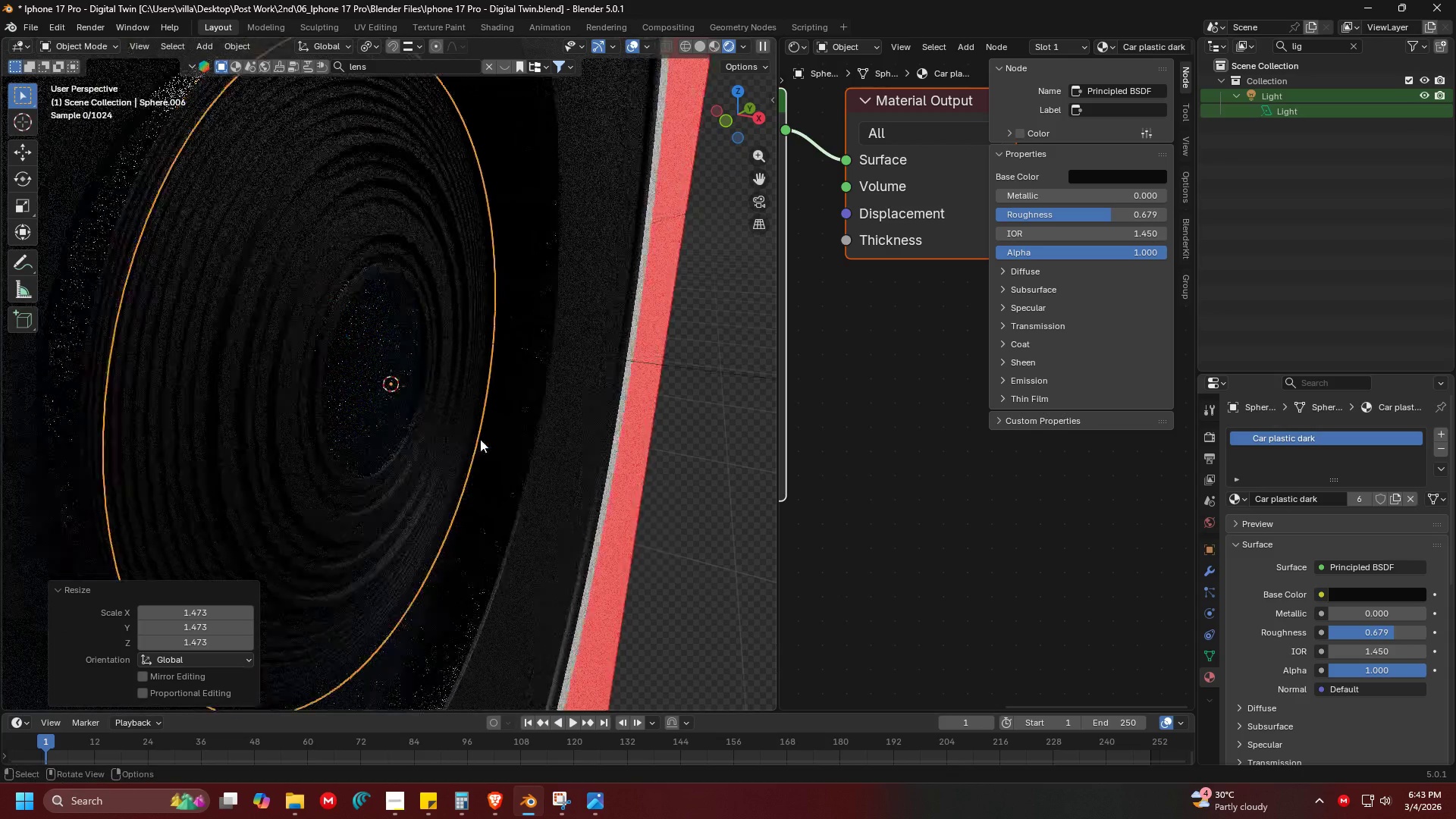 
scroll: coordinate [459, 396], scroll_direction: up, amount: 3.0
 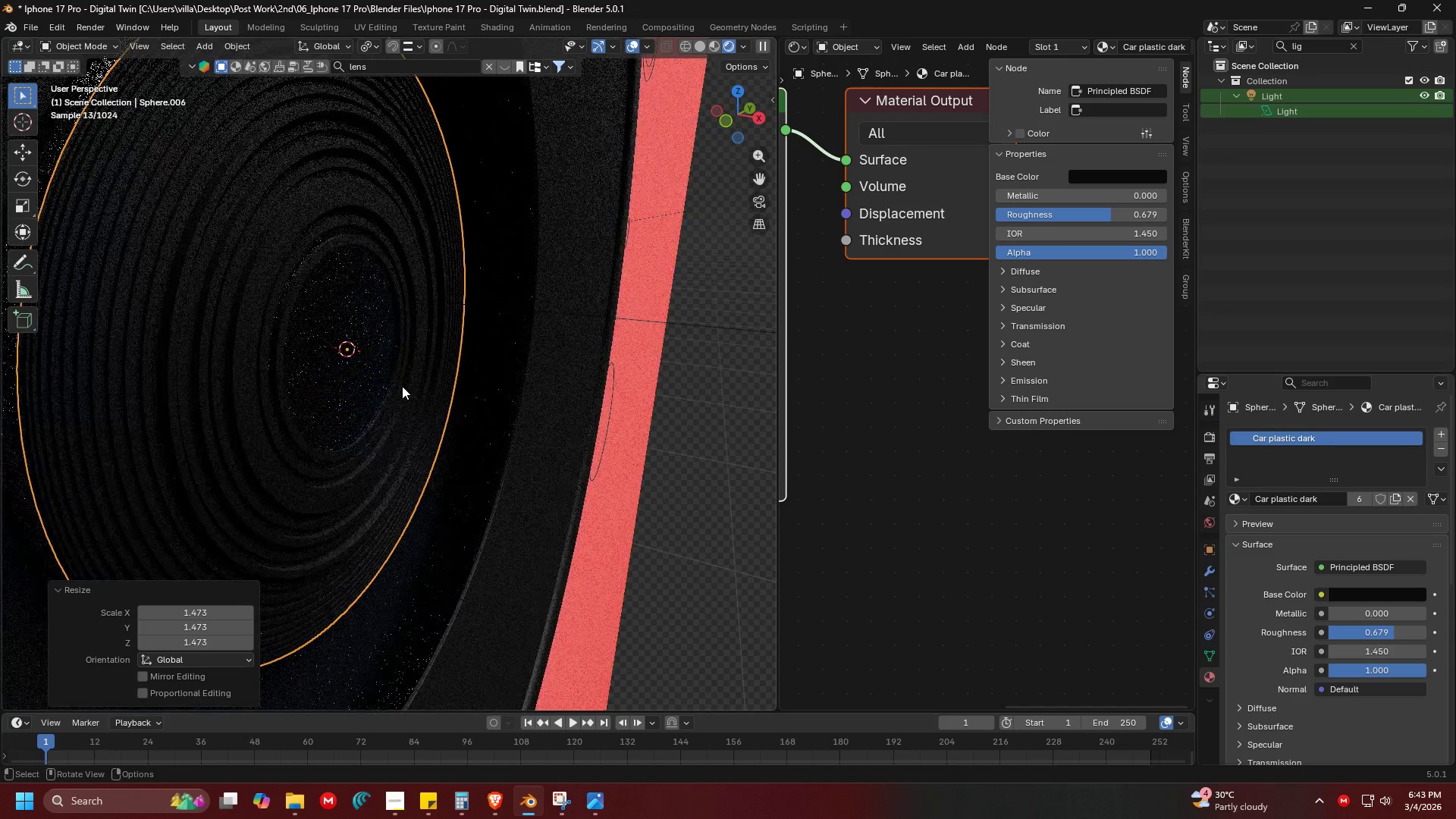 
key(G)
 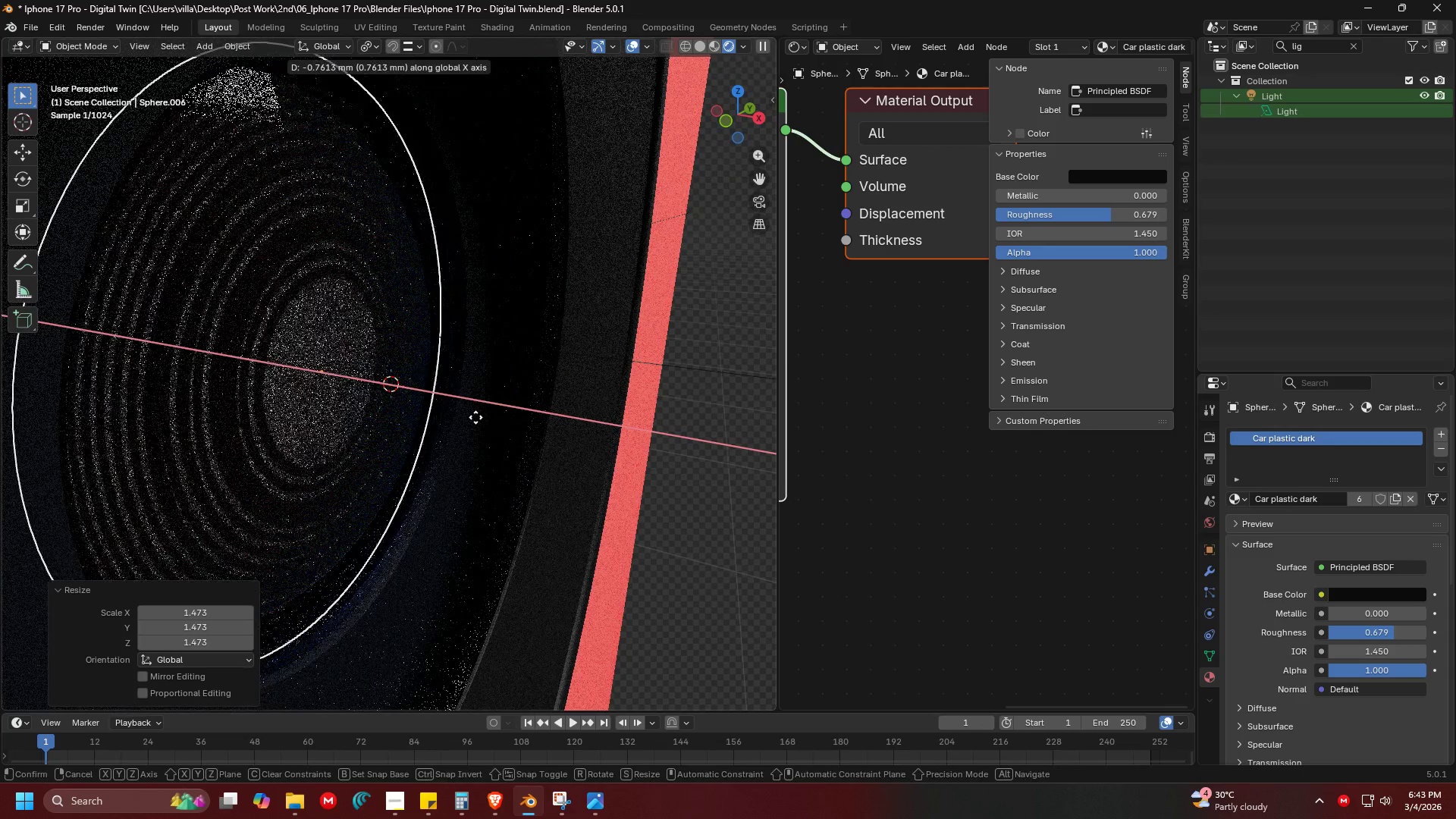 
left_click([475, 417])
 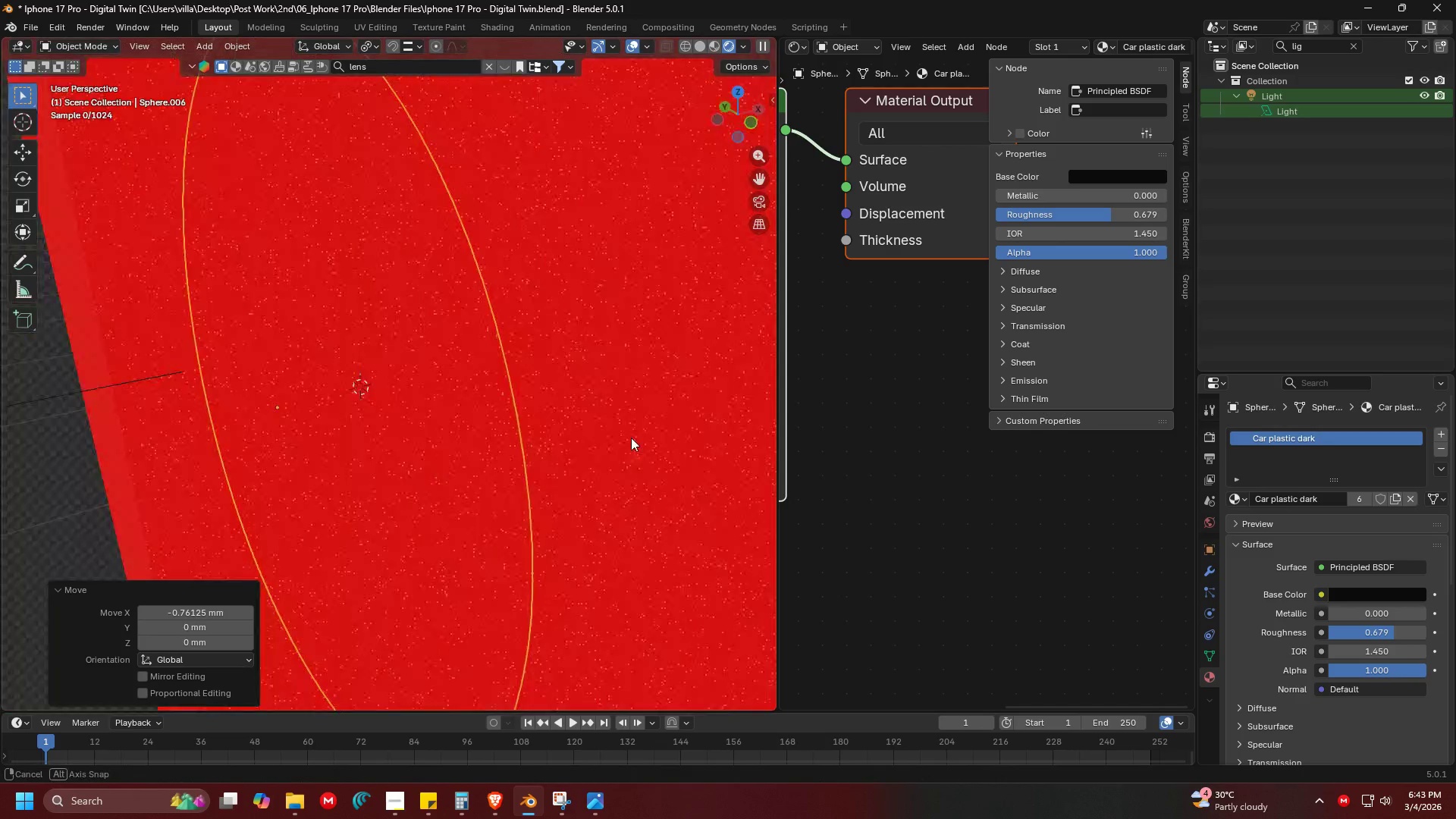 
hold_key(key=ShiftLeft, duration=0.31)
 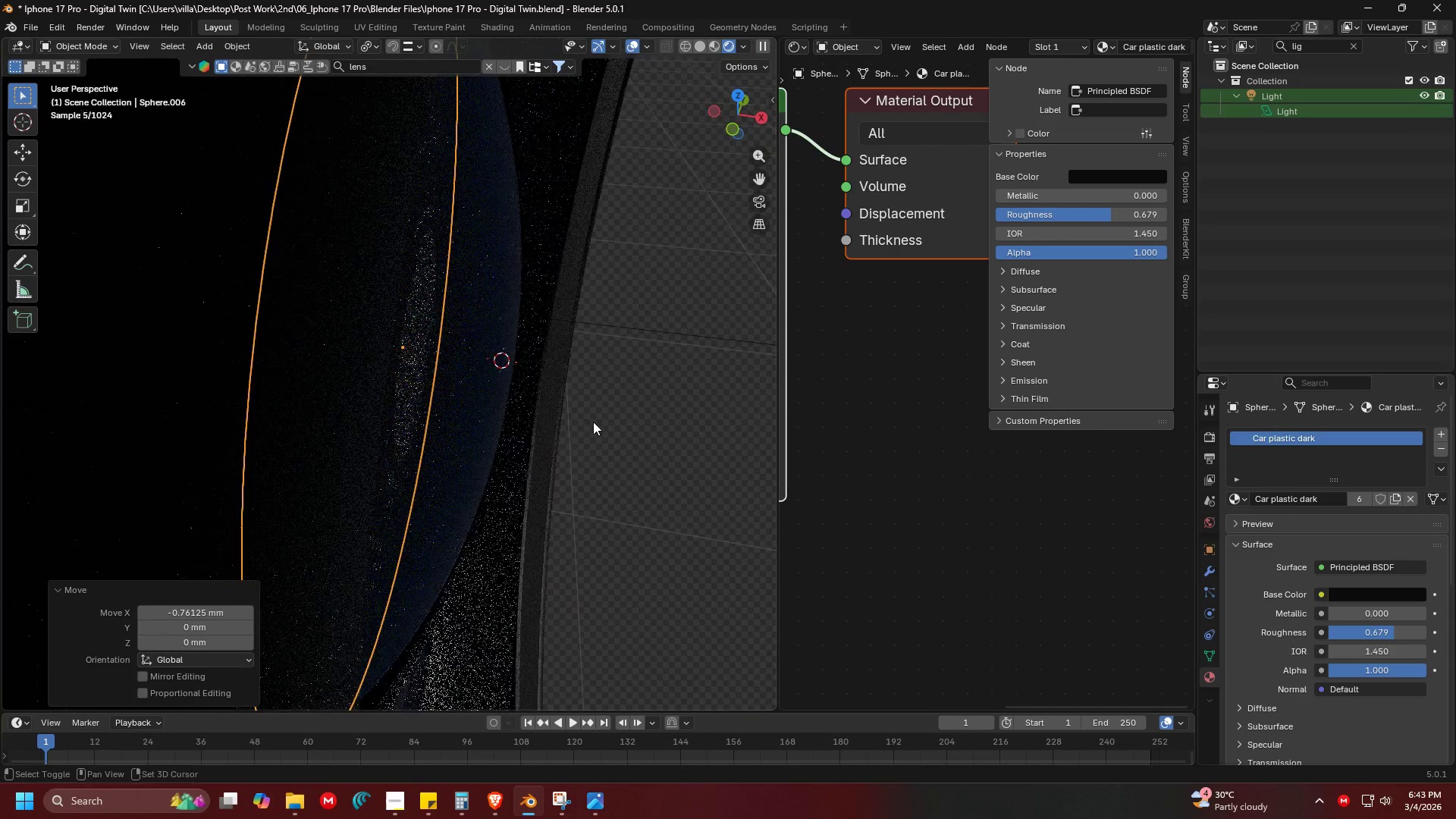 
scroll: coordinate [526, 468], scroll_direction: up, amount: 1.0
 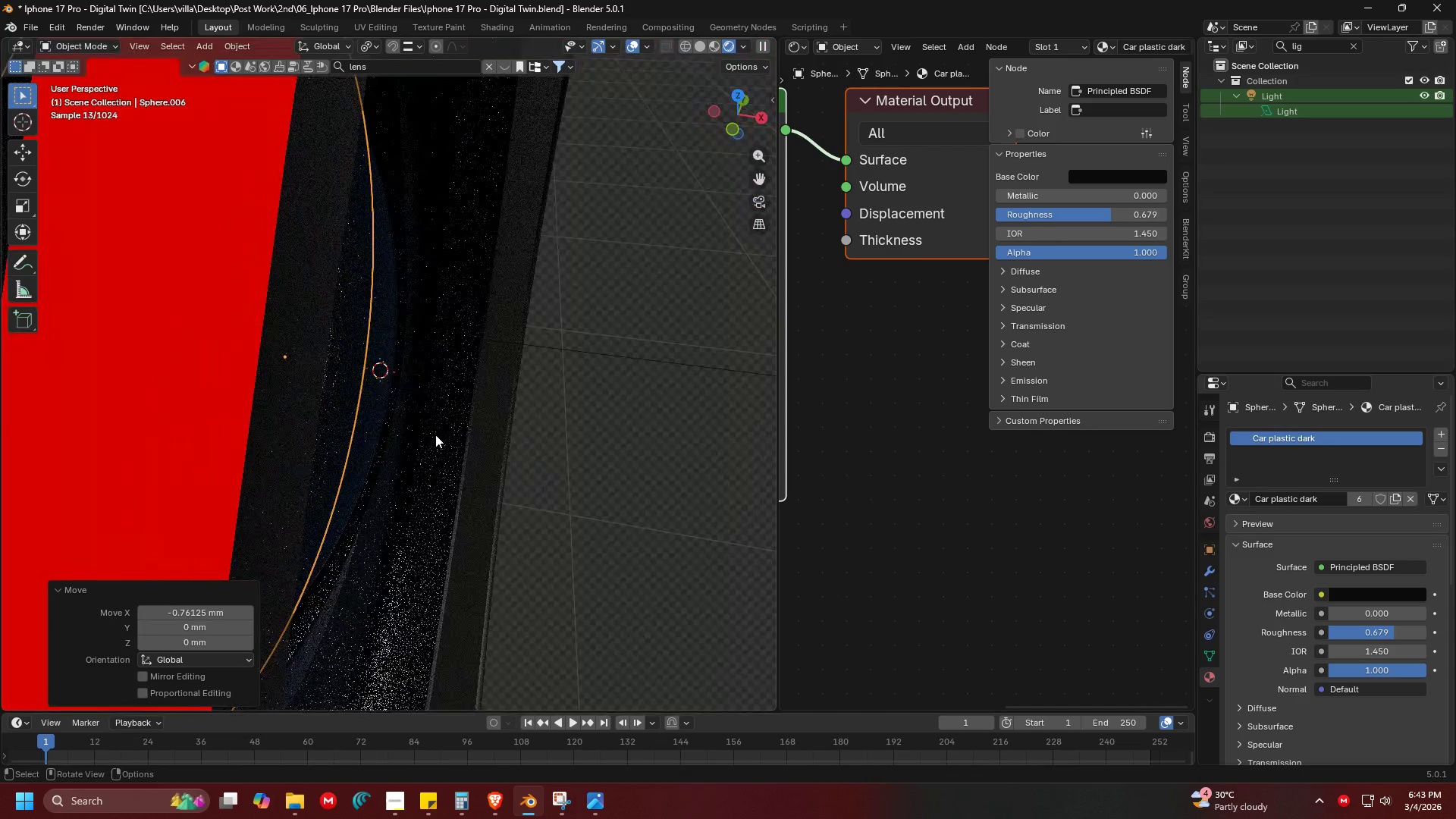 
scroll: coordinate [482, 356], scroll_direction: down, amount: 13.0
 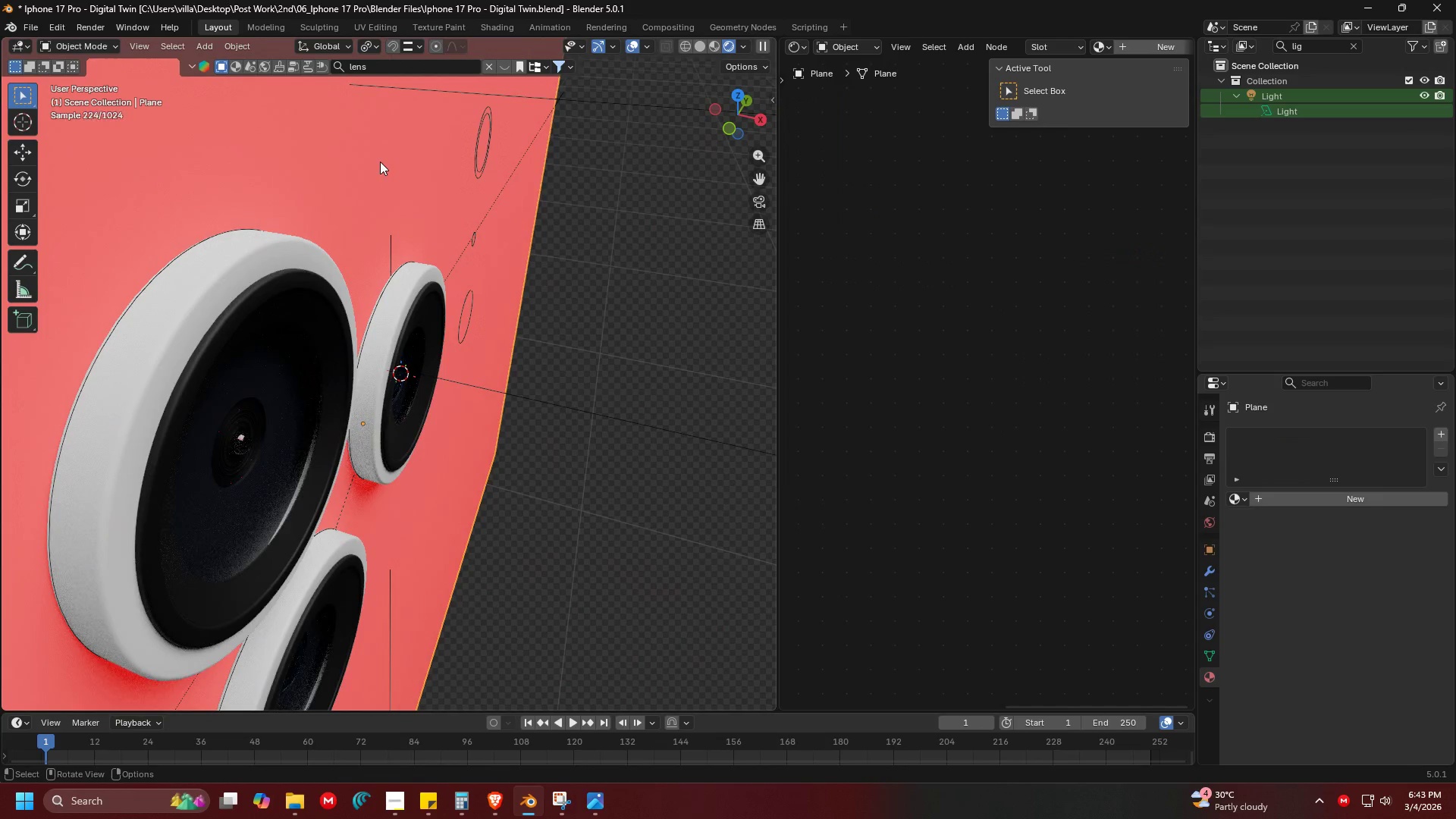 
scroll: coordinate [426, 227], scroll_direction: up, amount: 4.0
 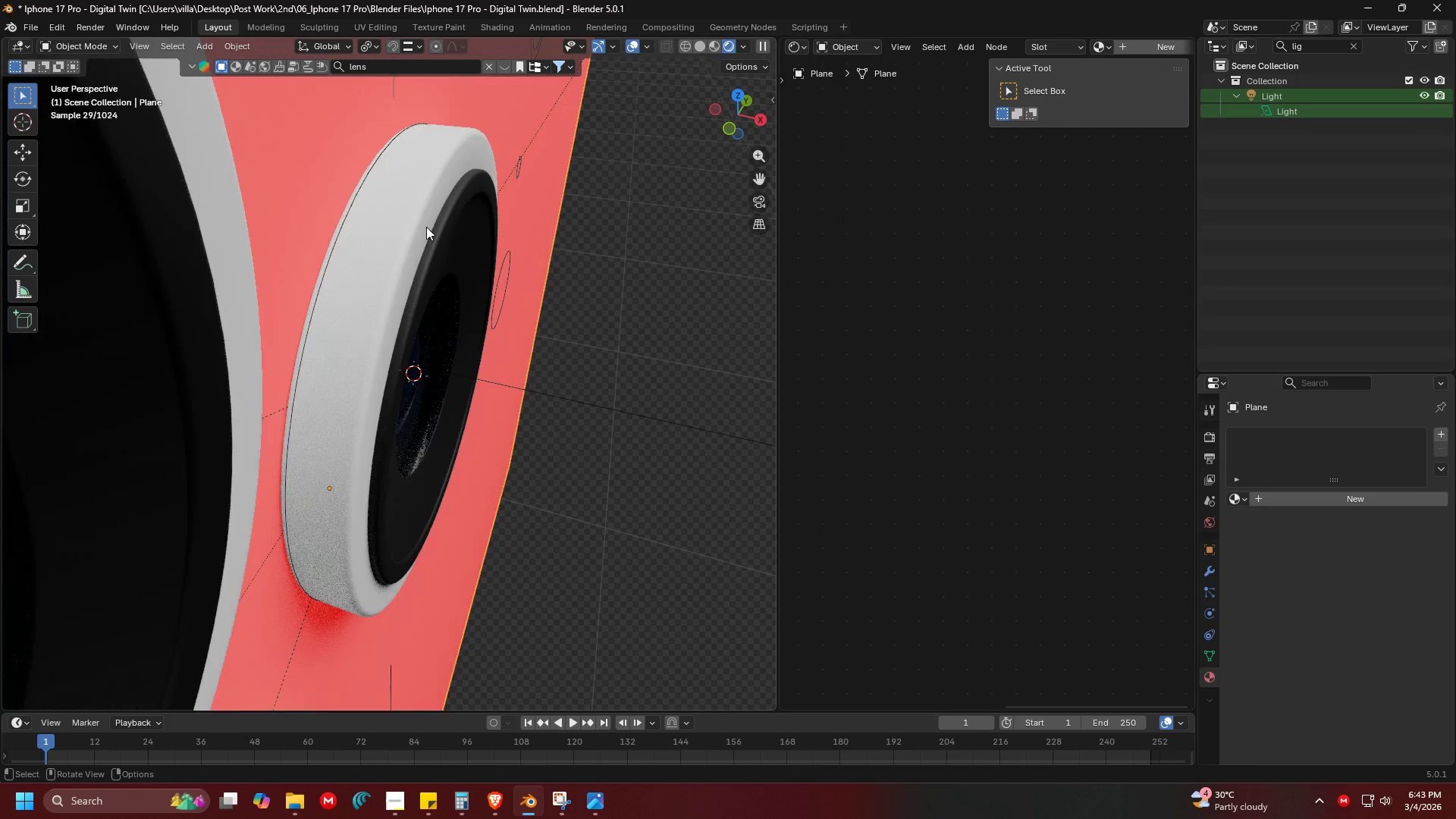 
key(H)
 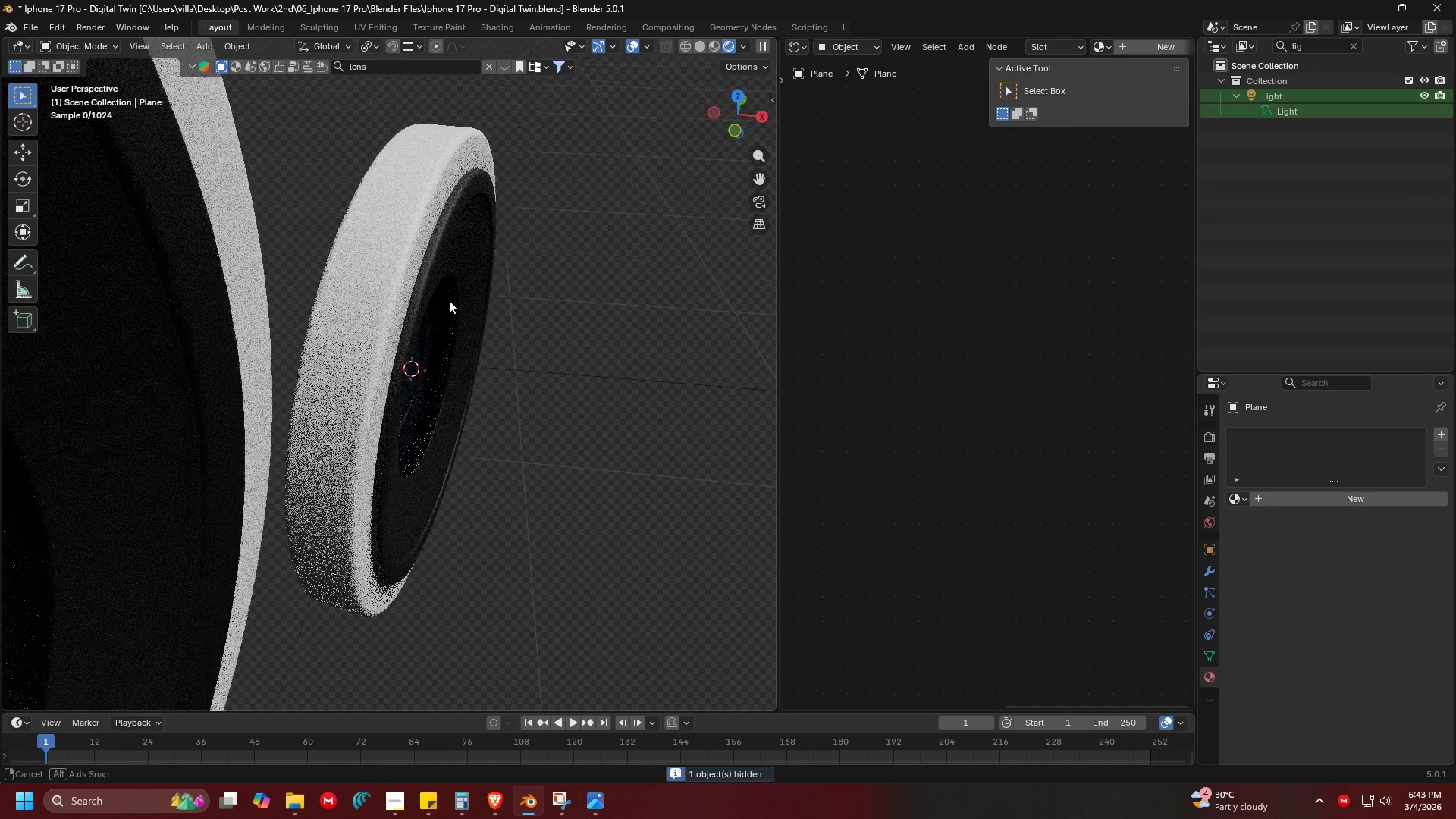 
scroll: coordinate [554, 334], scroll_direction: up, amount: 6.0
 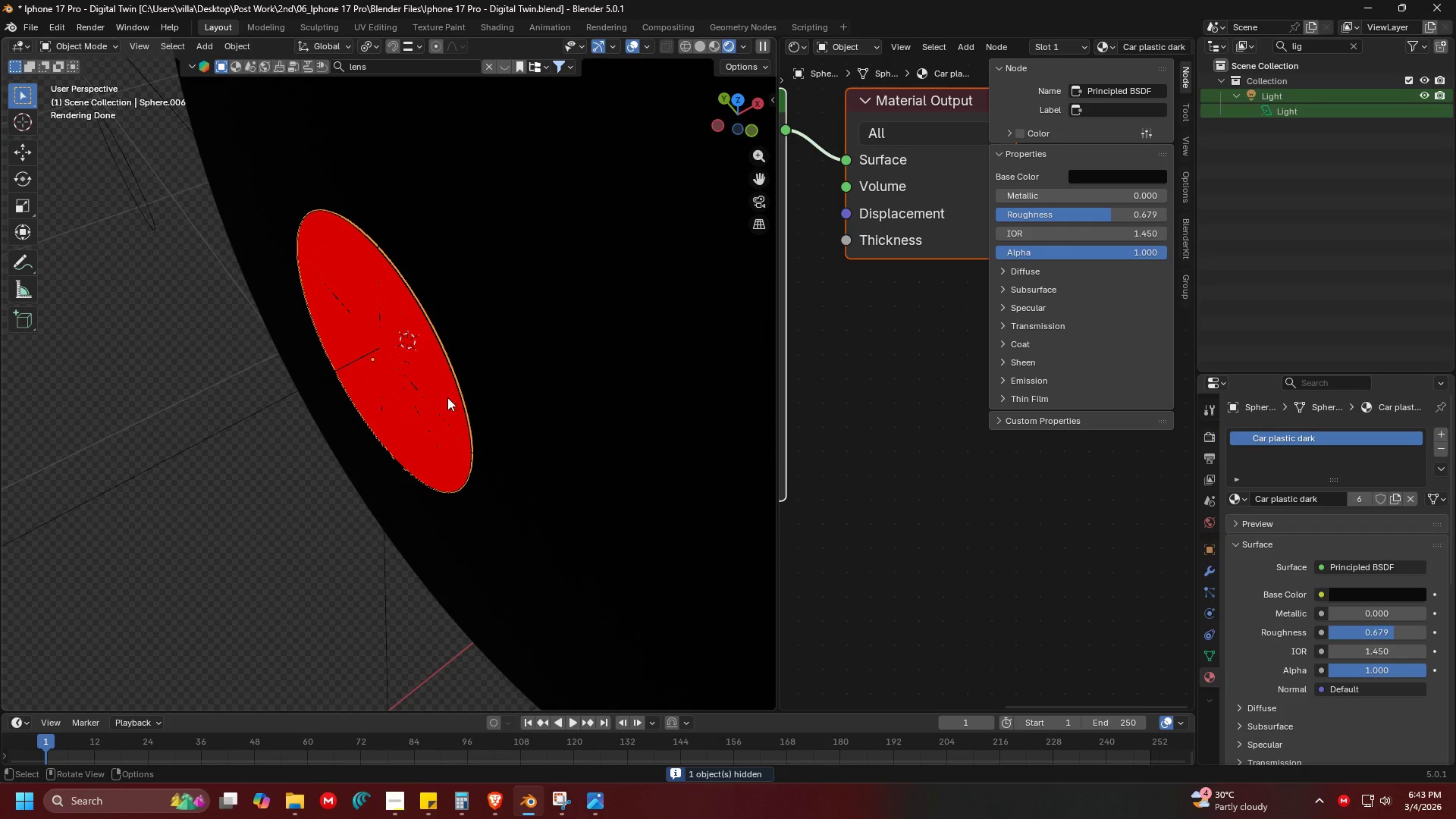 
key(Shift+ShiftLeft)
 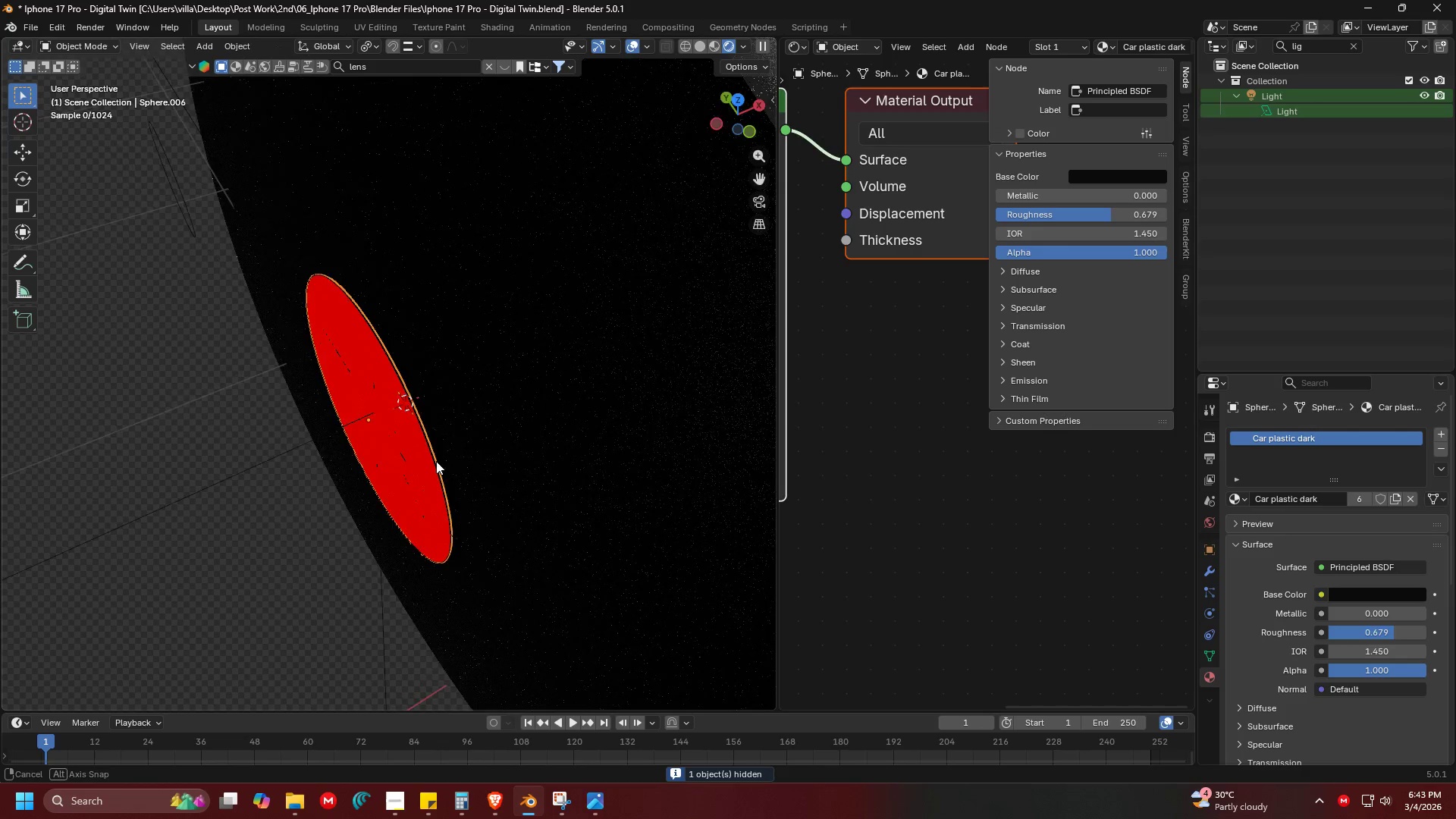 
scroll: coordinate [428, 461], scroll_direction: up, amount: 2.0
 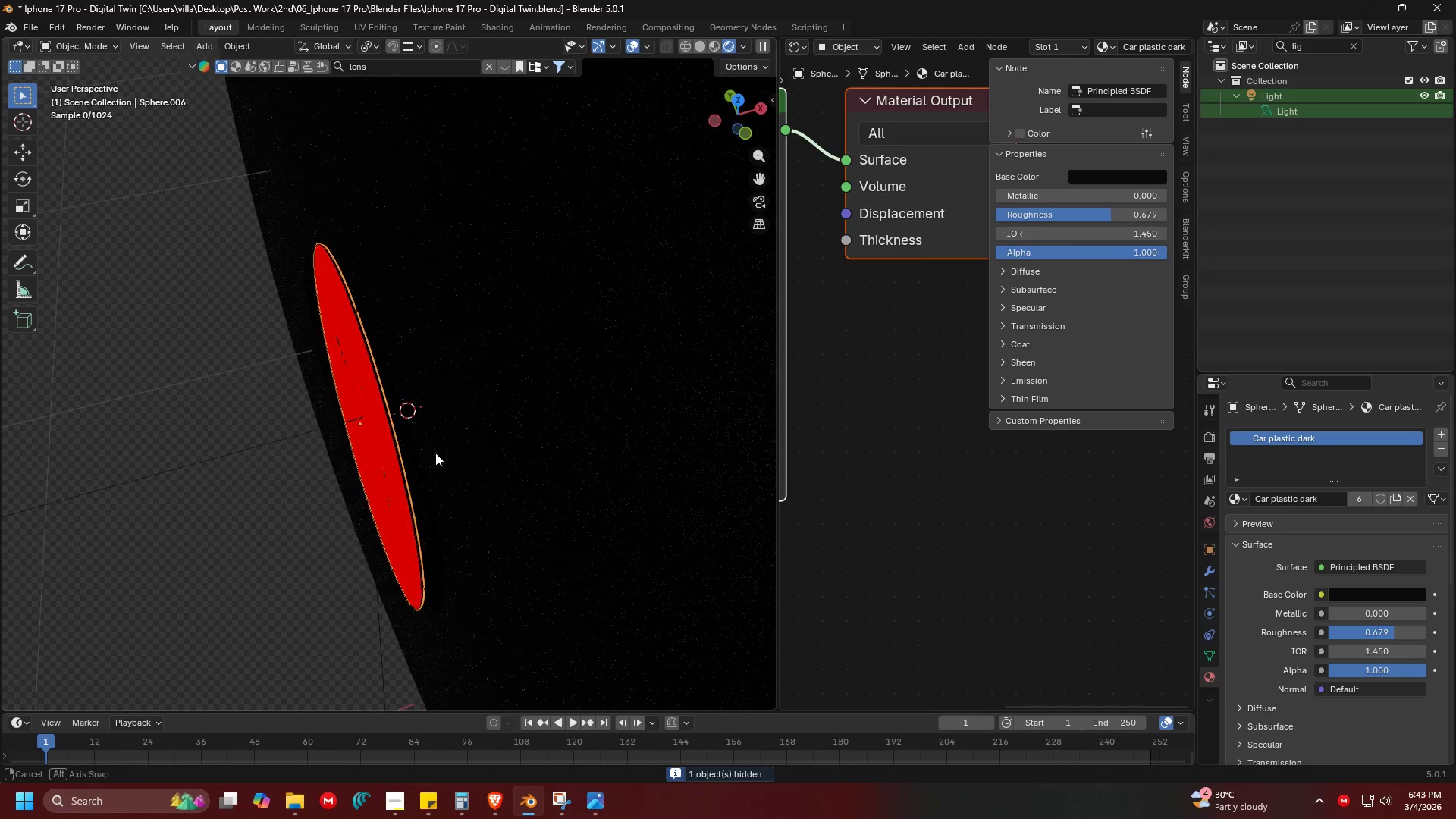 
key(Z)
 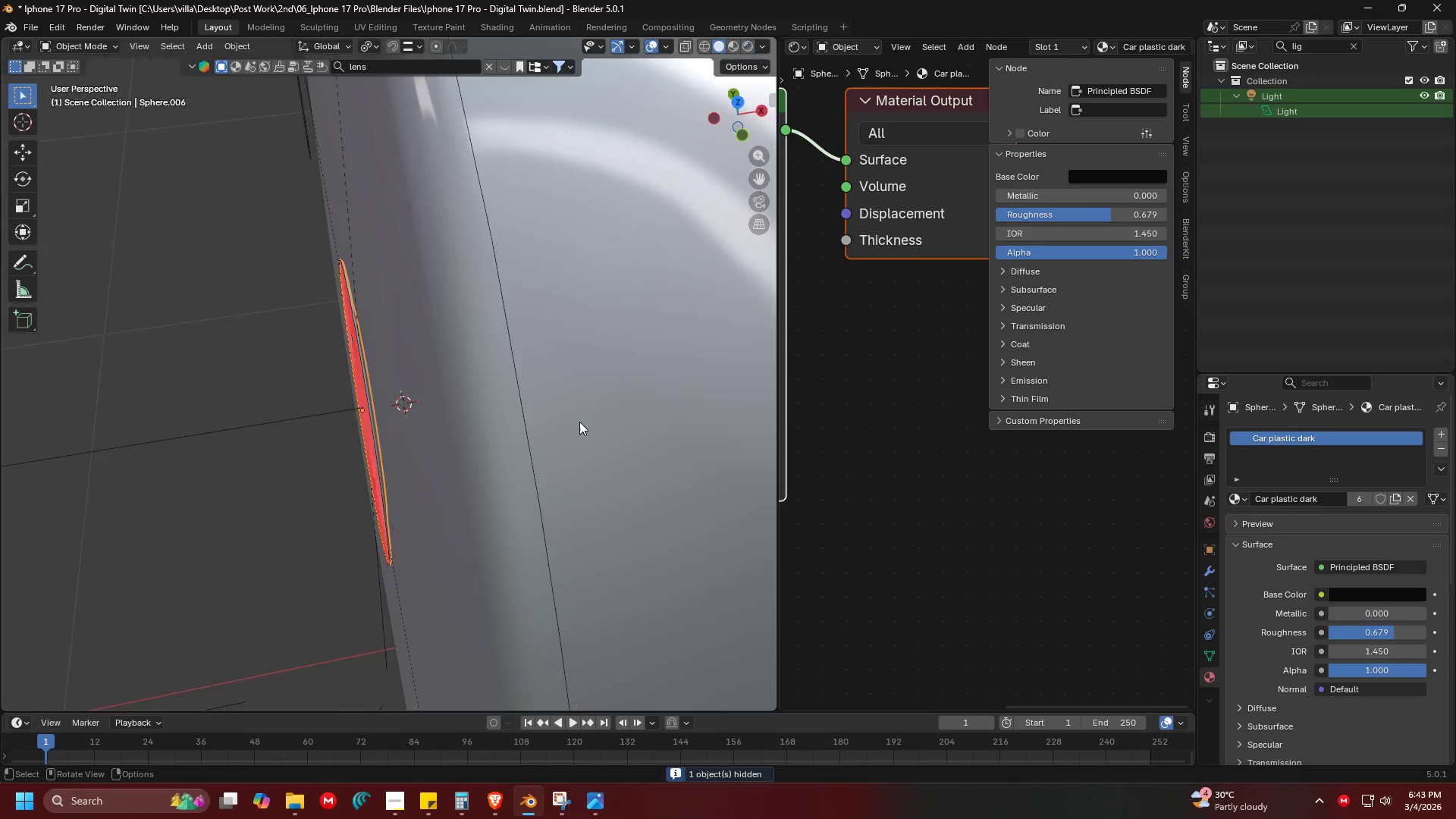 
scroll: coordinate [419, 466], scroll_direction: down, amount: 1.0
 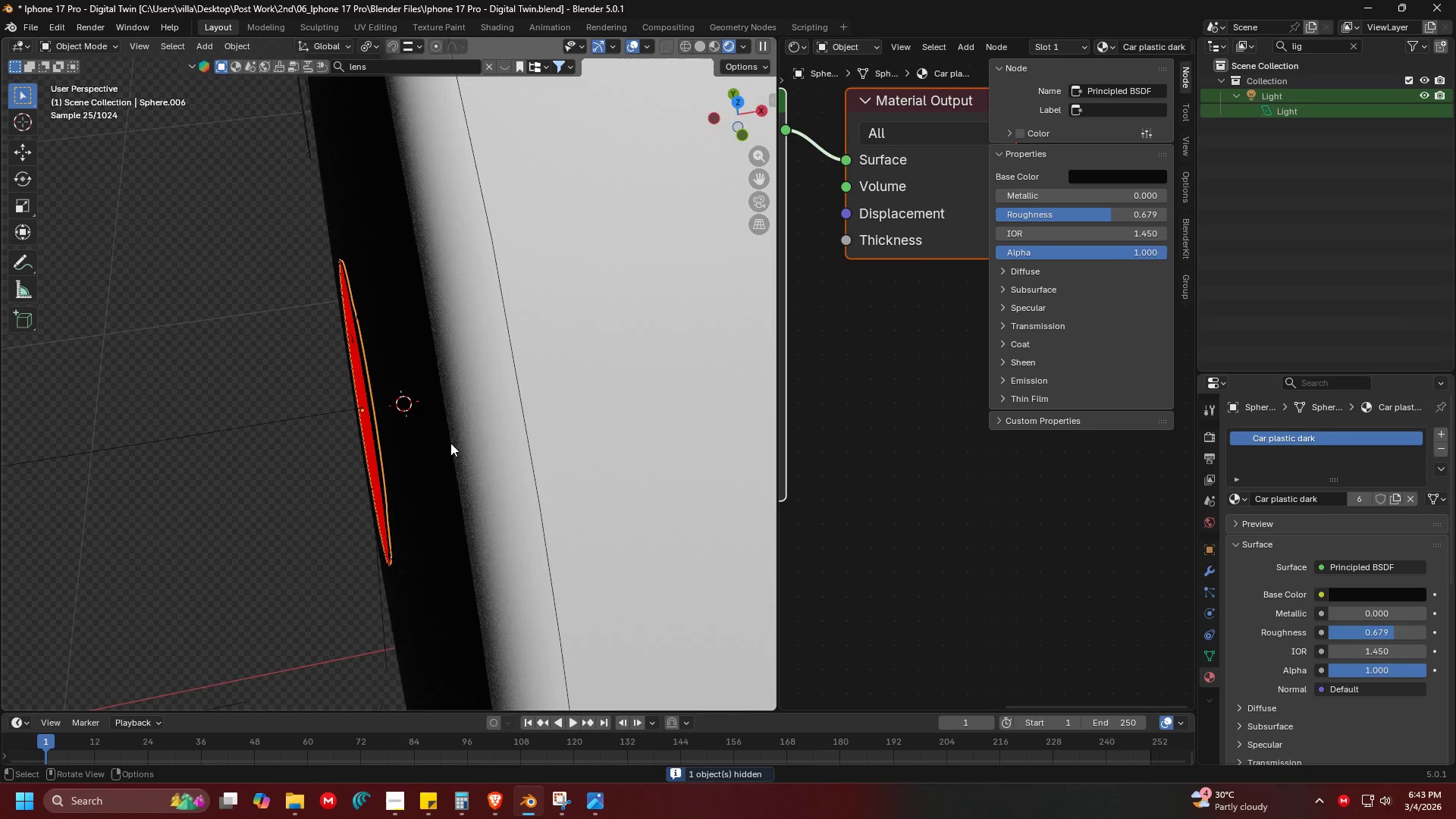 
key(Shift+ShiftLeft)
 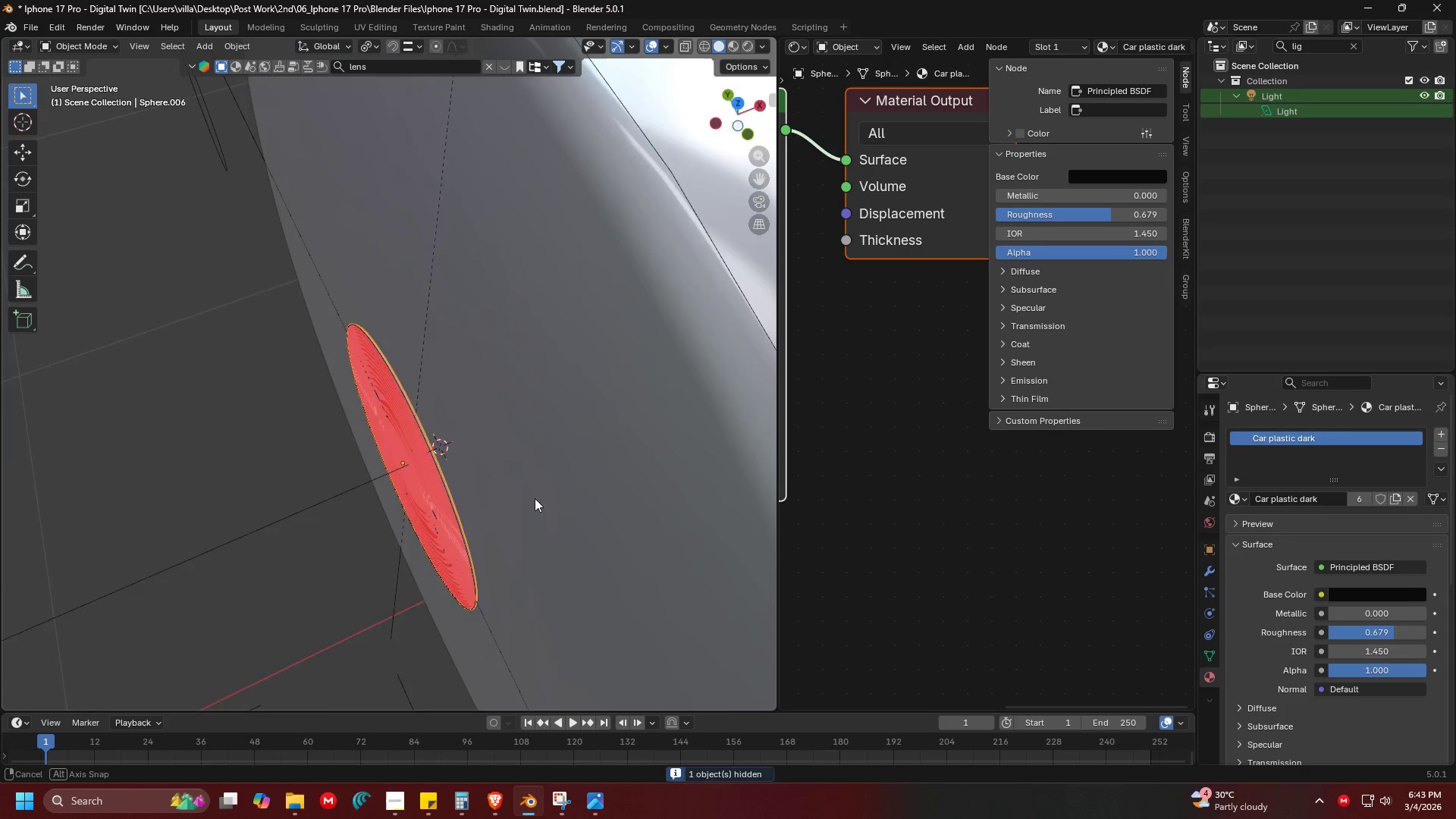 
key(Shift+ShiftLeft)
 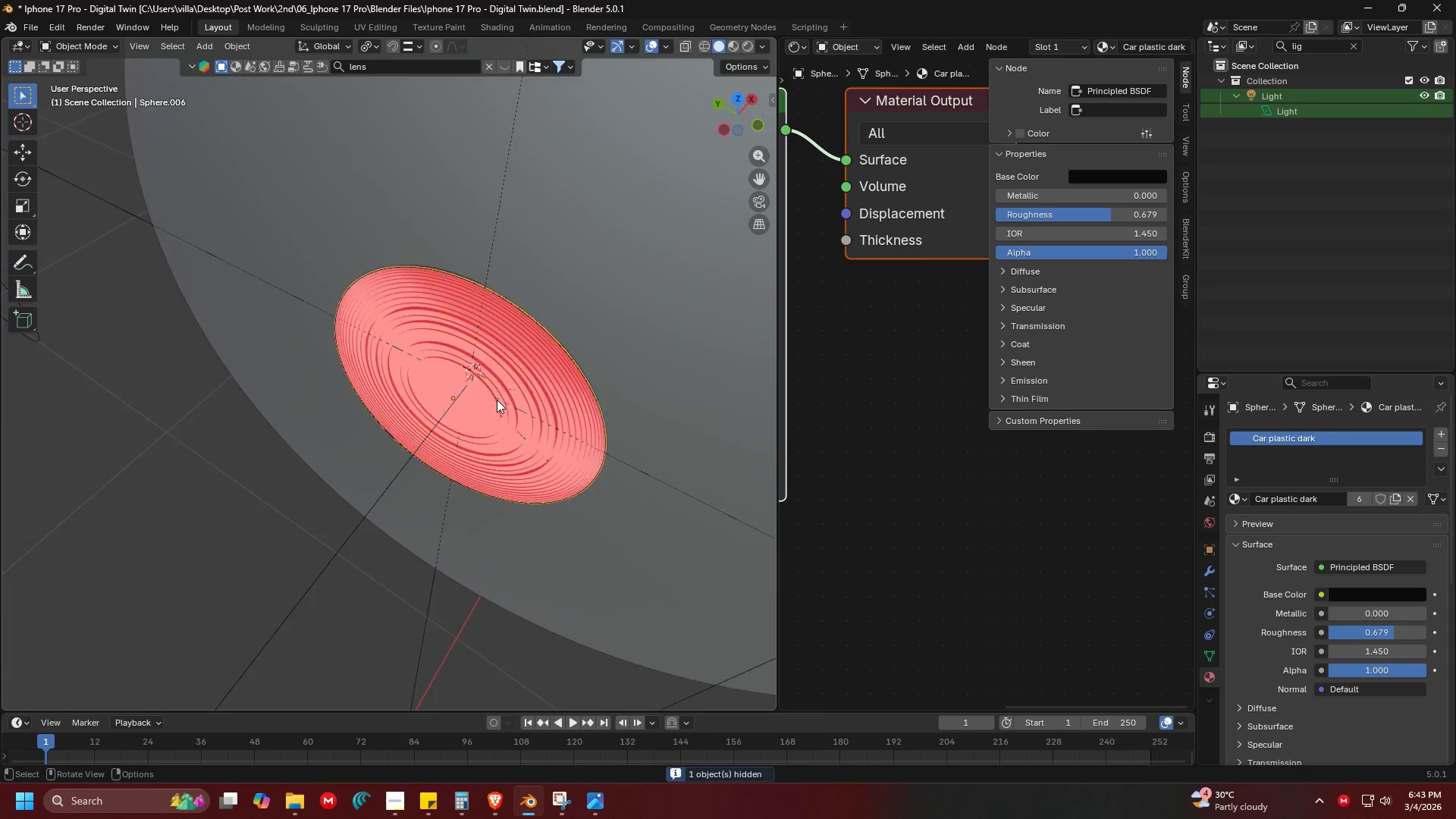 
scroll: coordinate [586, 479], scroll_direction: up, amount: 1.0
 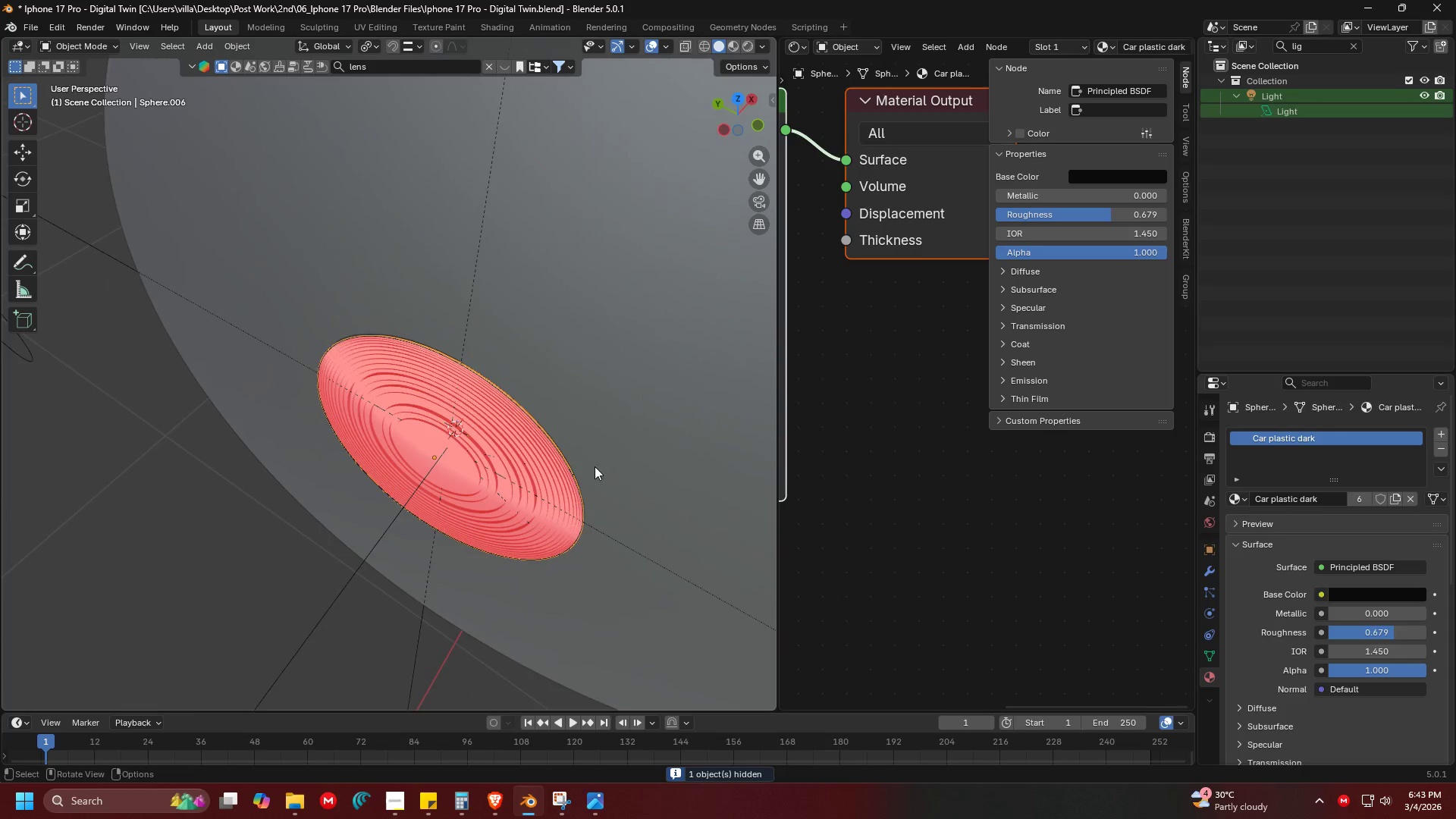 
key(G)
 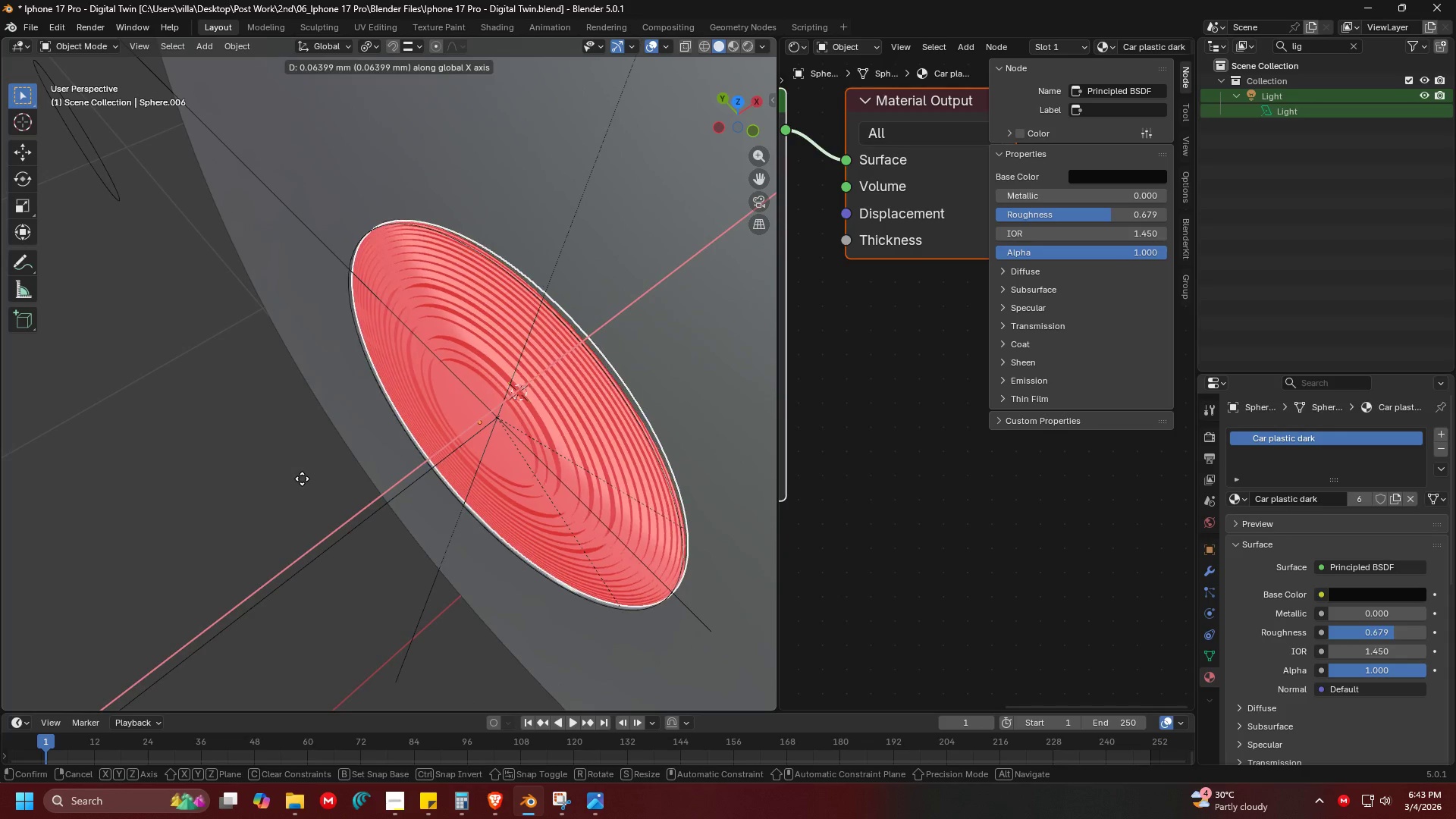 
scroll: coordinate [448, 426], scroll_direction: up, amount: 3.0
 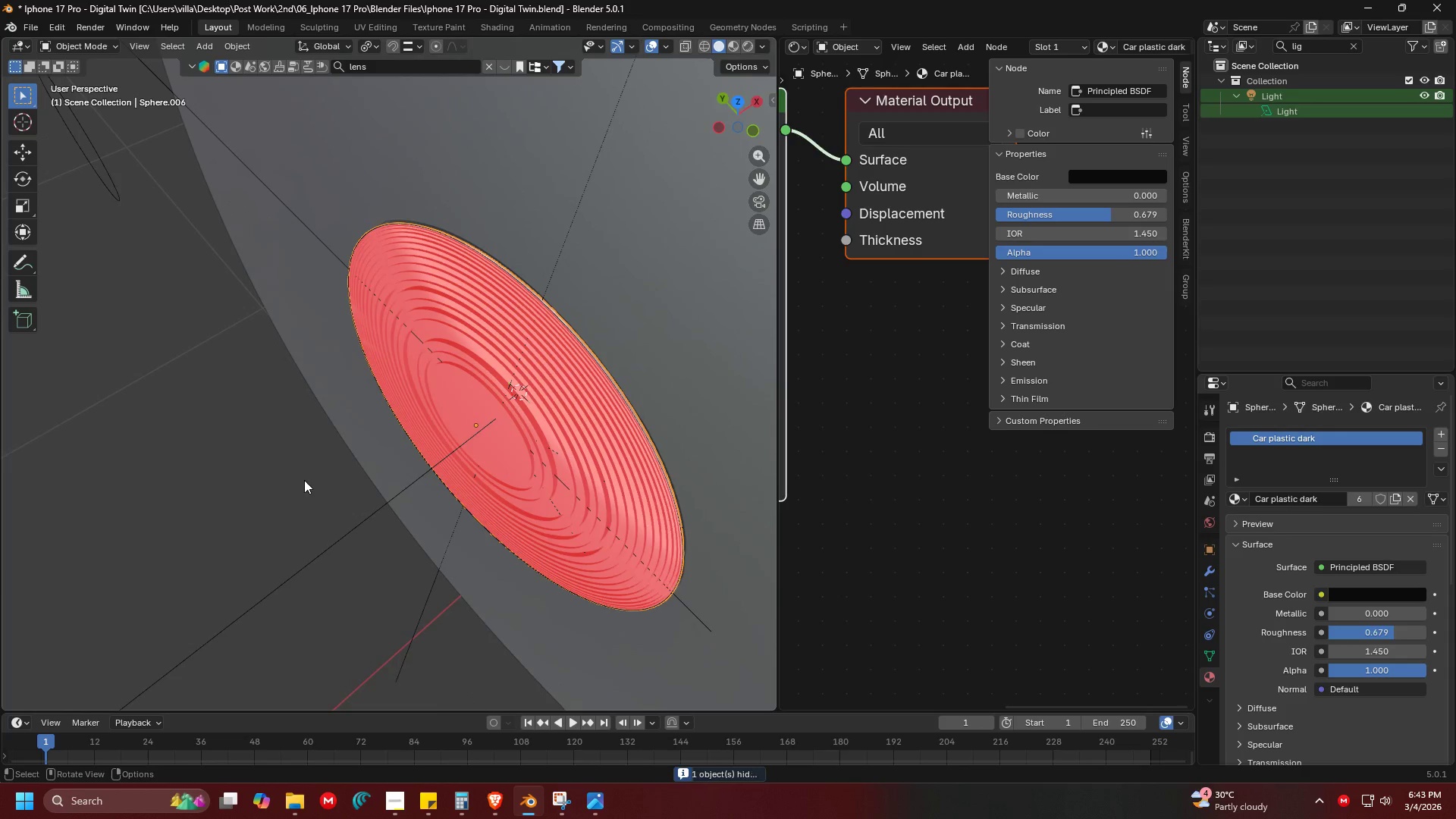 
left_click([302, 479])
 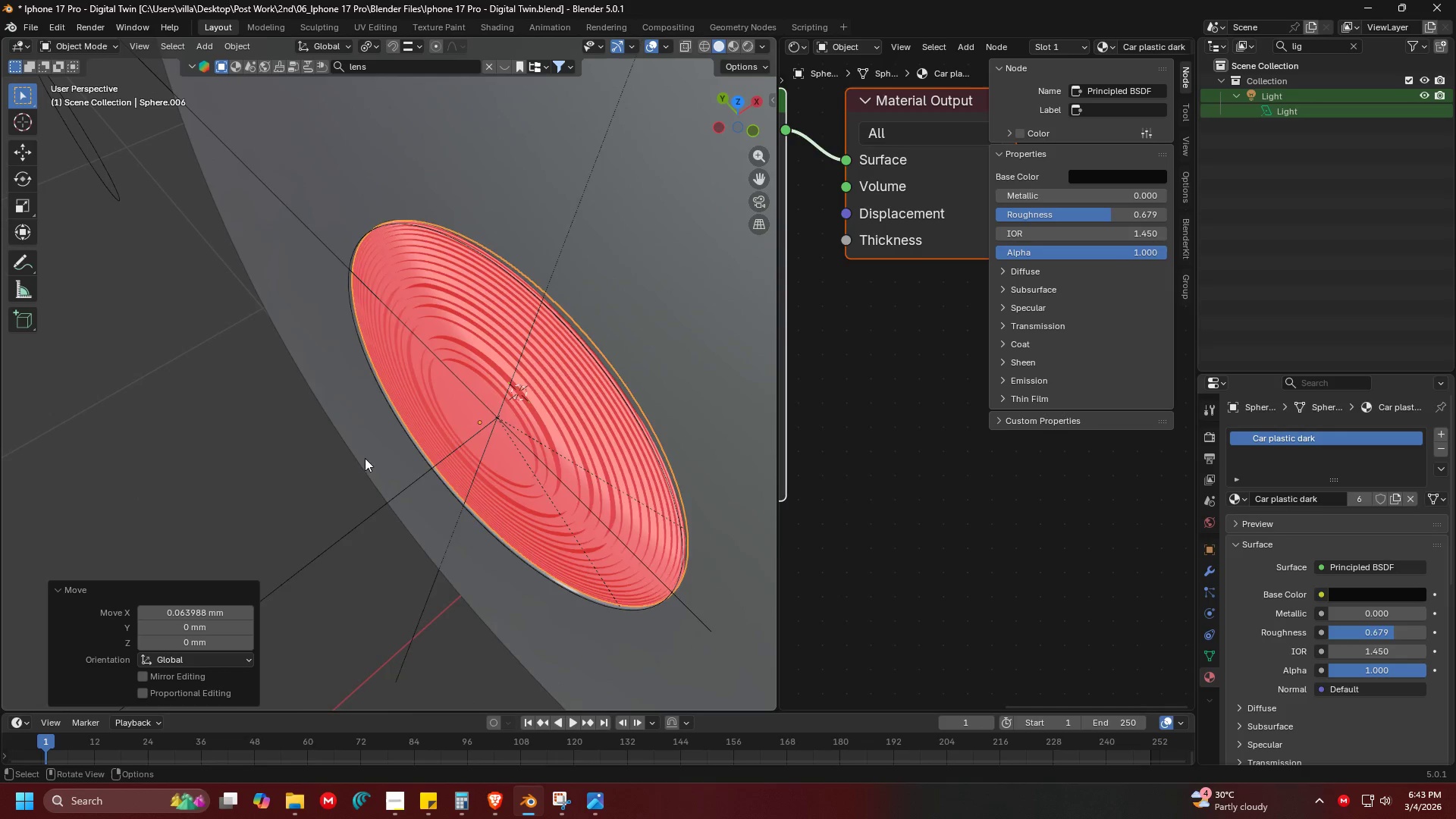 
scroll: coordinate [490, 450], scroll_direction: down, amount: 2.0
 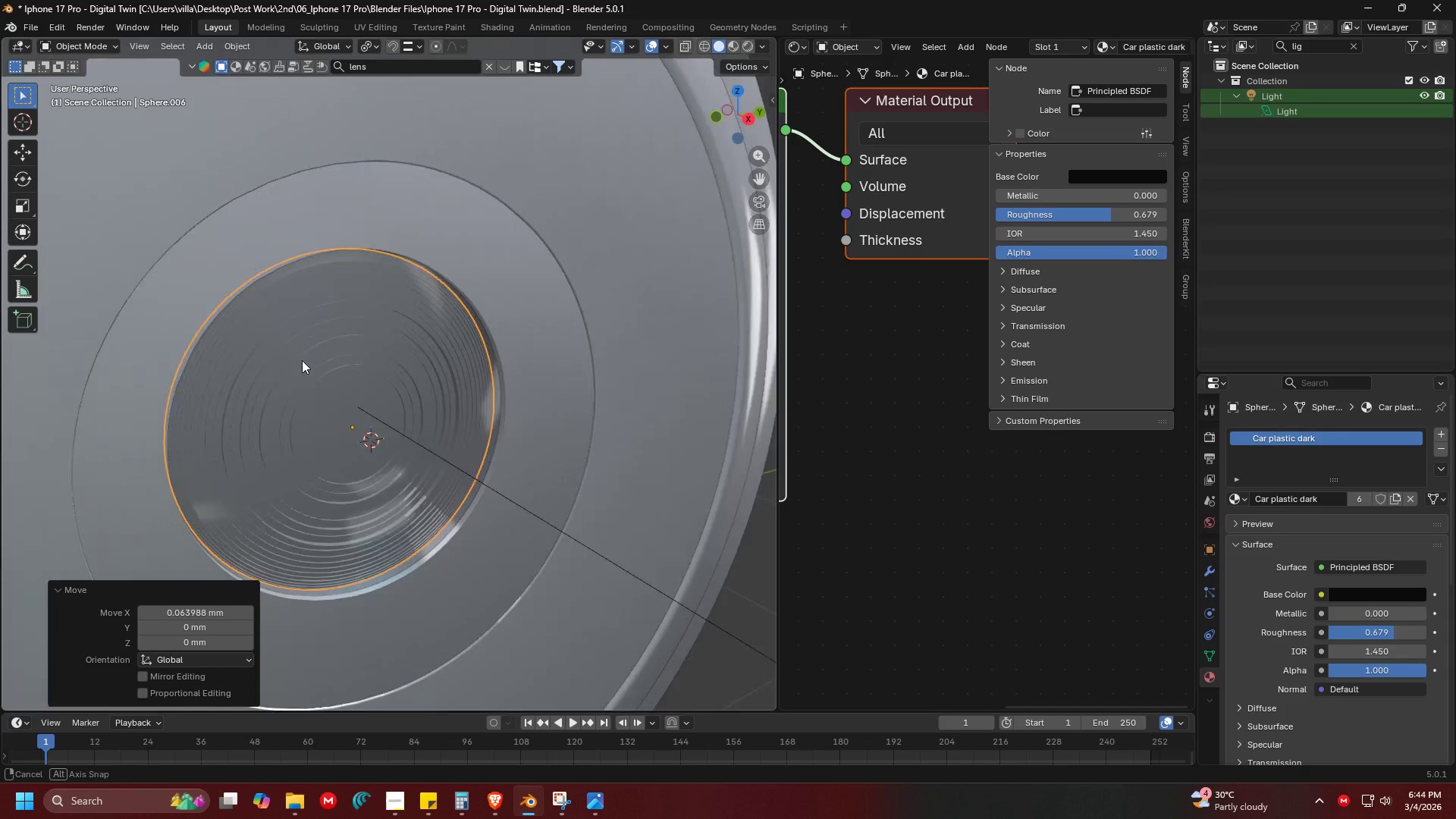 
key(Shift+ShiftLeft)
 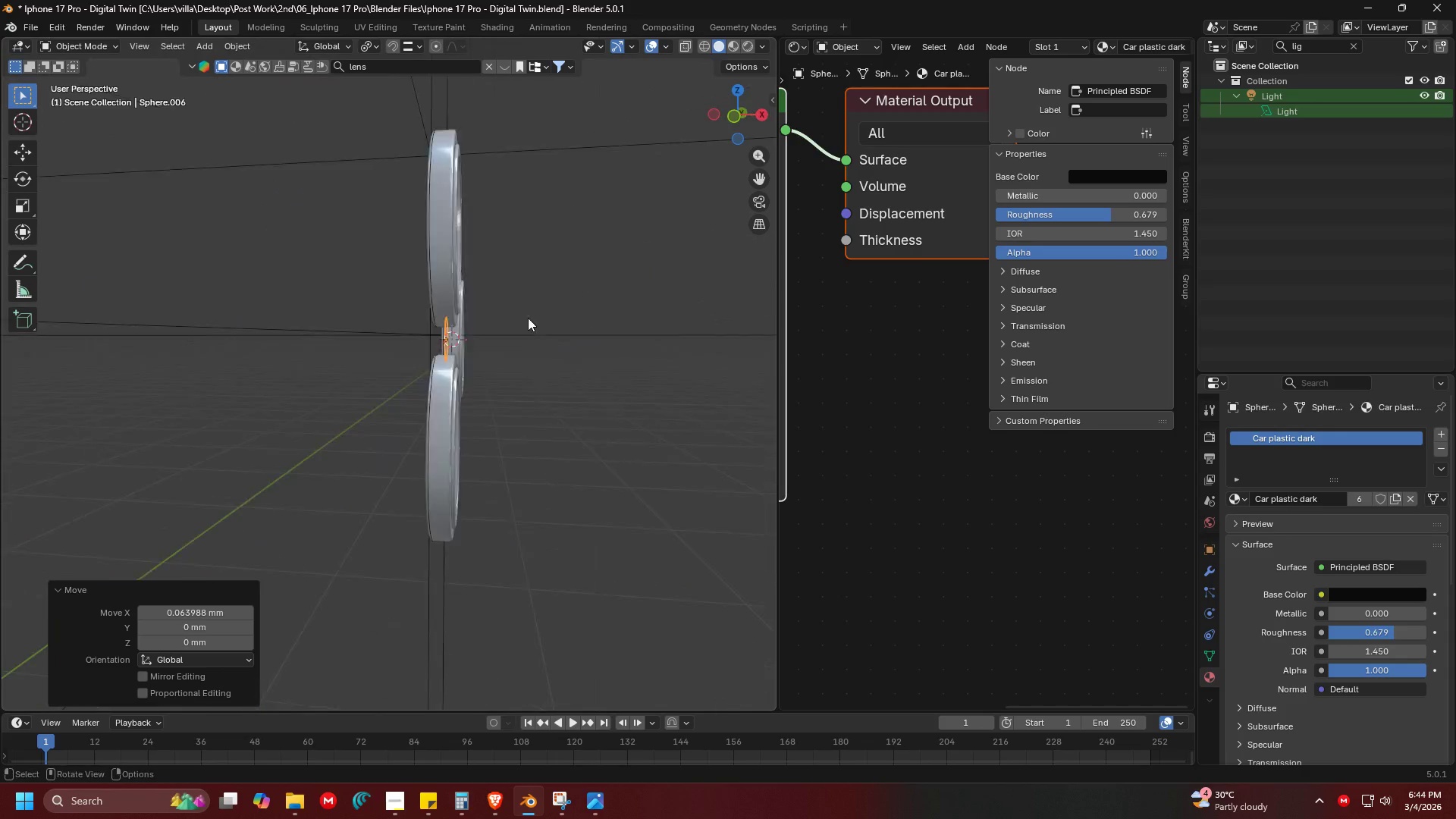 
key(Shift+ShiftLeft)
 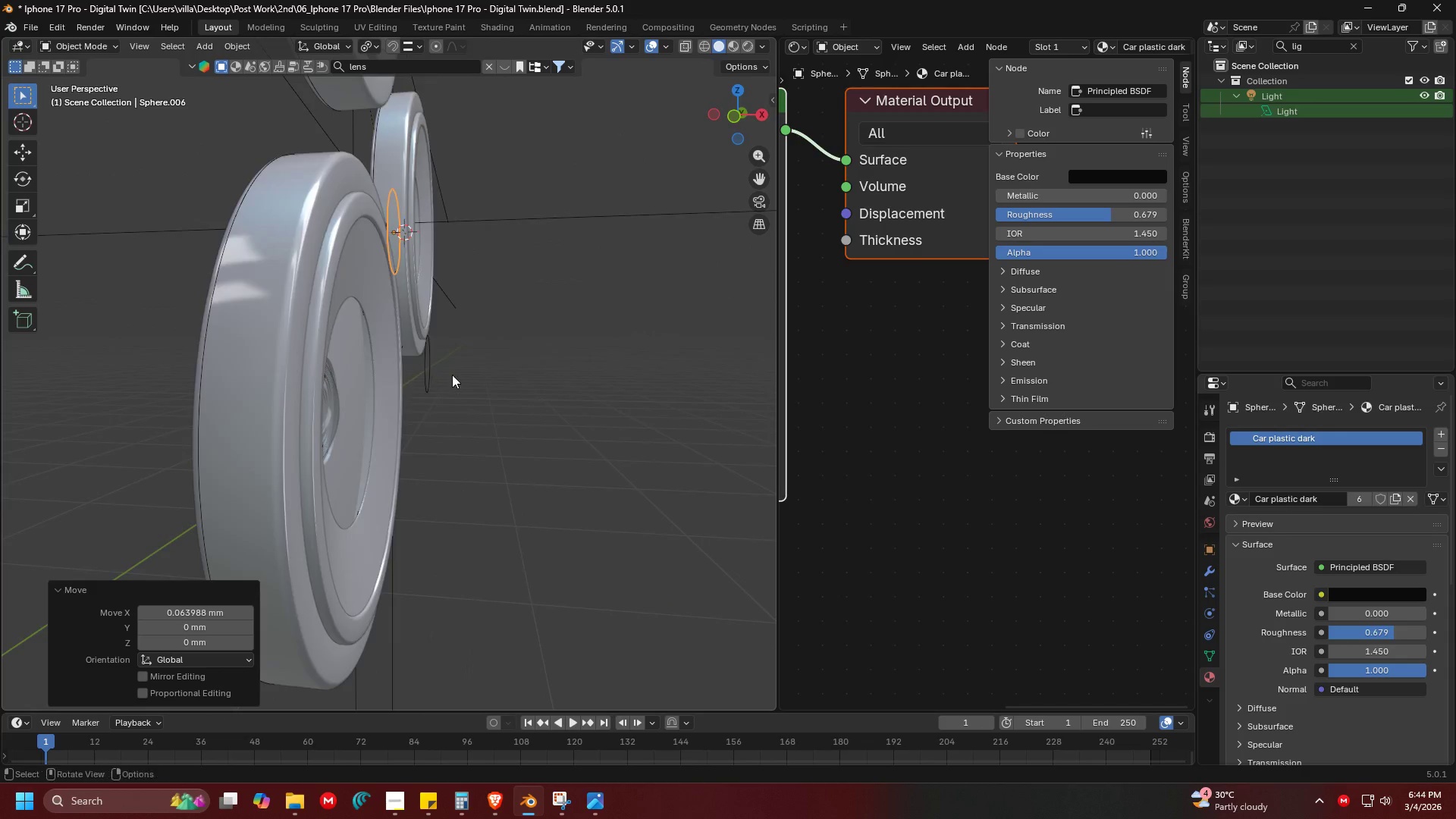 
scroll: coordinate [540, 319], scroll_direction: down, amount: 5.0
 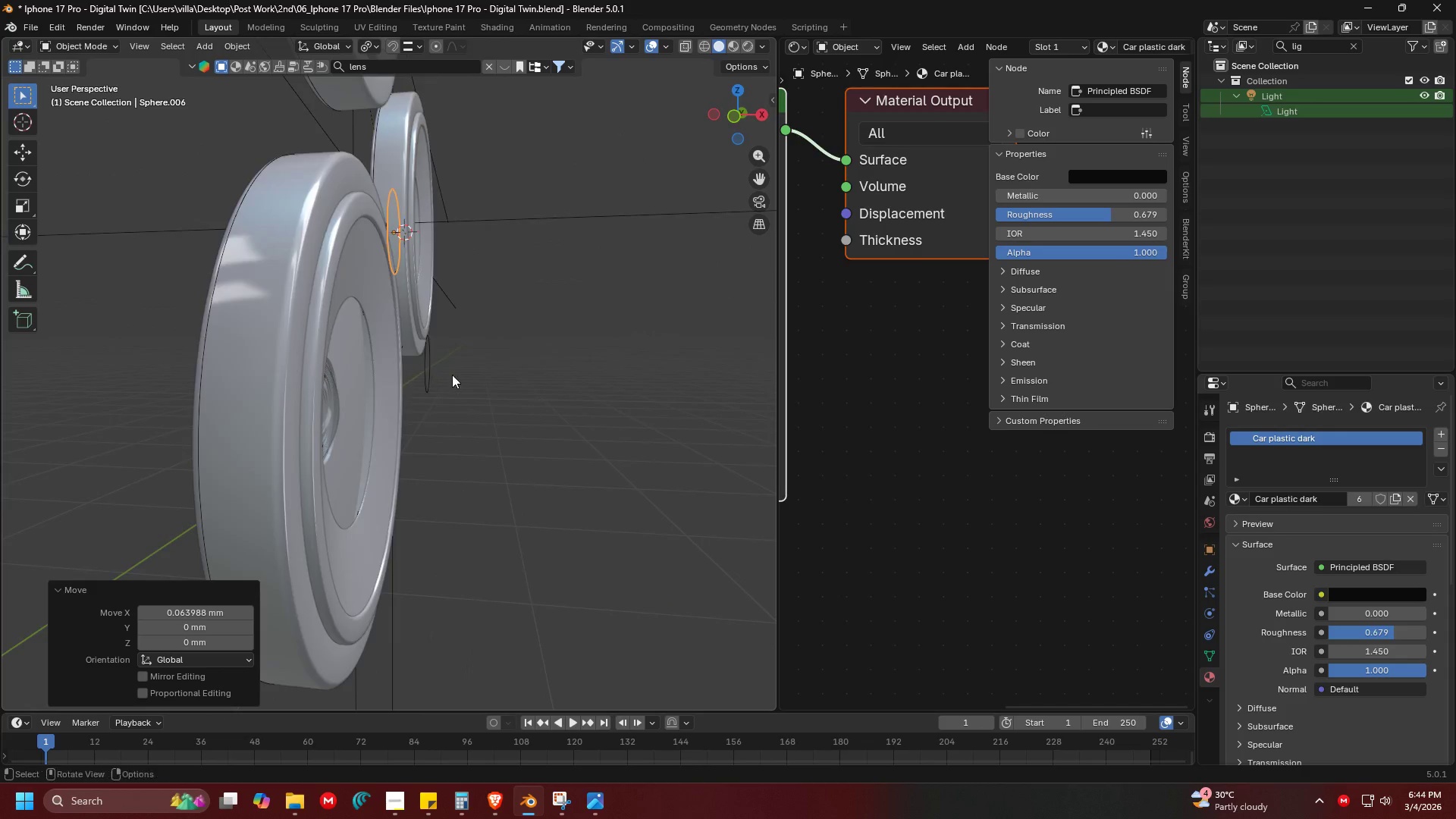 
left_click([494, 485])
 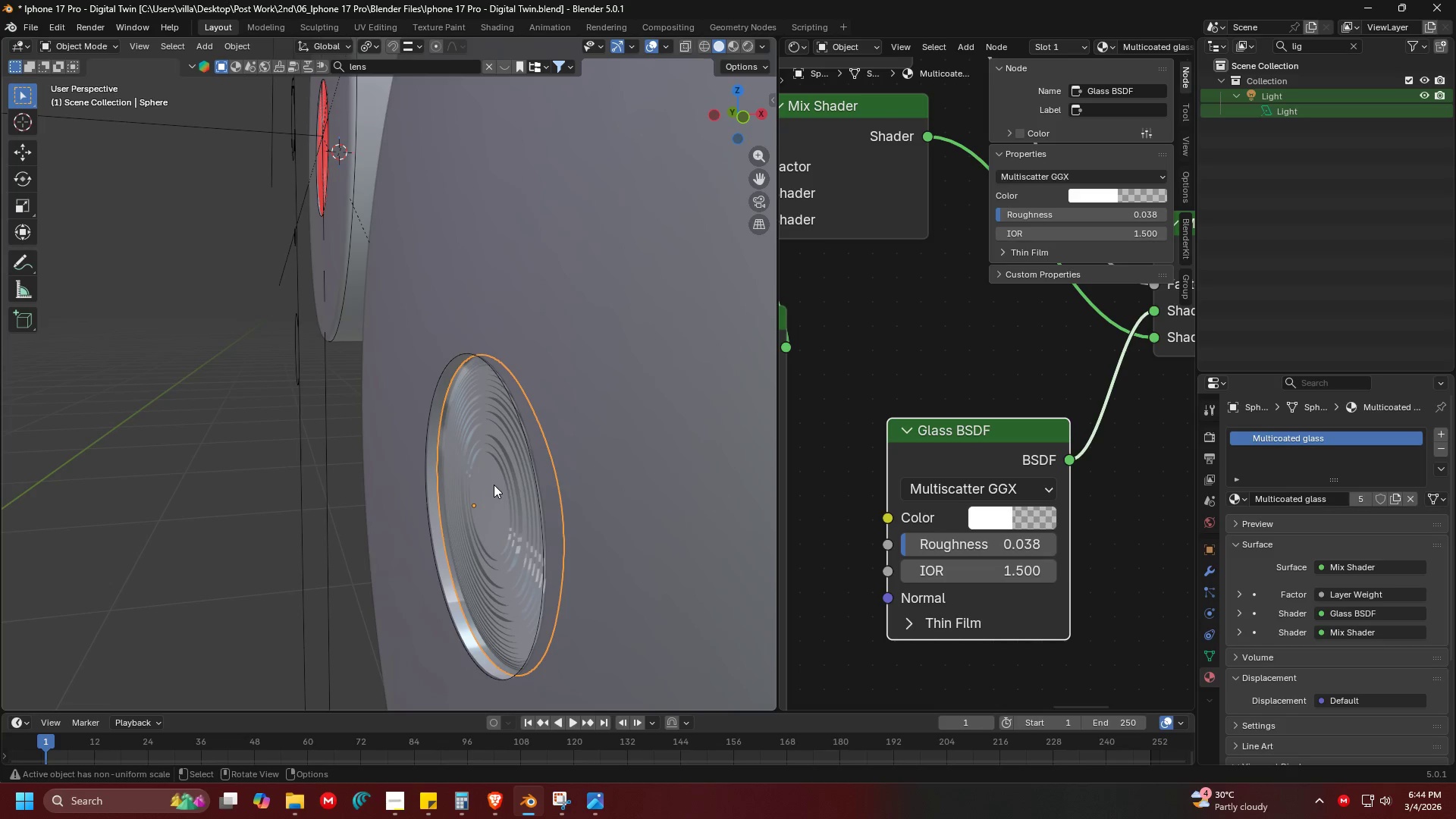 
scroll: coordinate [457, 450], scroll_direction: up, amount: 5.0
 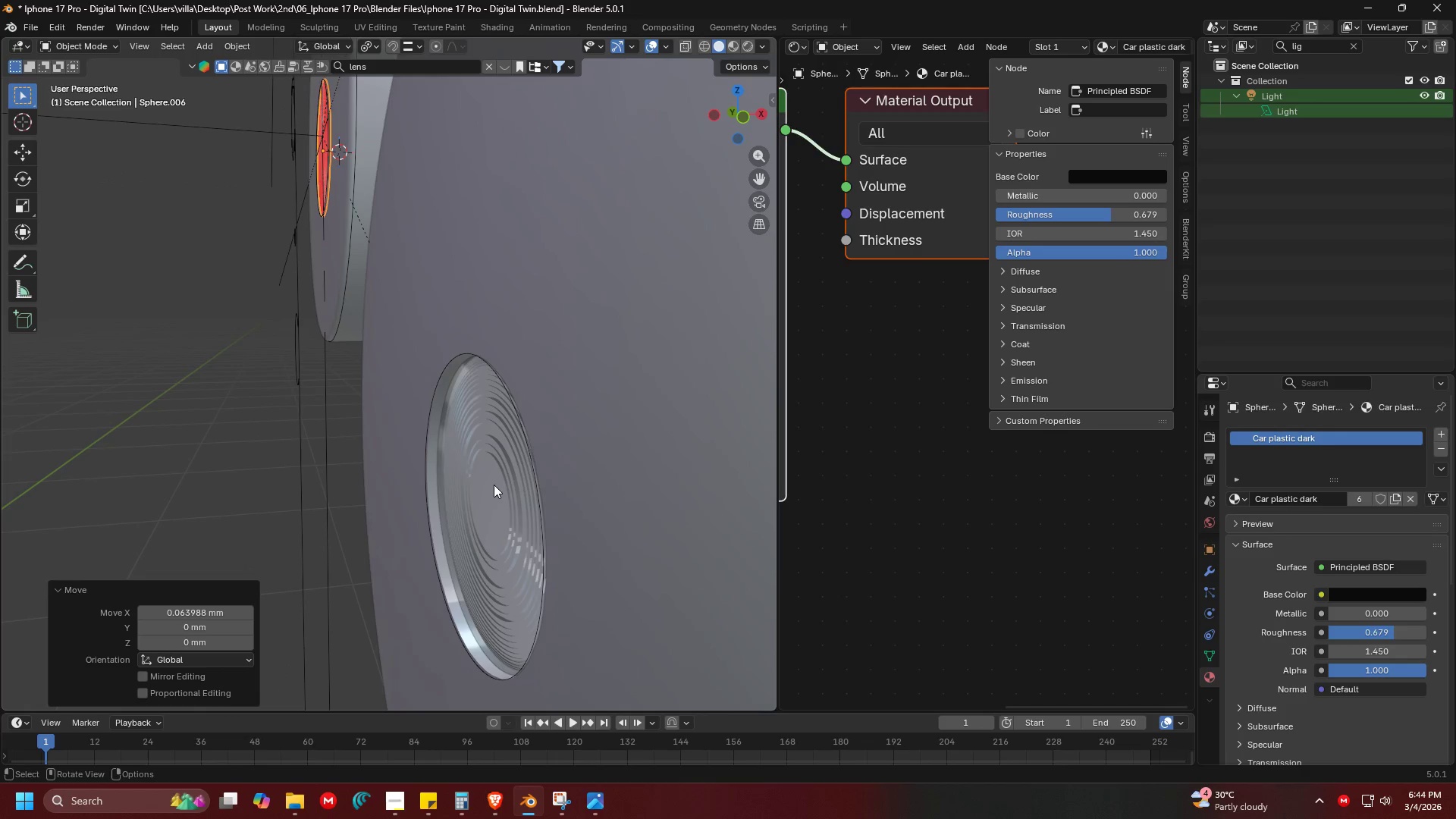 
key(Shift+ShiftLeft)
 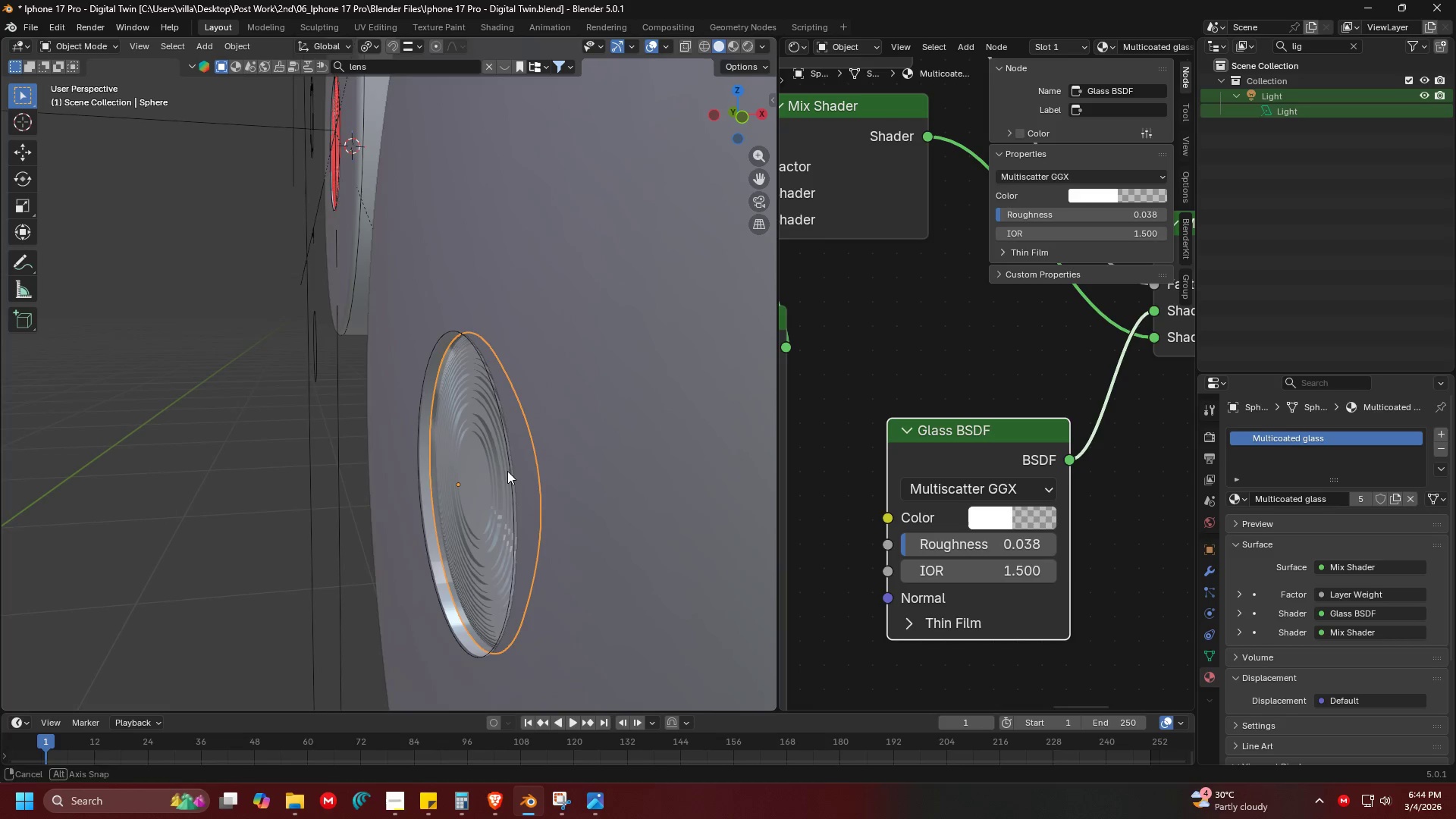 
key(G)
 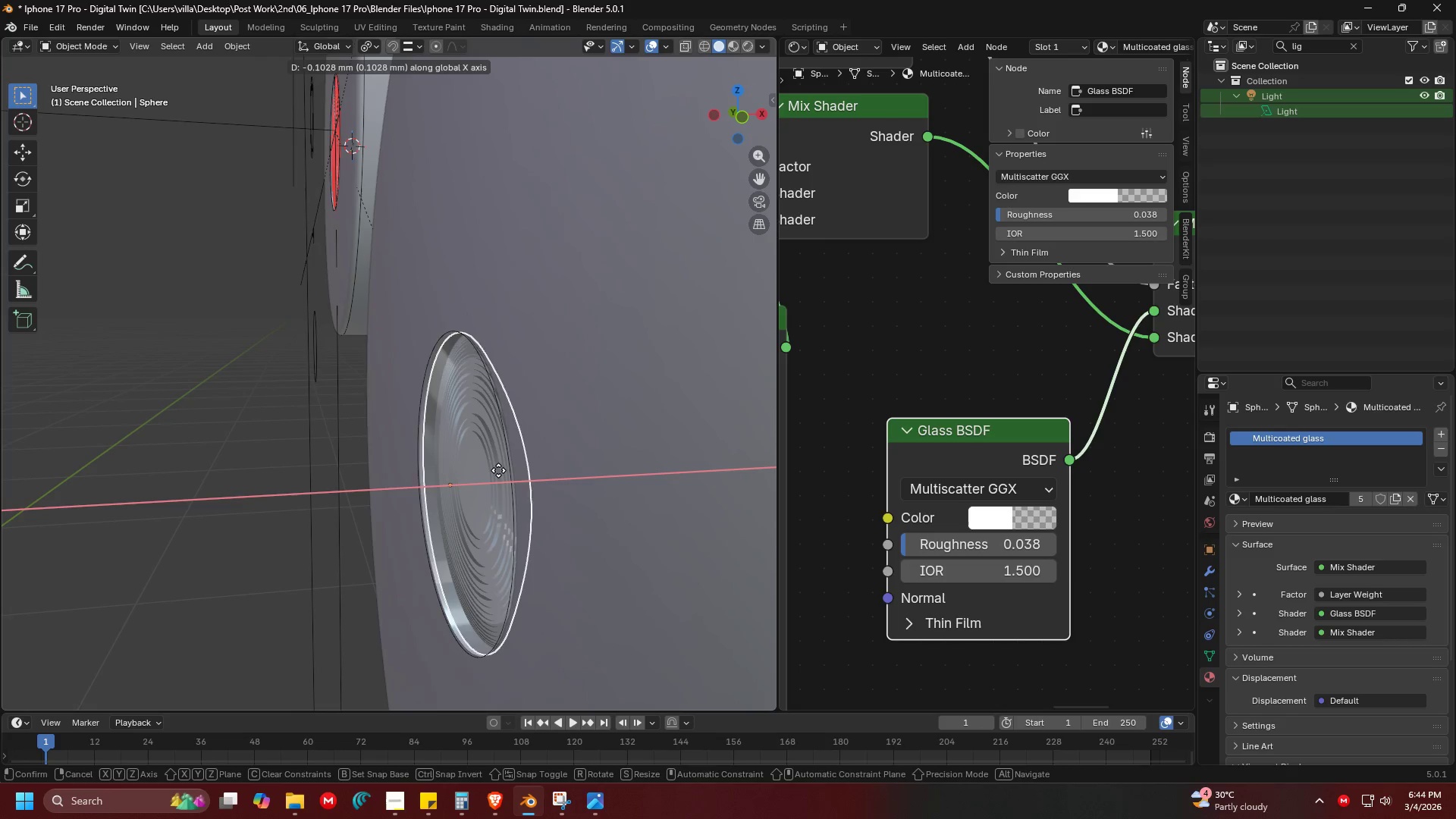 
left_click([498, 470])
 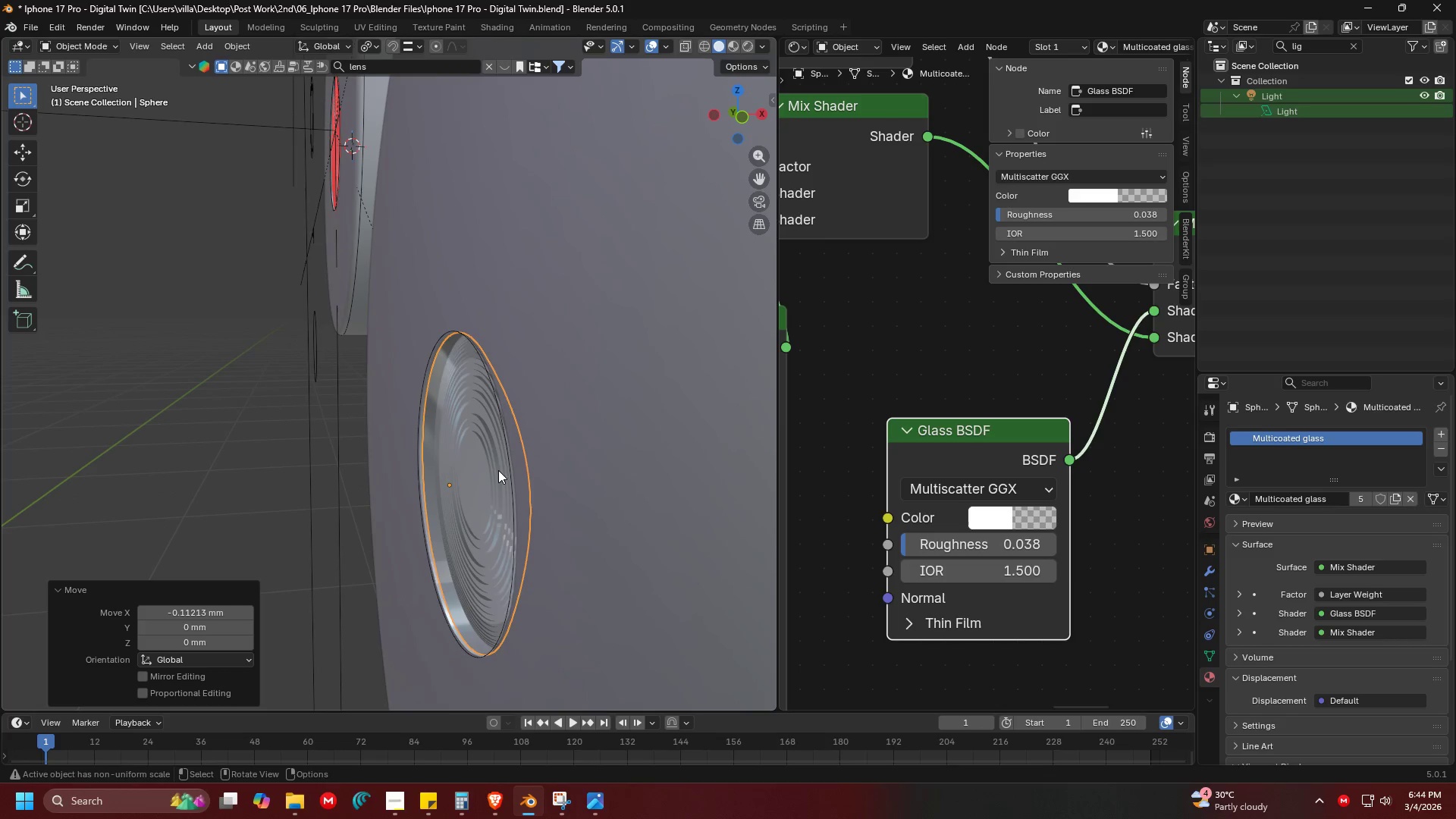 
key(Control+ControlLeft)
 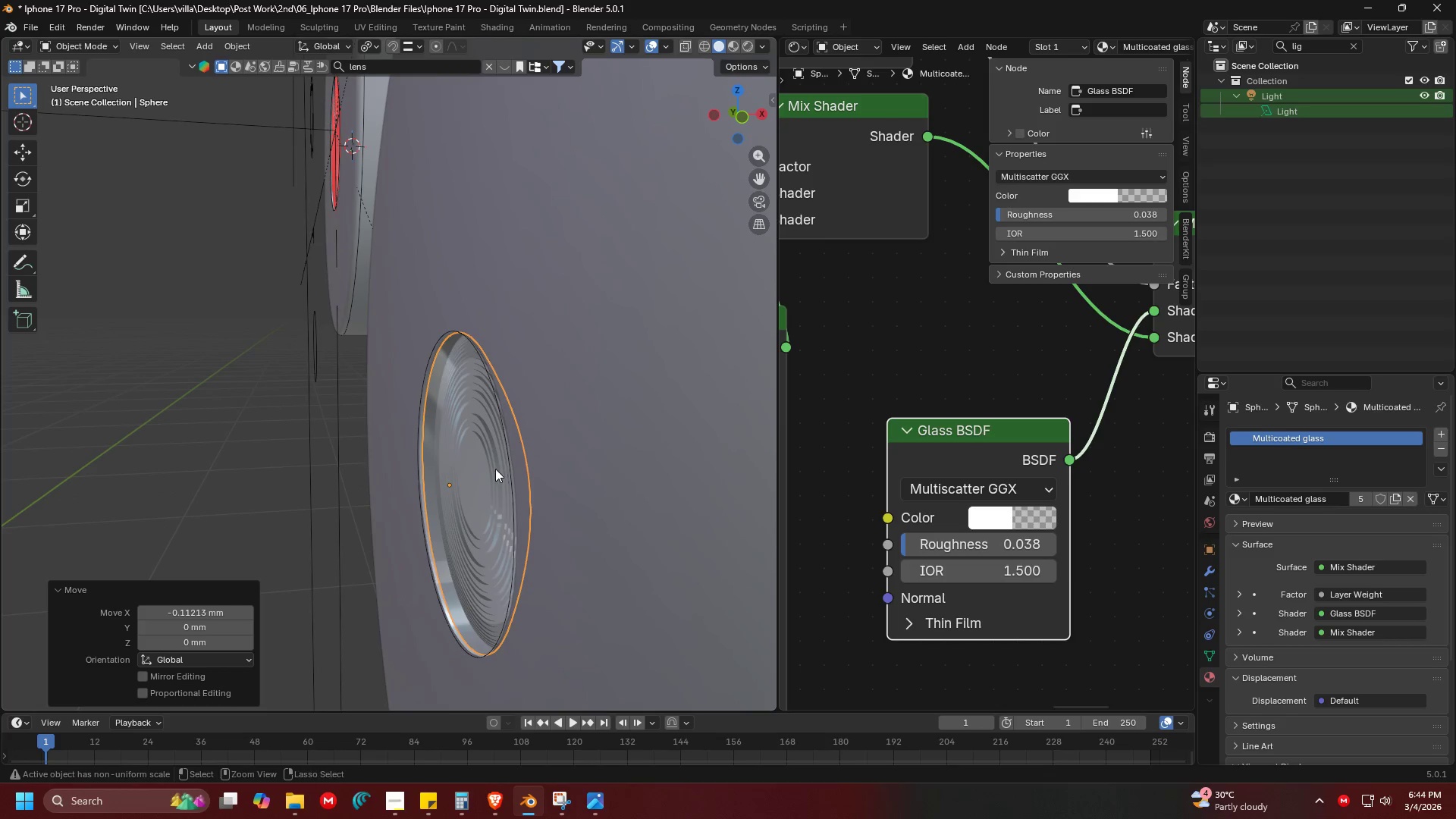 
key(Control+Z)
 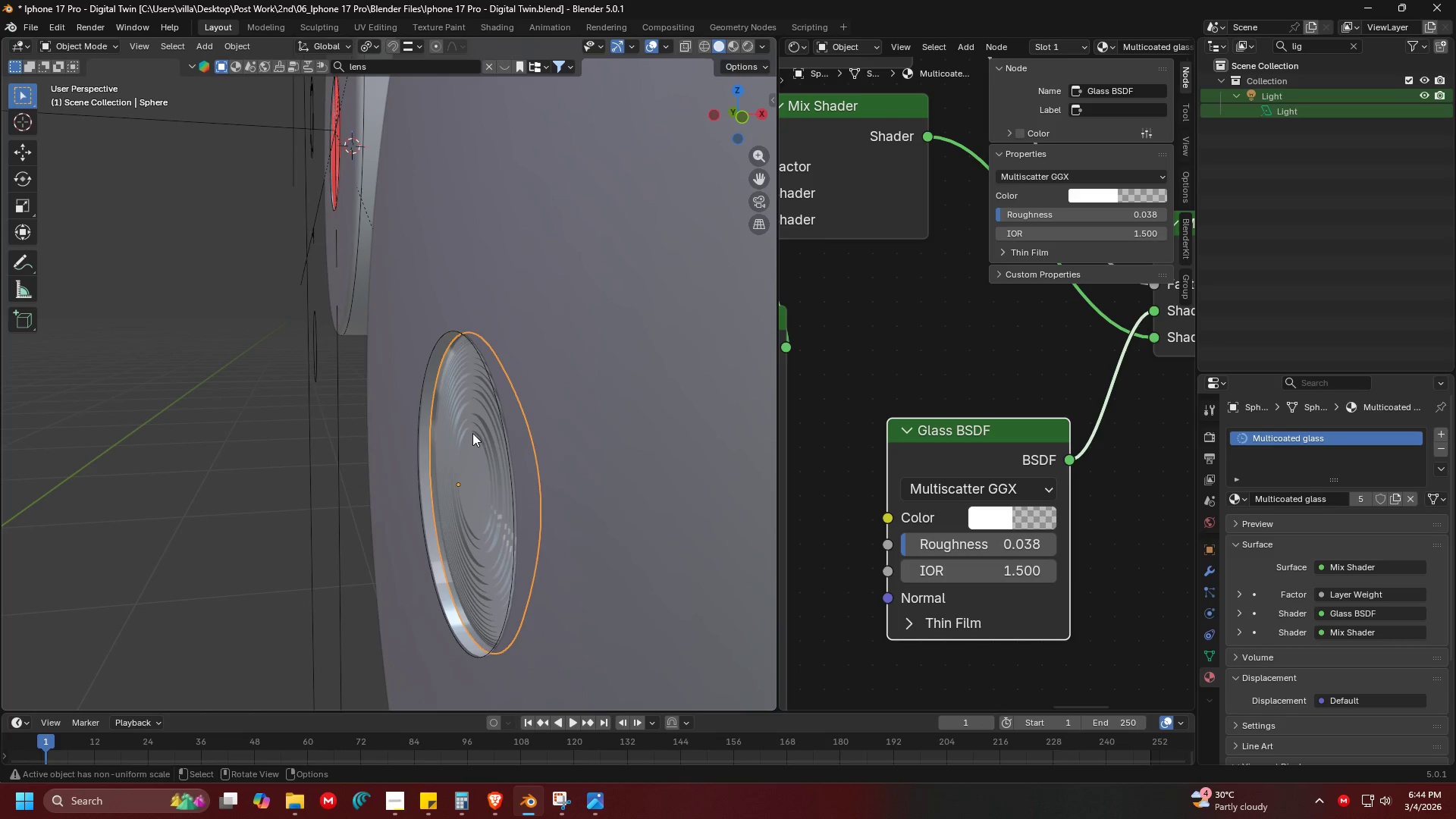 
left_click([472, 432])
 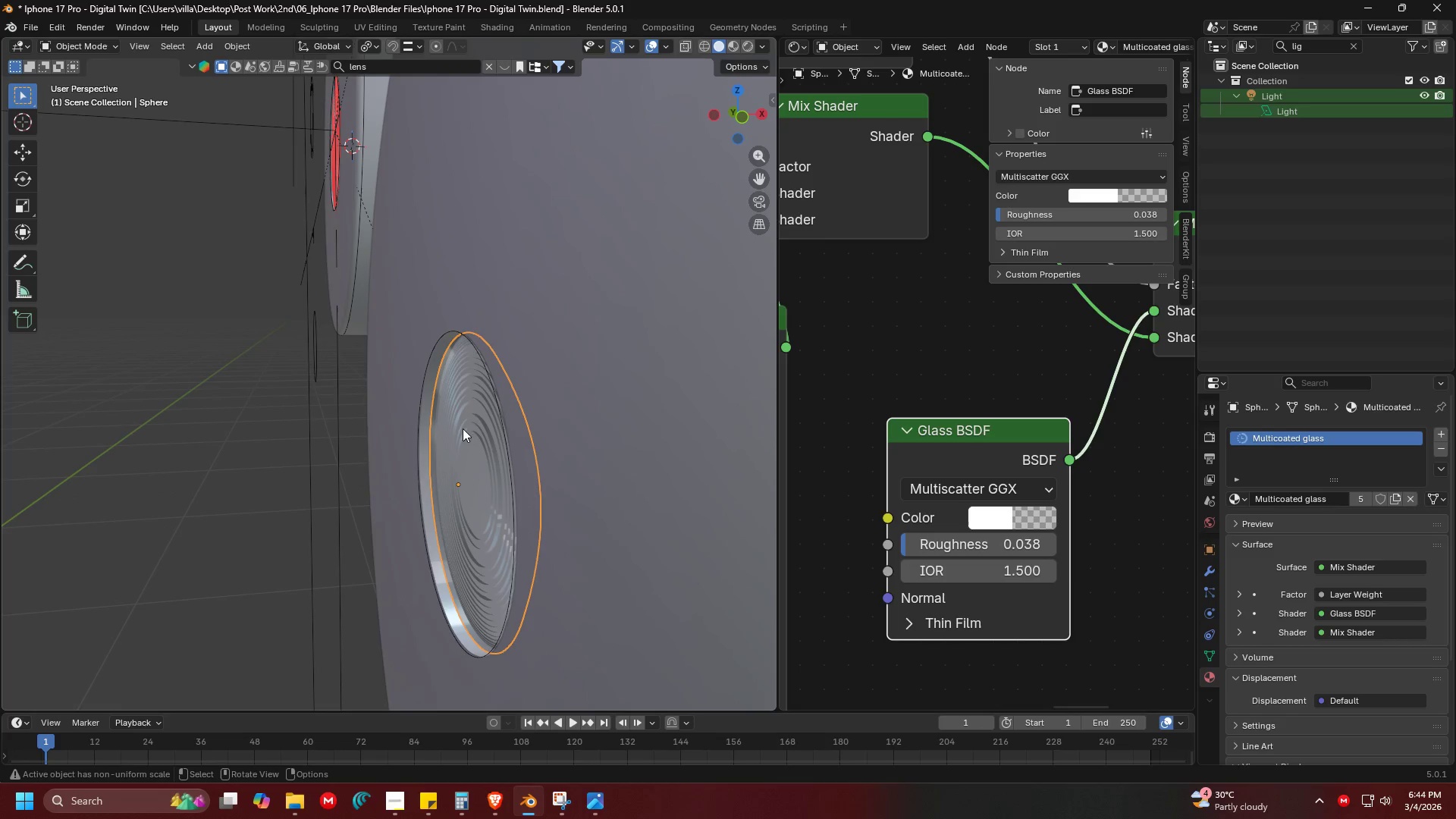 
double_click([466, 463])
 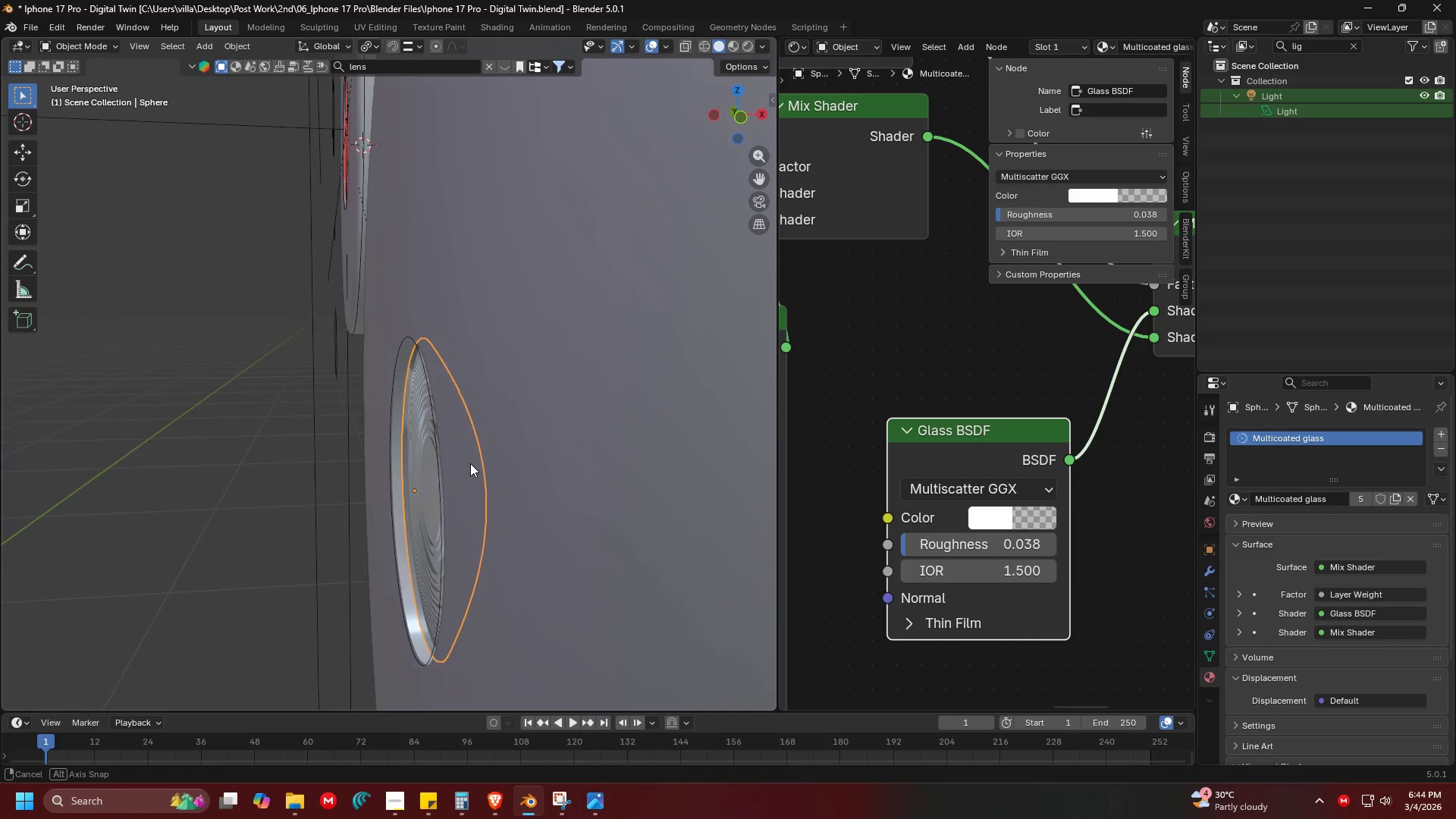 
key(G)
 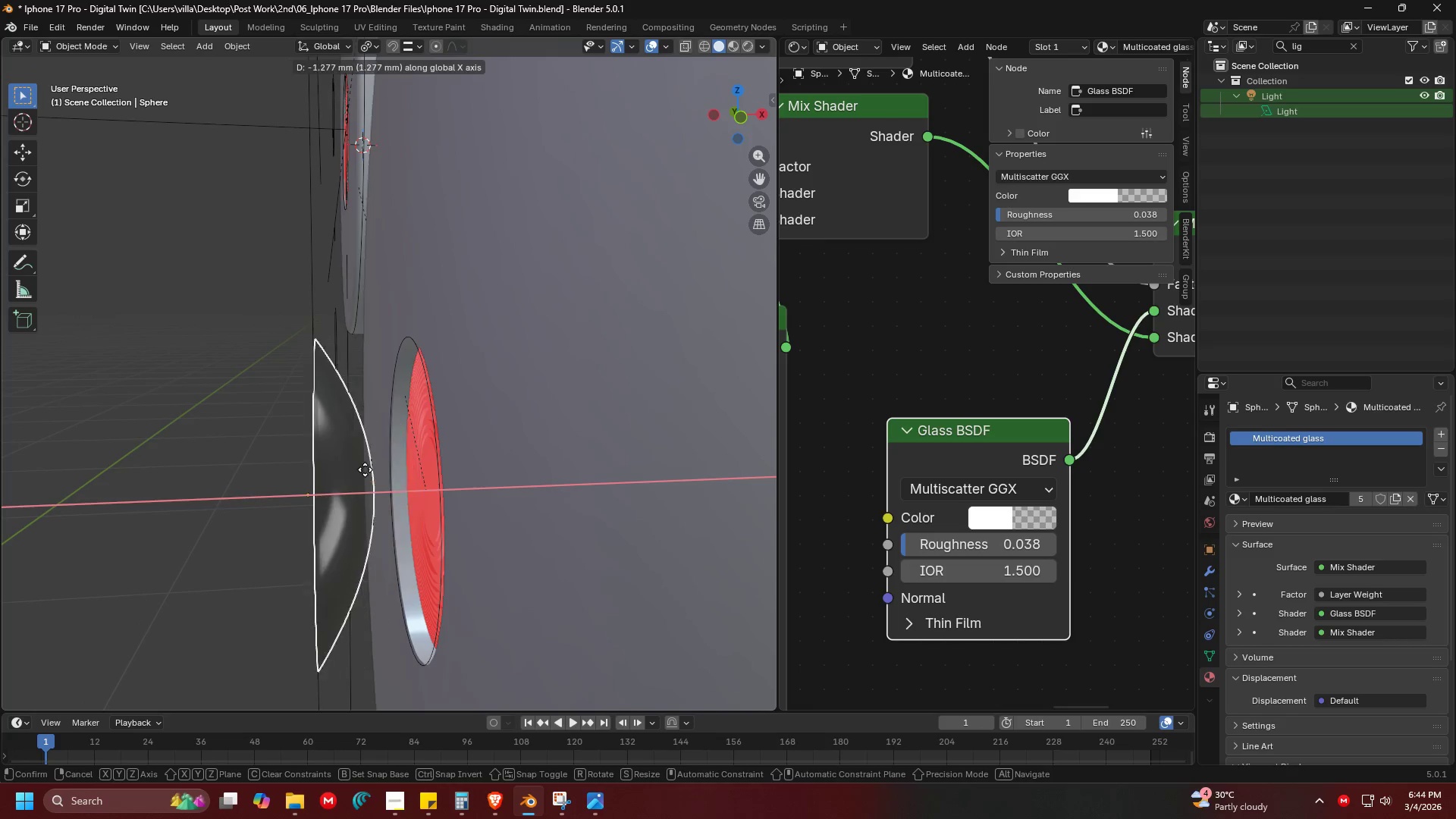 
key(Escape)
 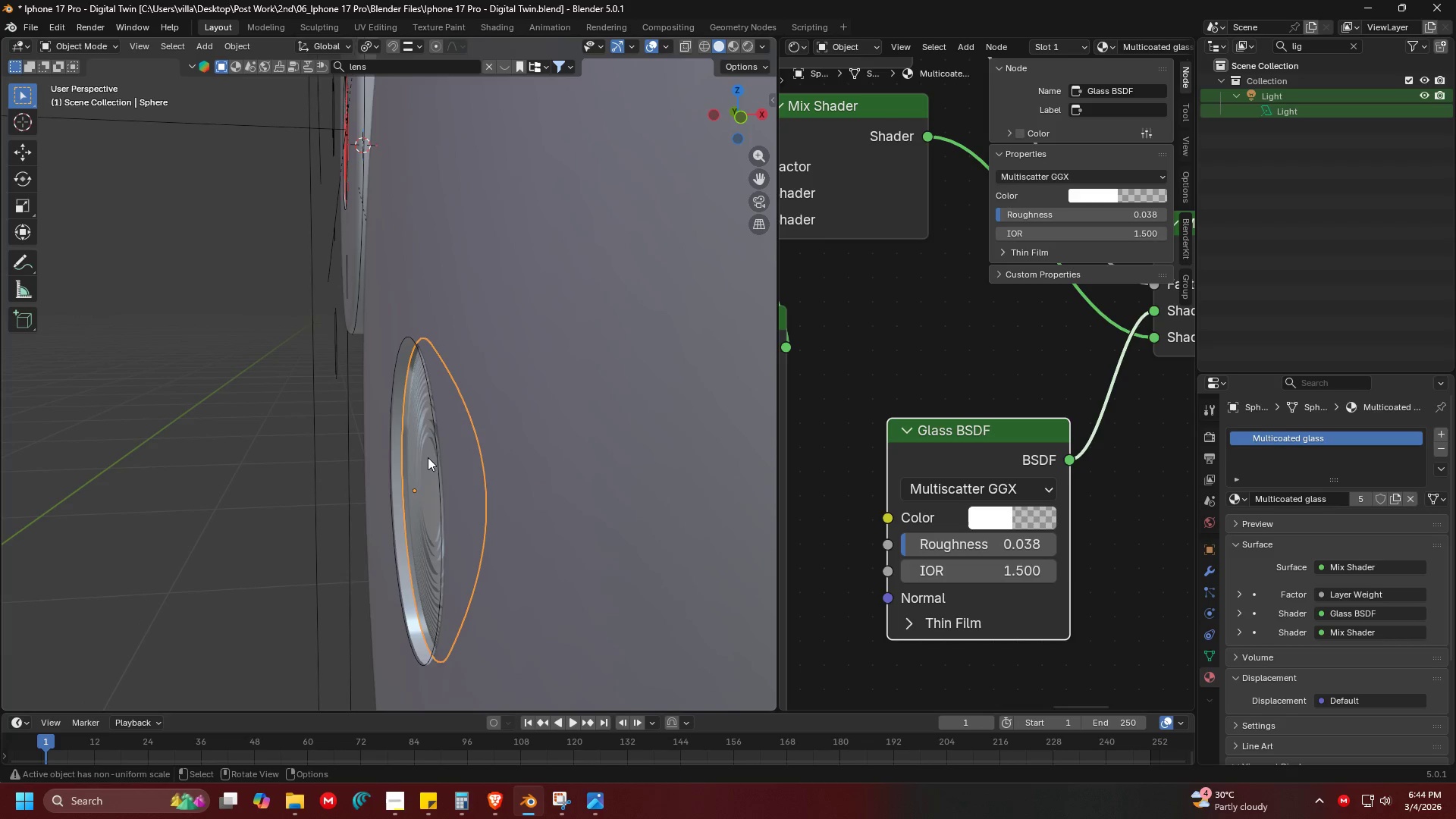 
double_click([418, 438])
 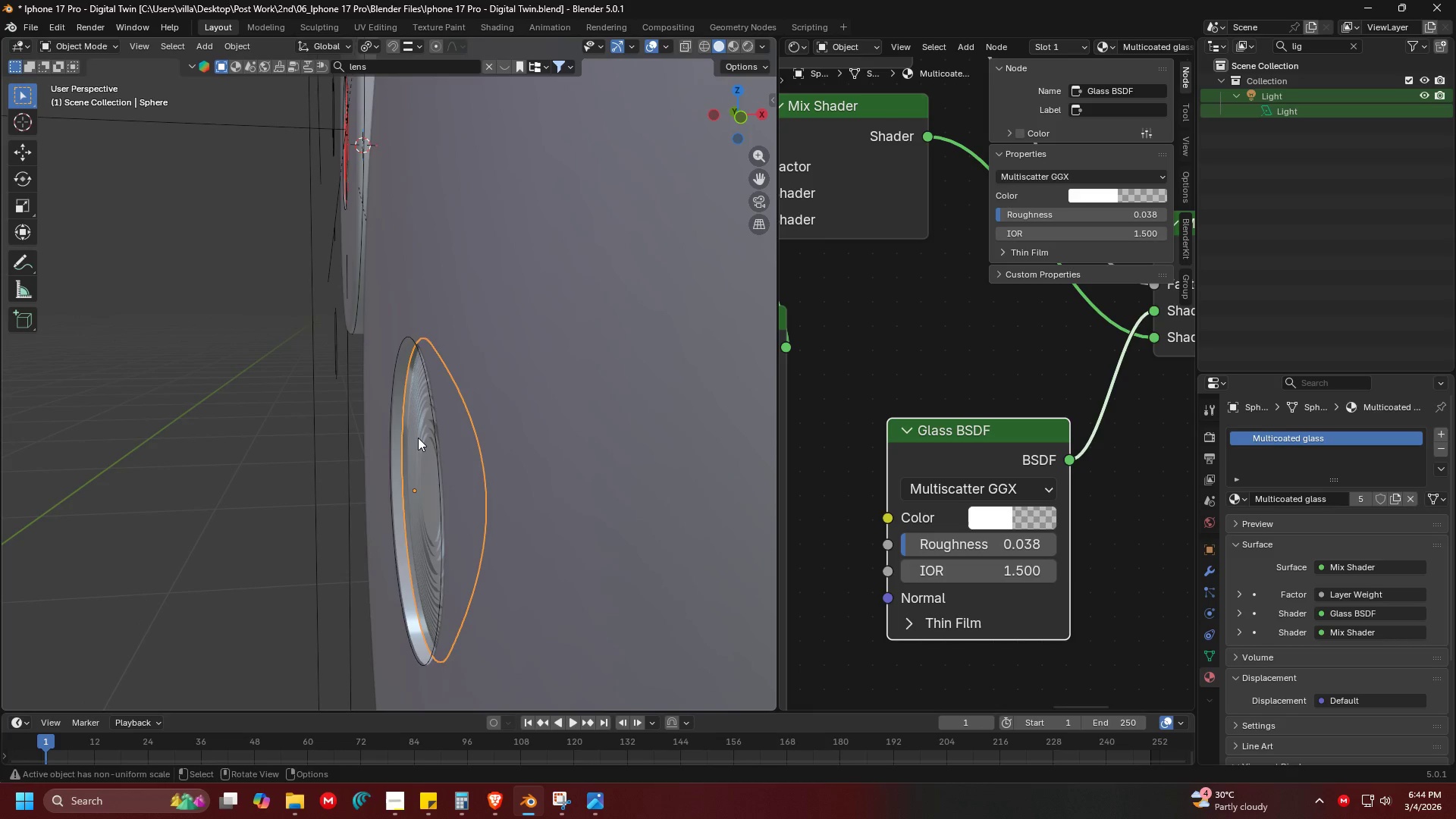 
key(G)
 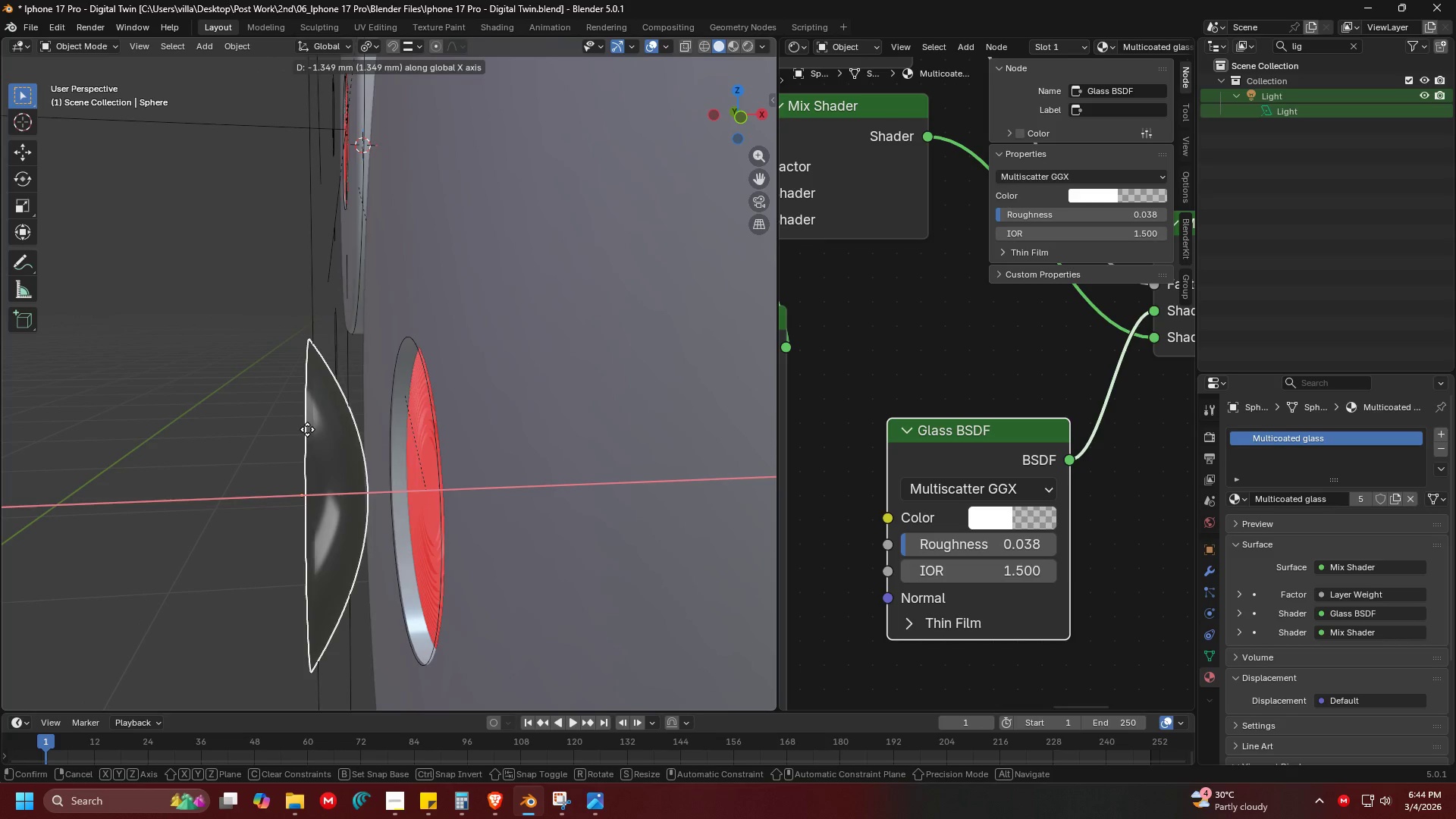 
key(Escape)
 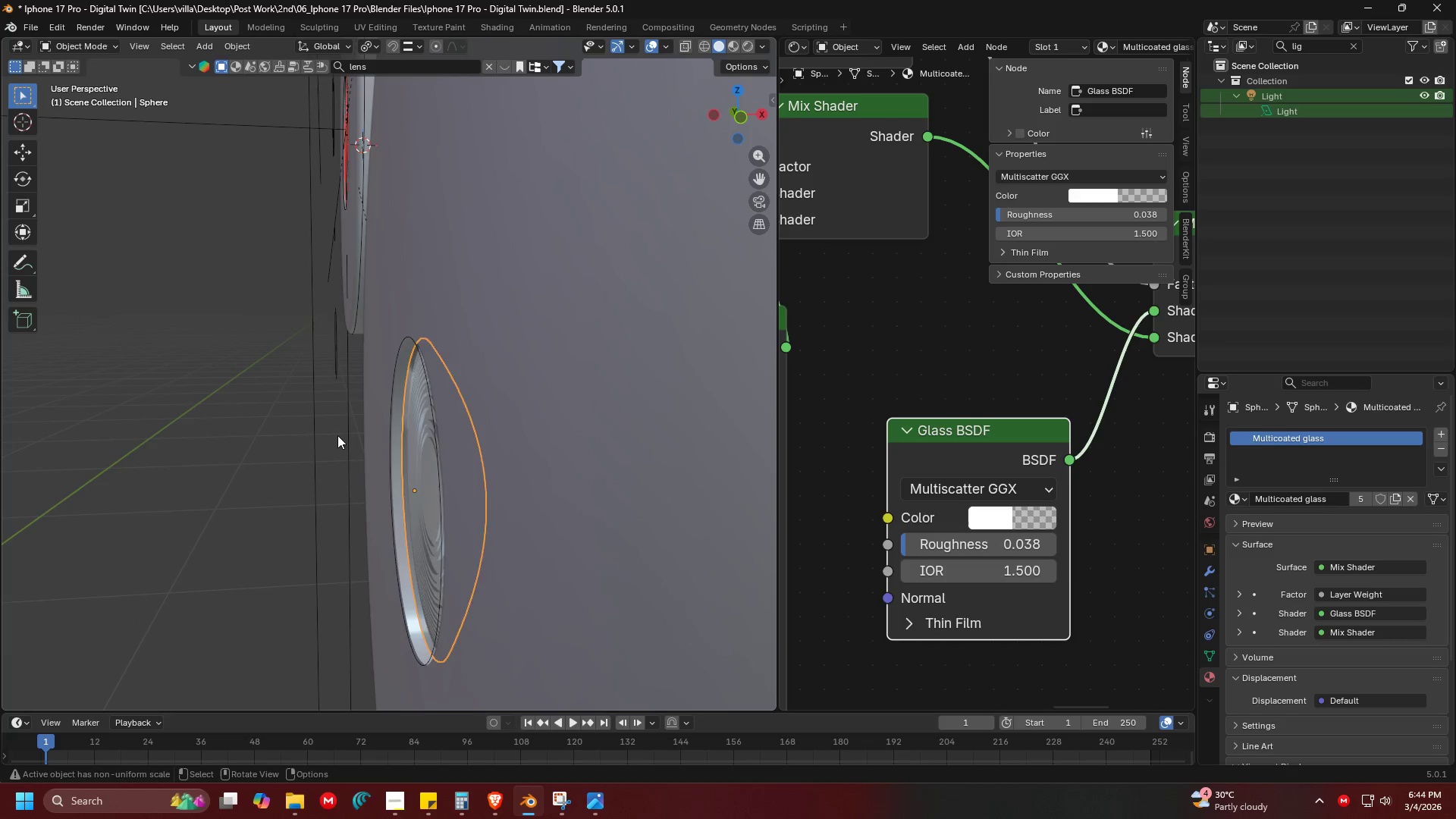 
key(H)
 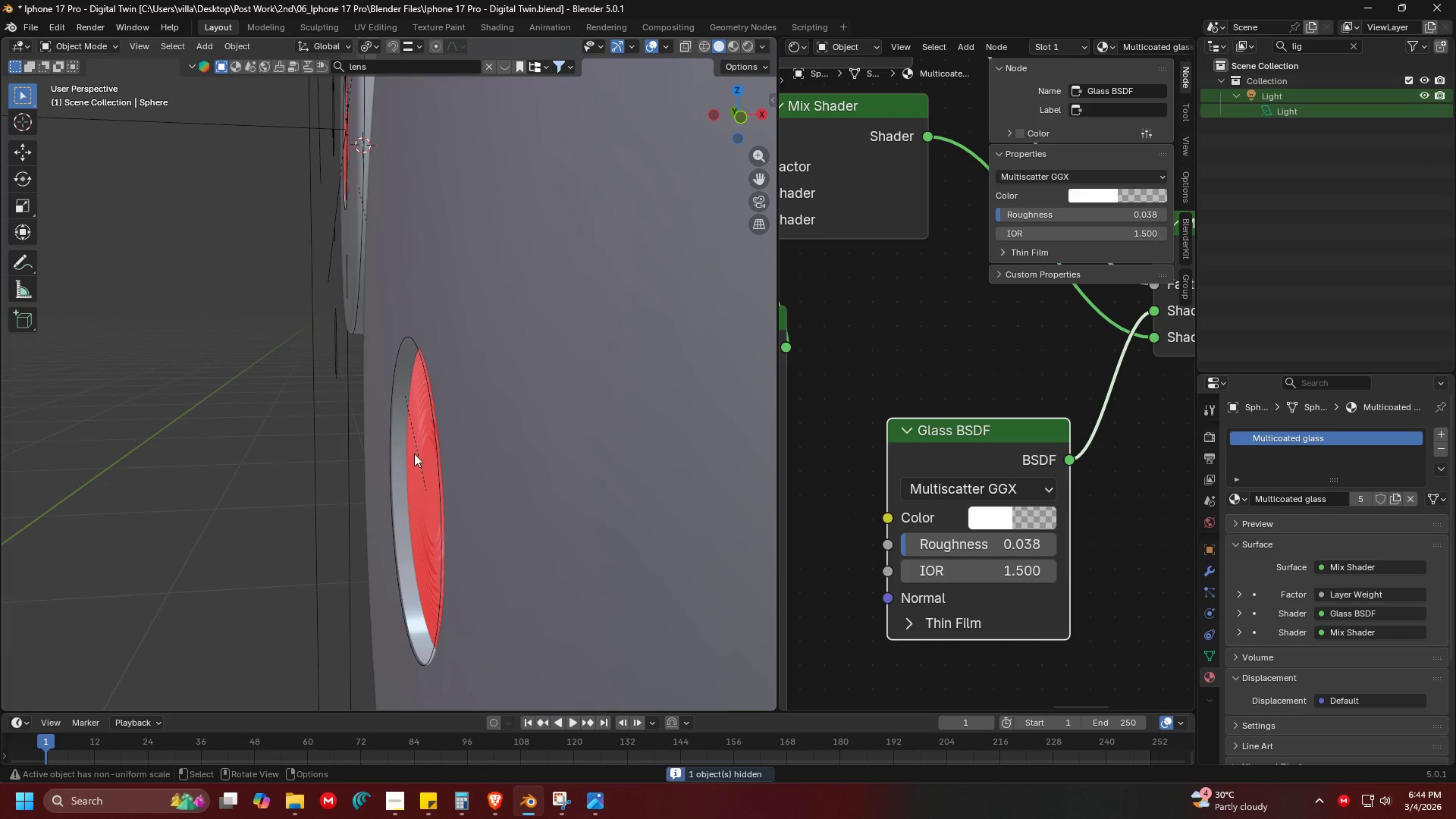 
left_click([415, 453])
 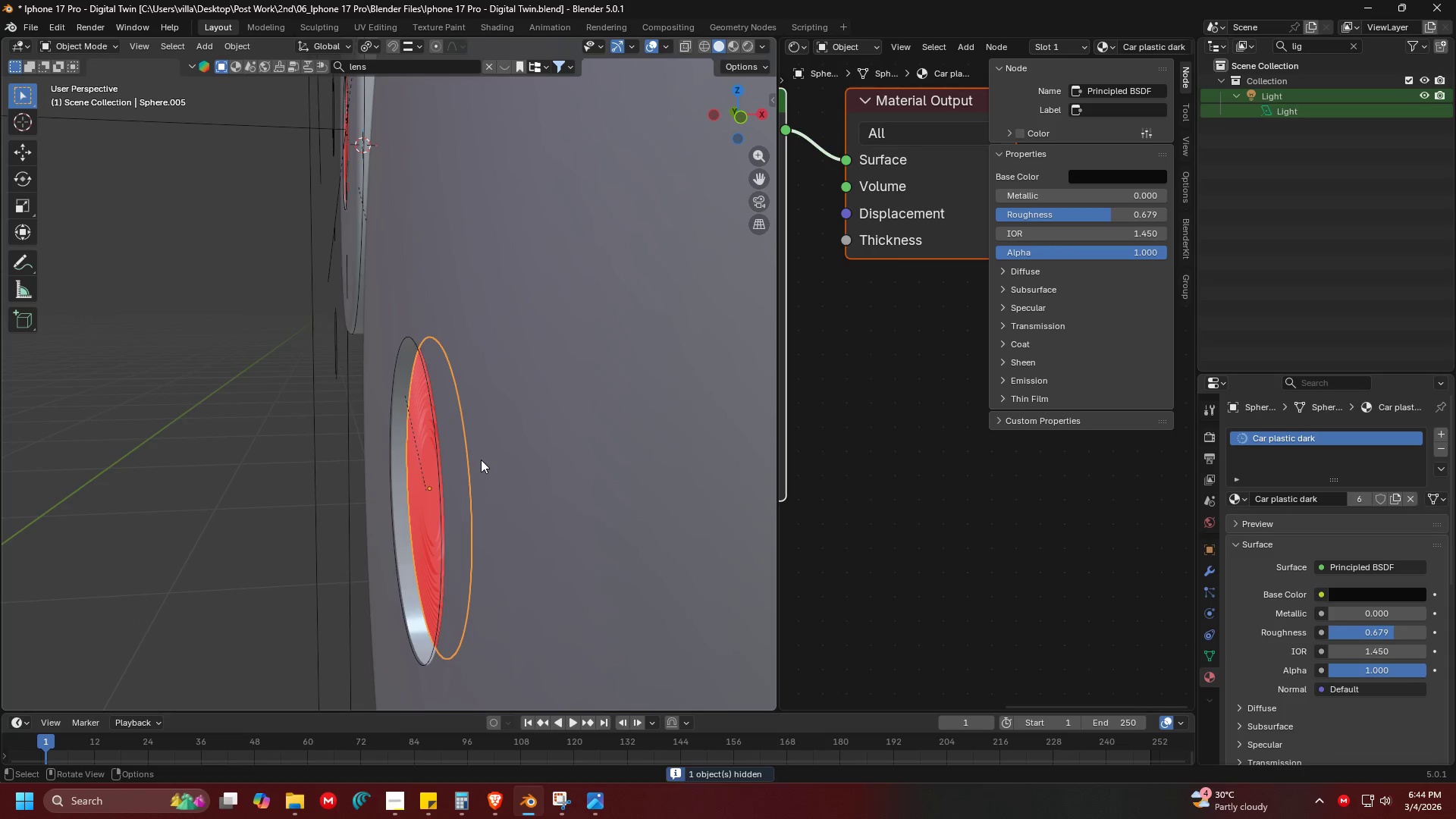 
key(G)
 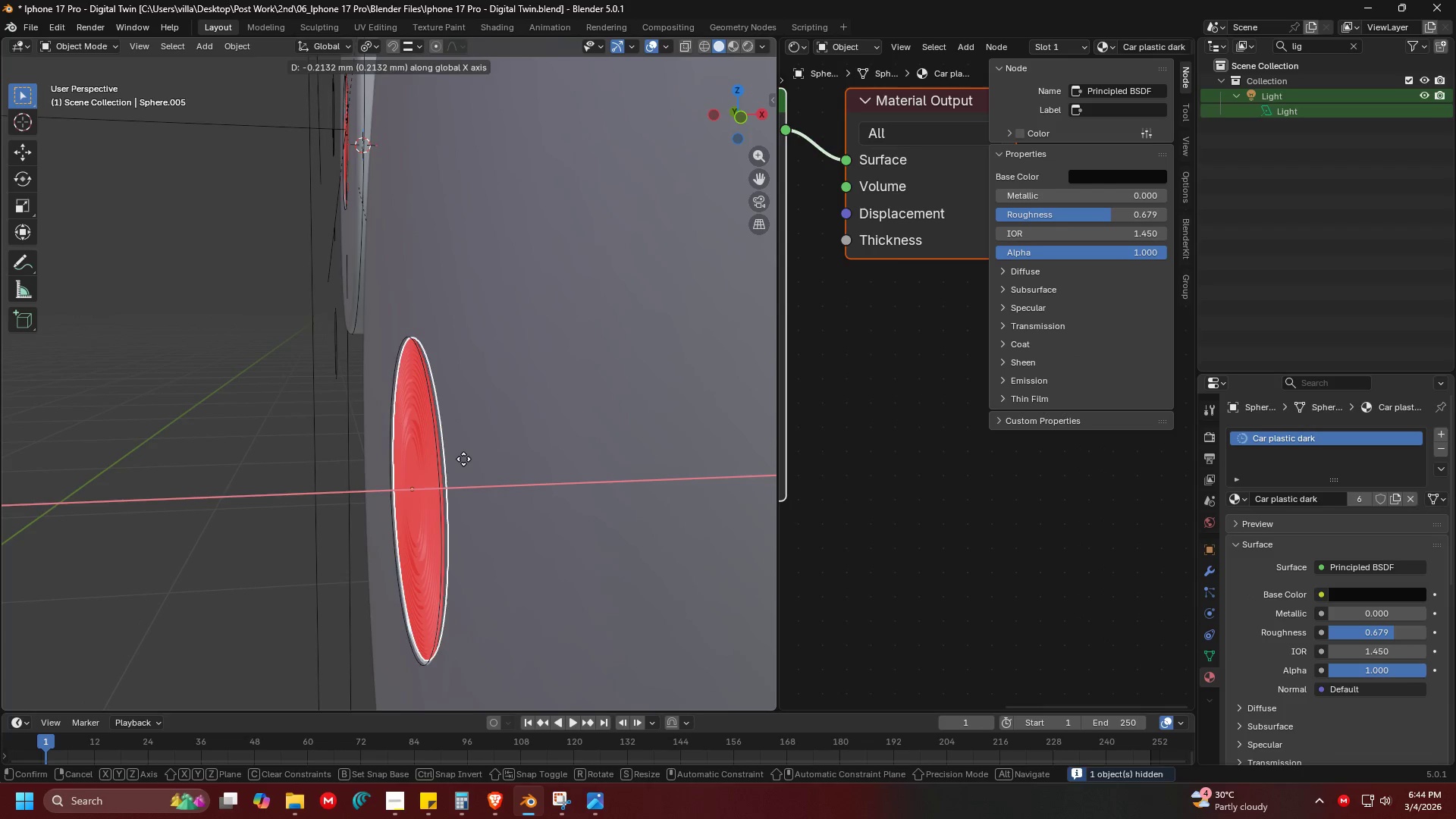 
left_click([463, 459])
 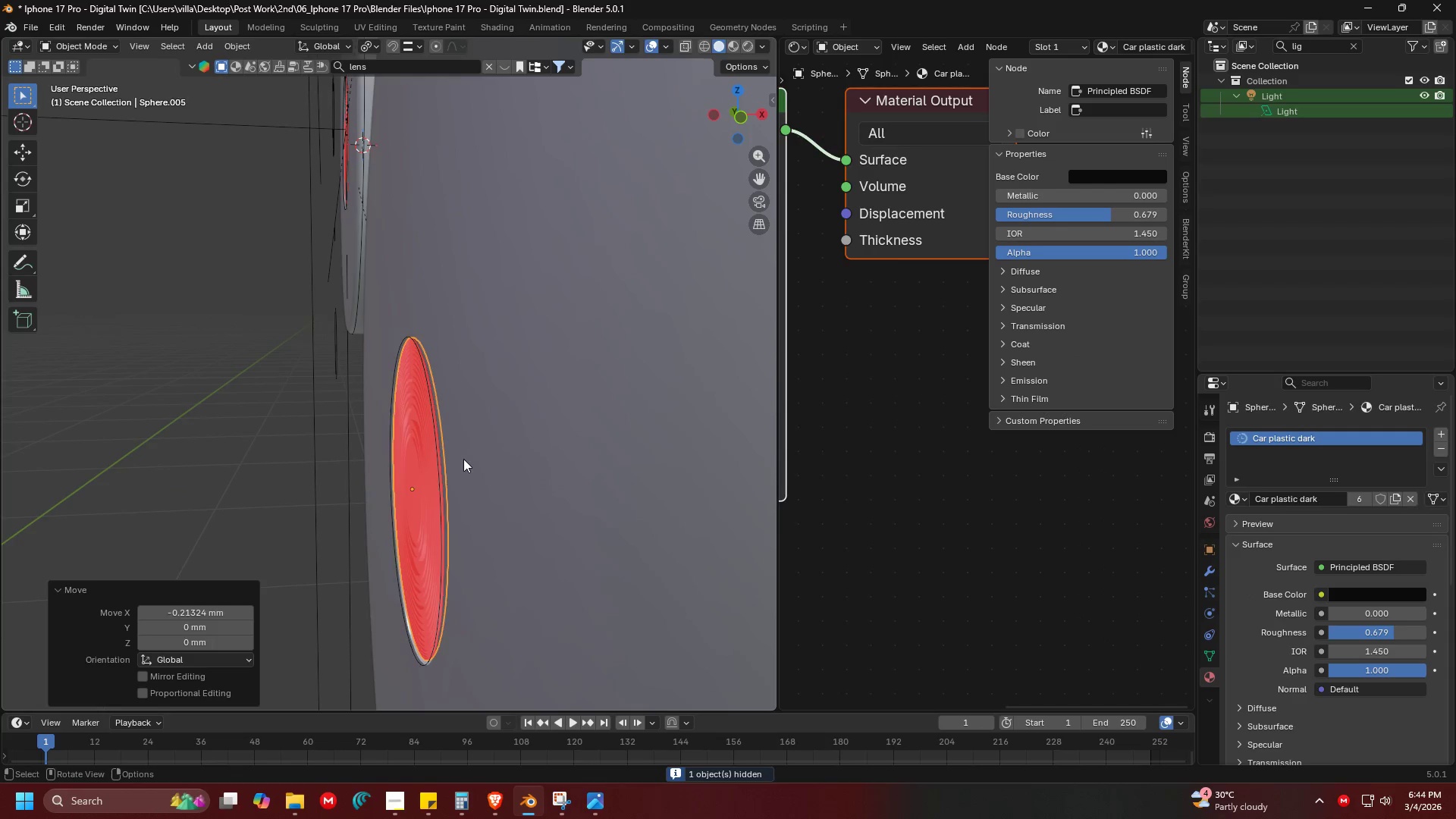 
key(Tab)
 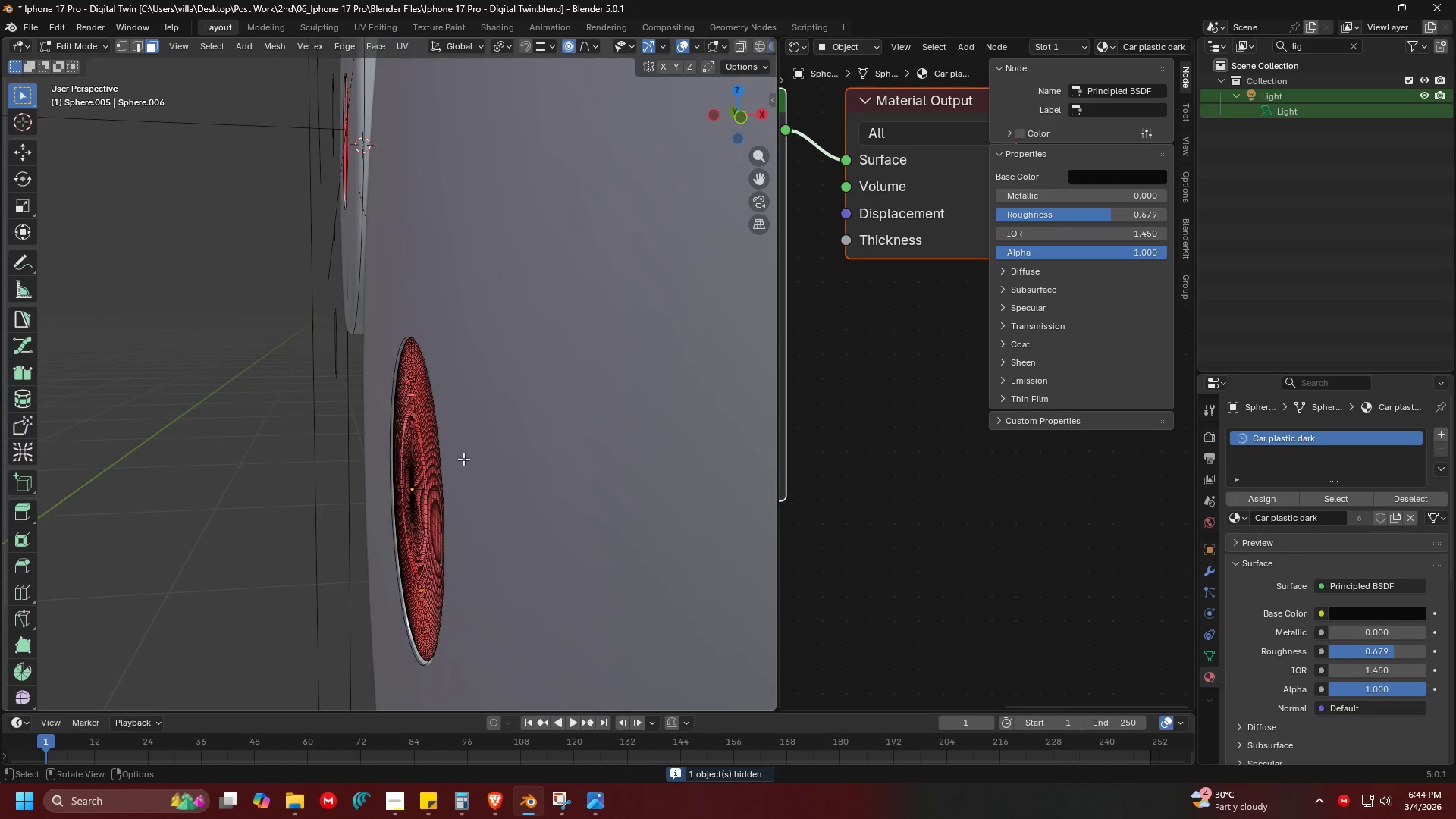 
key(Tab)
 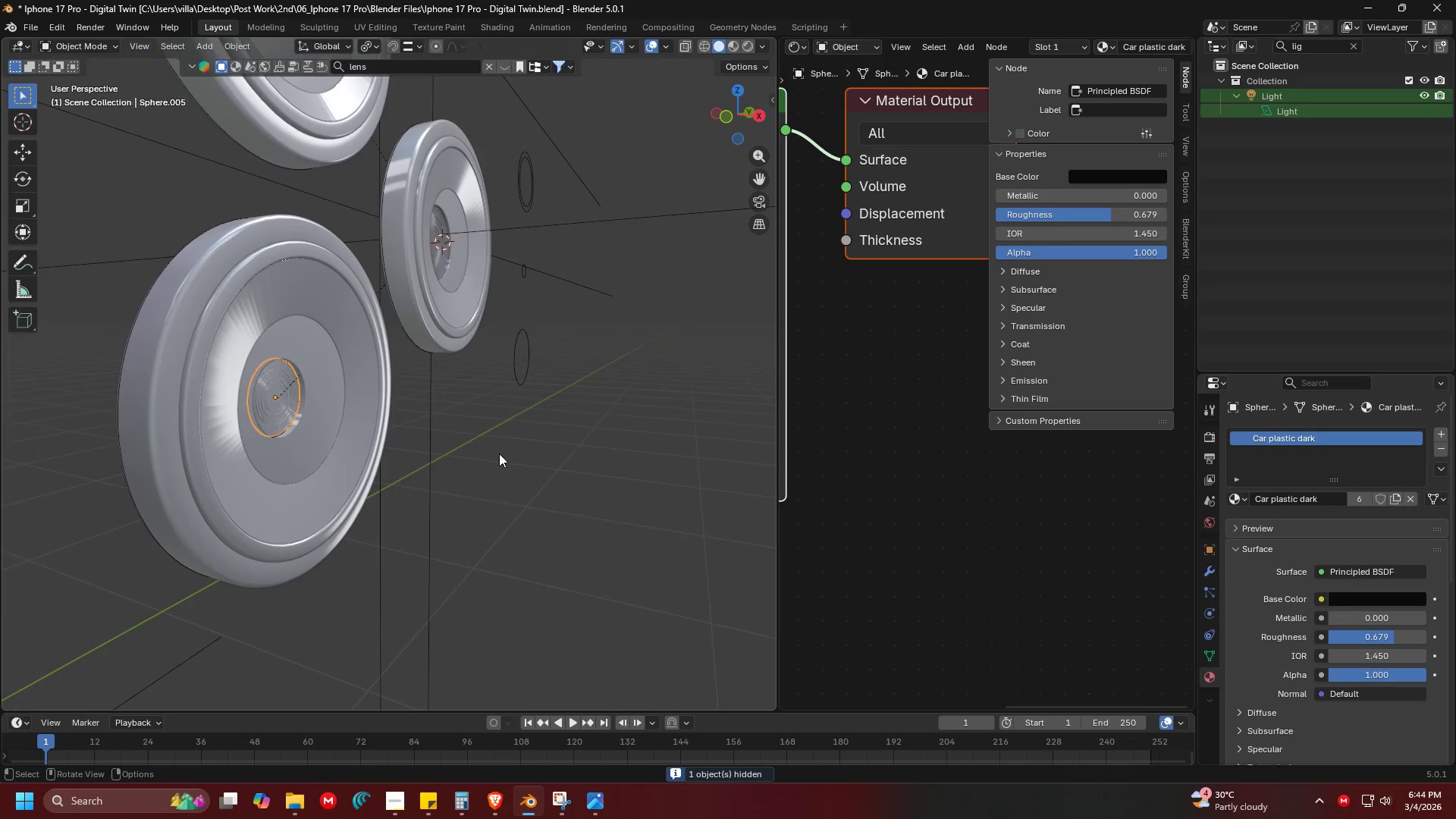 
scroll: coordinate [473, 456], scroll_direction: down, amount: 4.0
 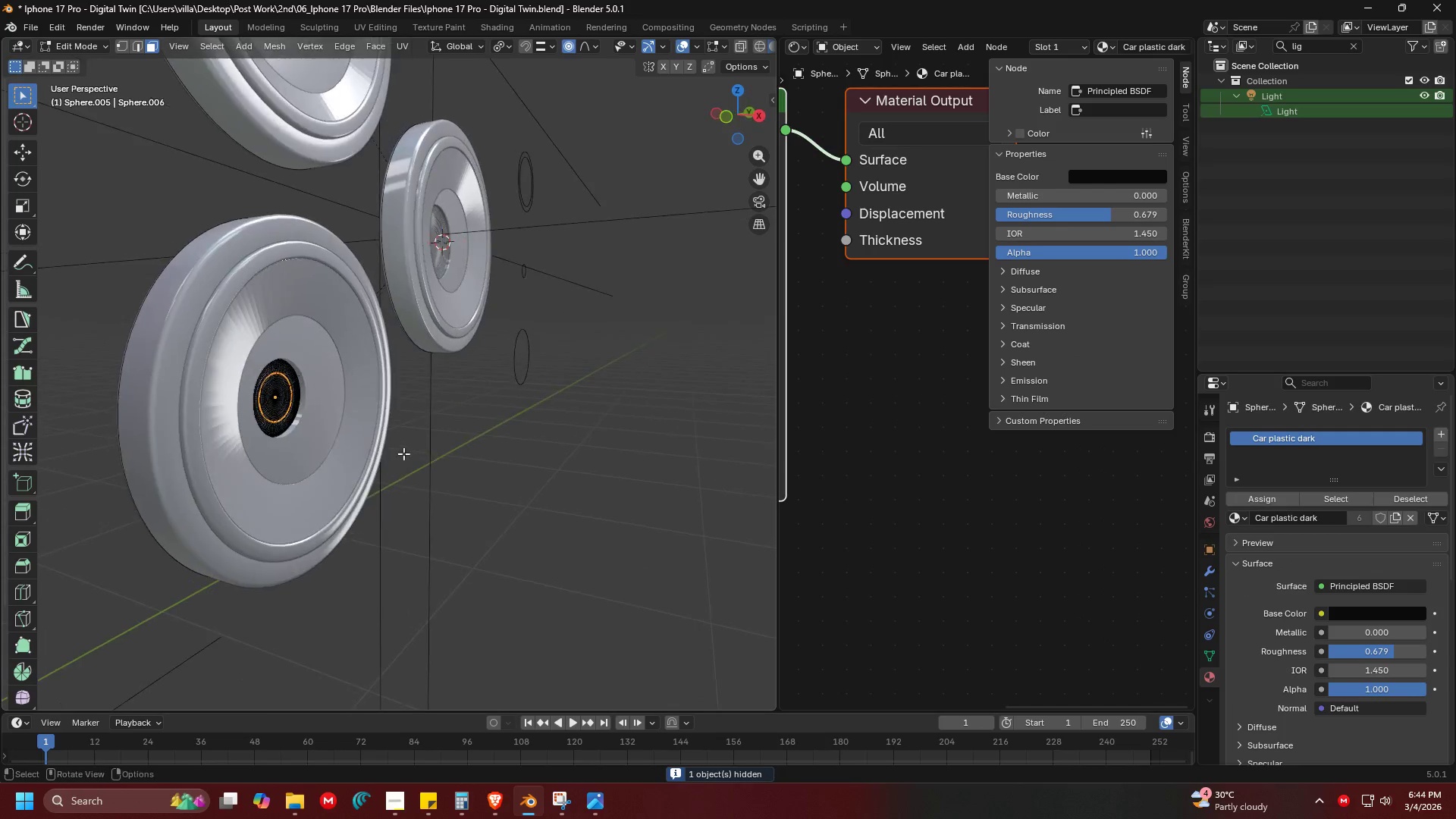 
left_click([500, 453])
 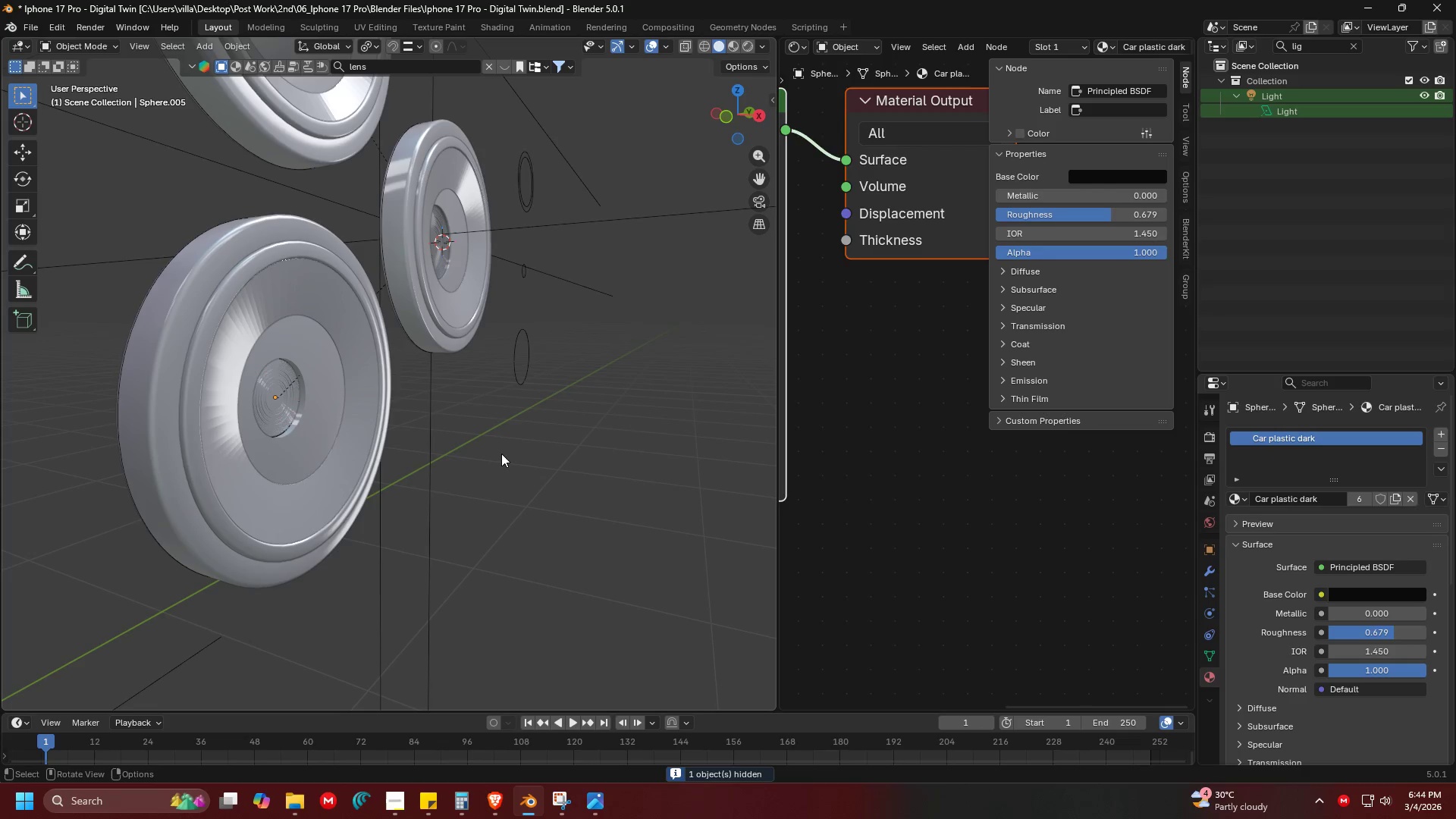 
key(Alt+H)
 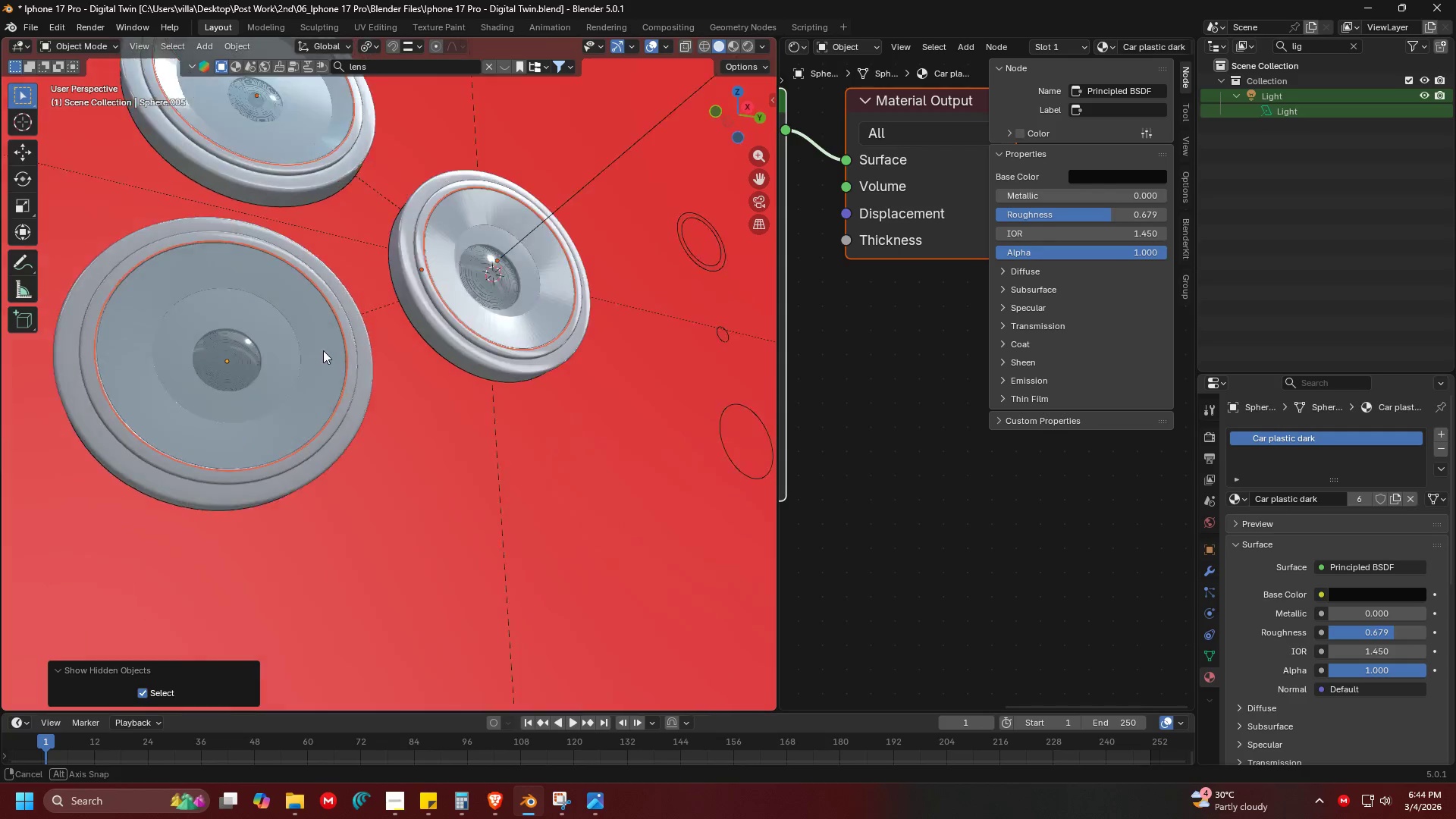 
scroll: coordinate [327, 325], scroll_direction: down, amount: 4.0
 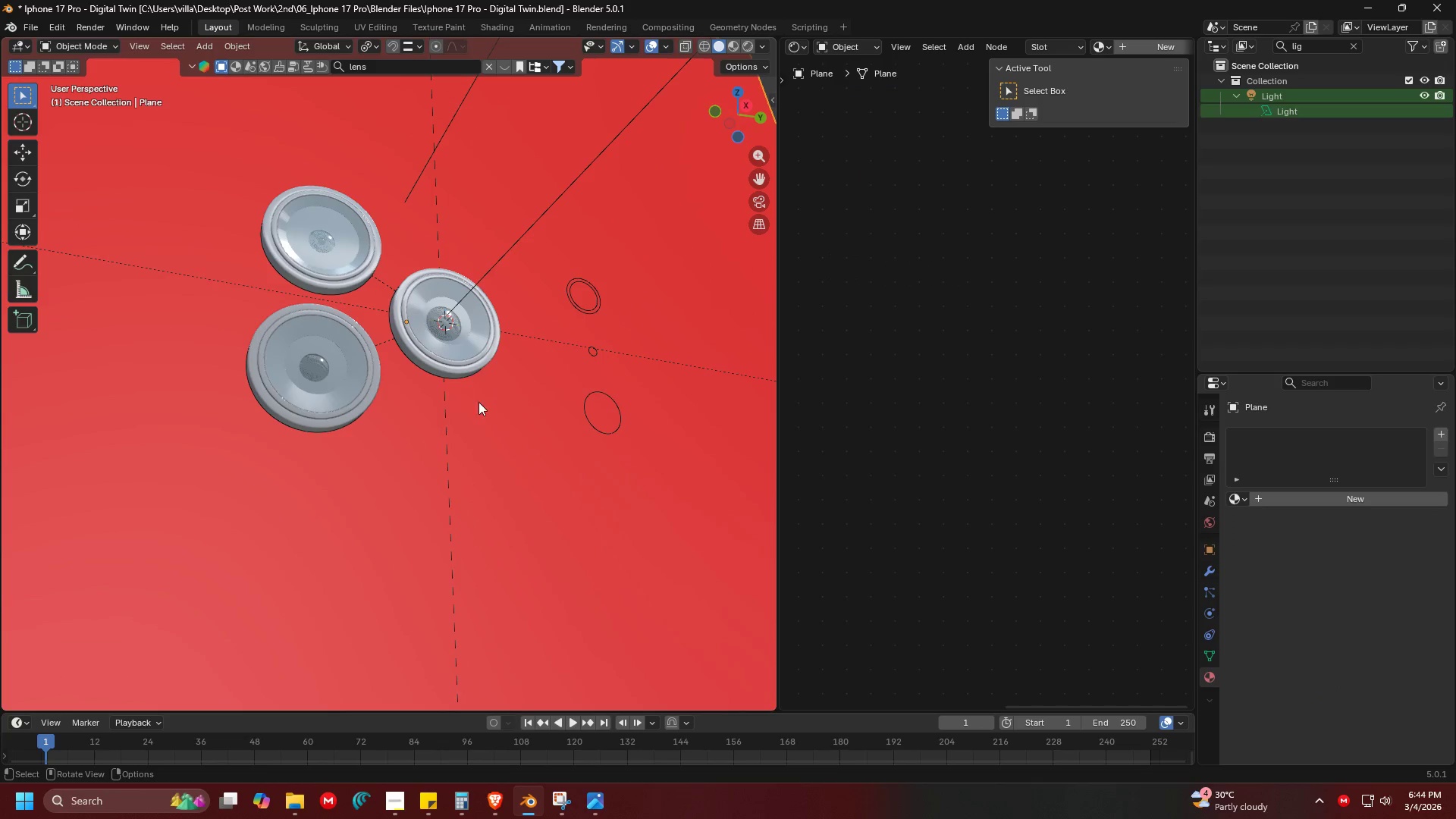 
double_click([532, 463])
 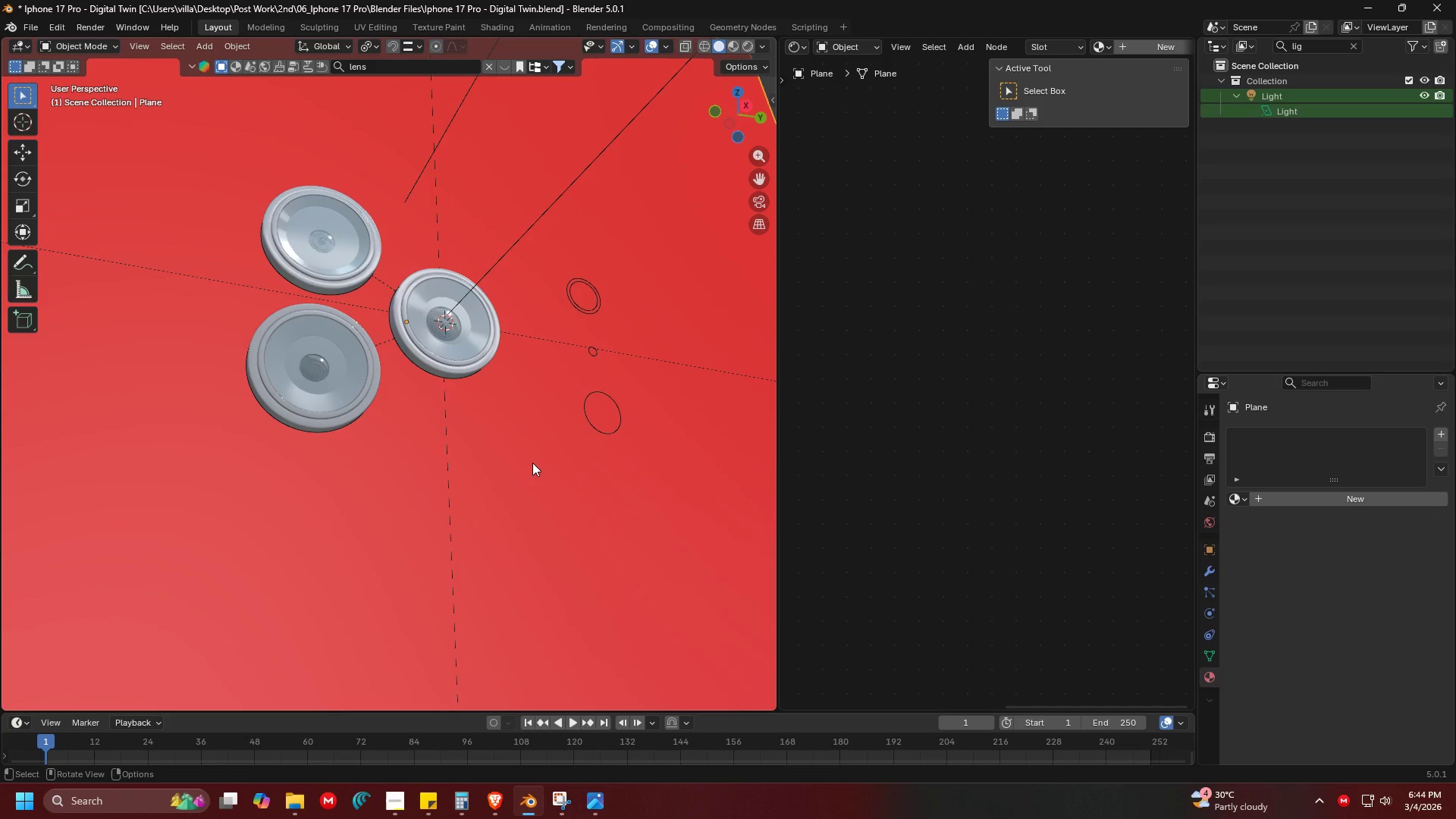 
key(Delete)
 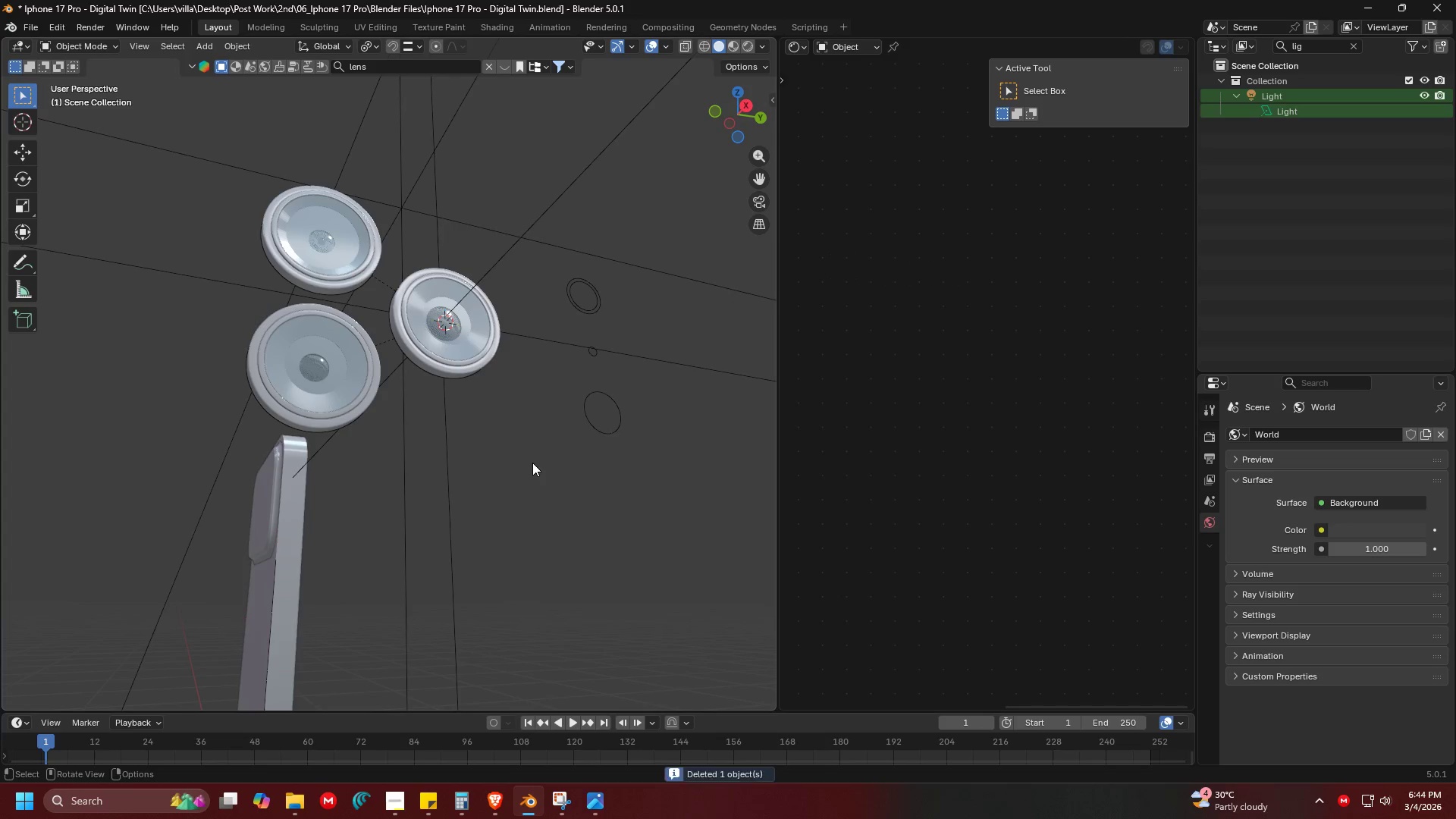 
key(Backspace)
 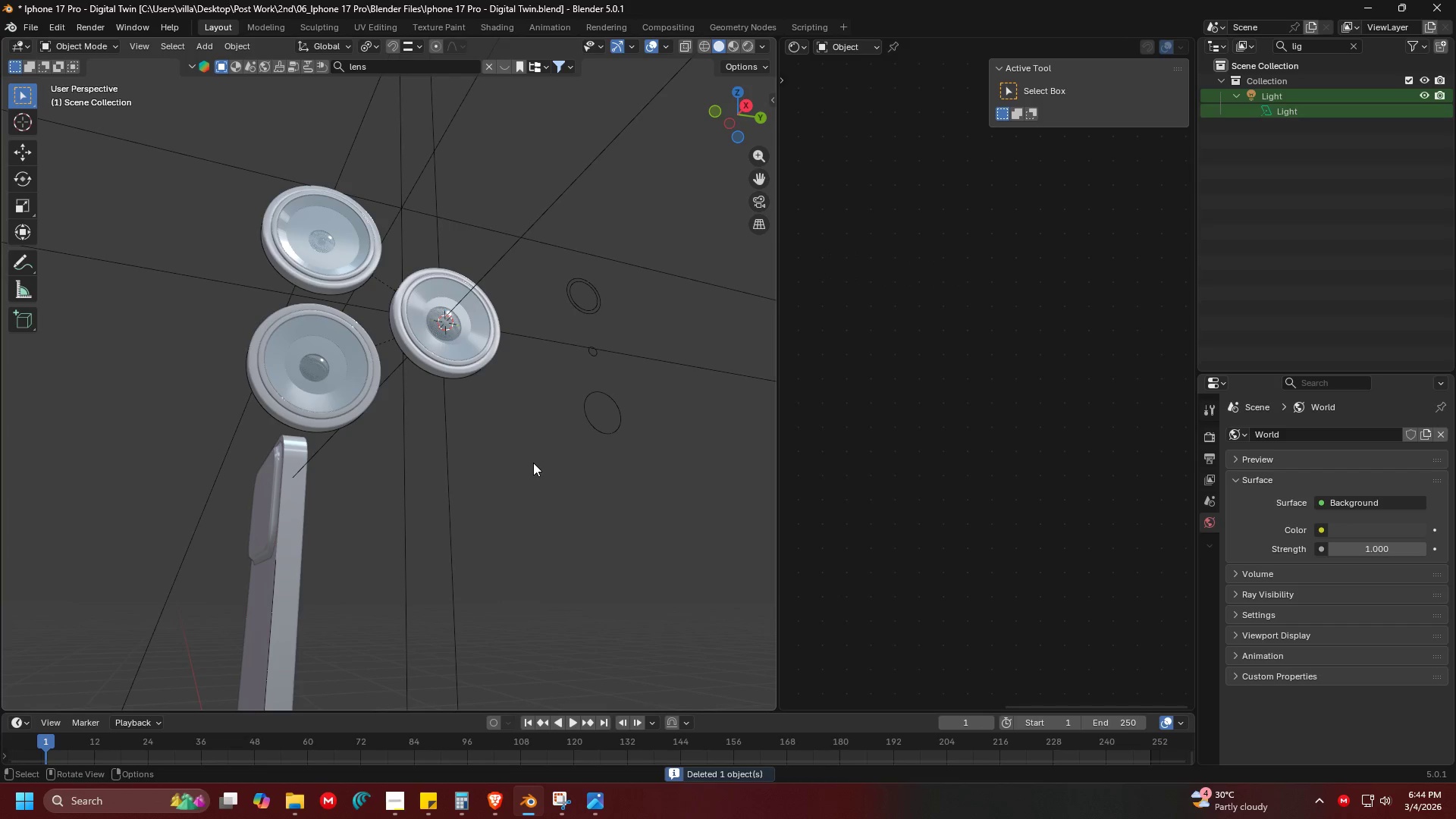 
left_click([533, 463])
 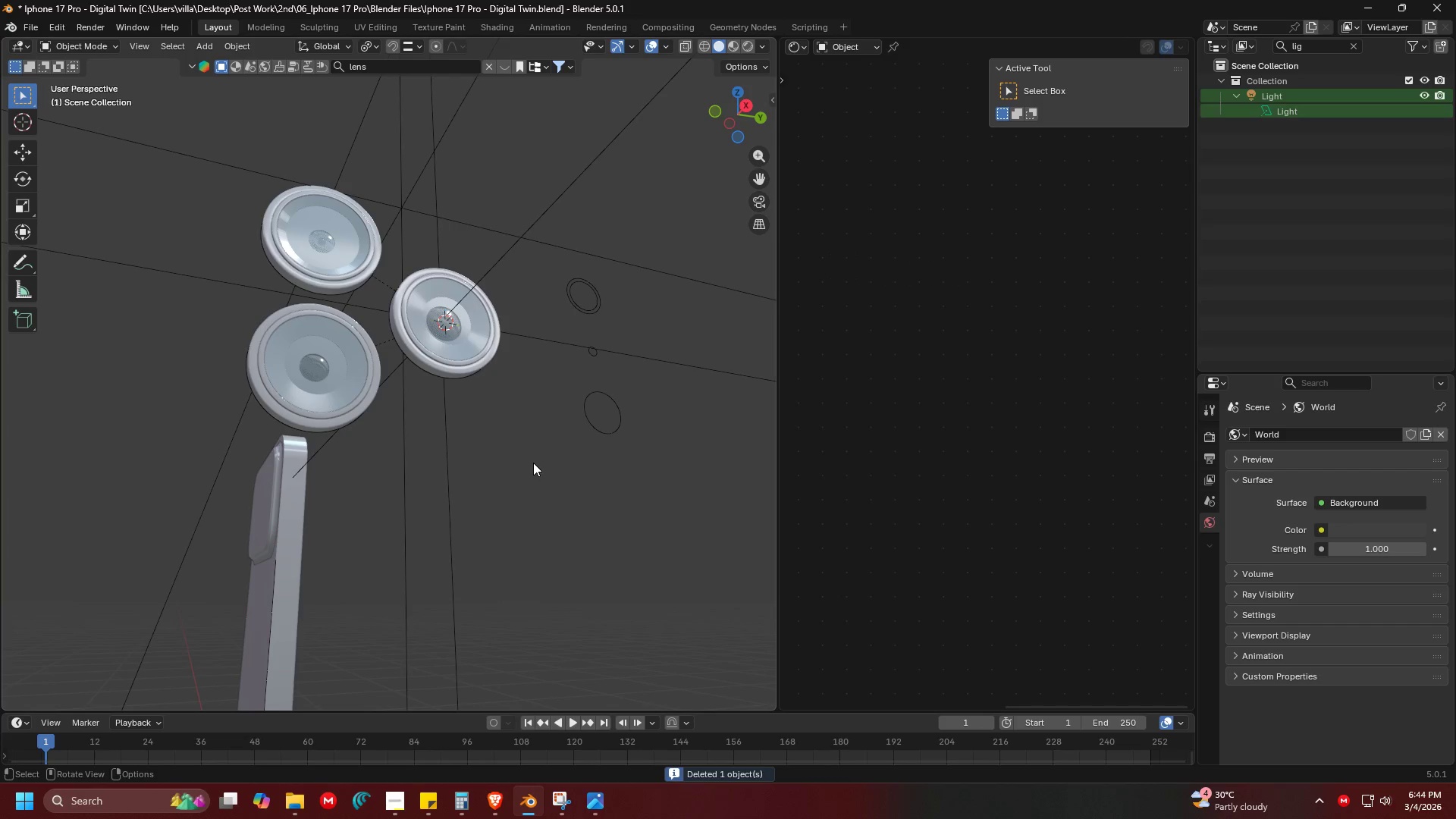 
key(Control+ControlLeft)
 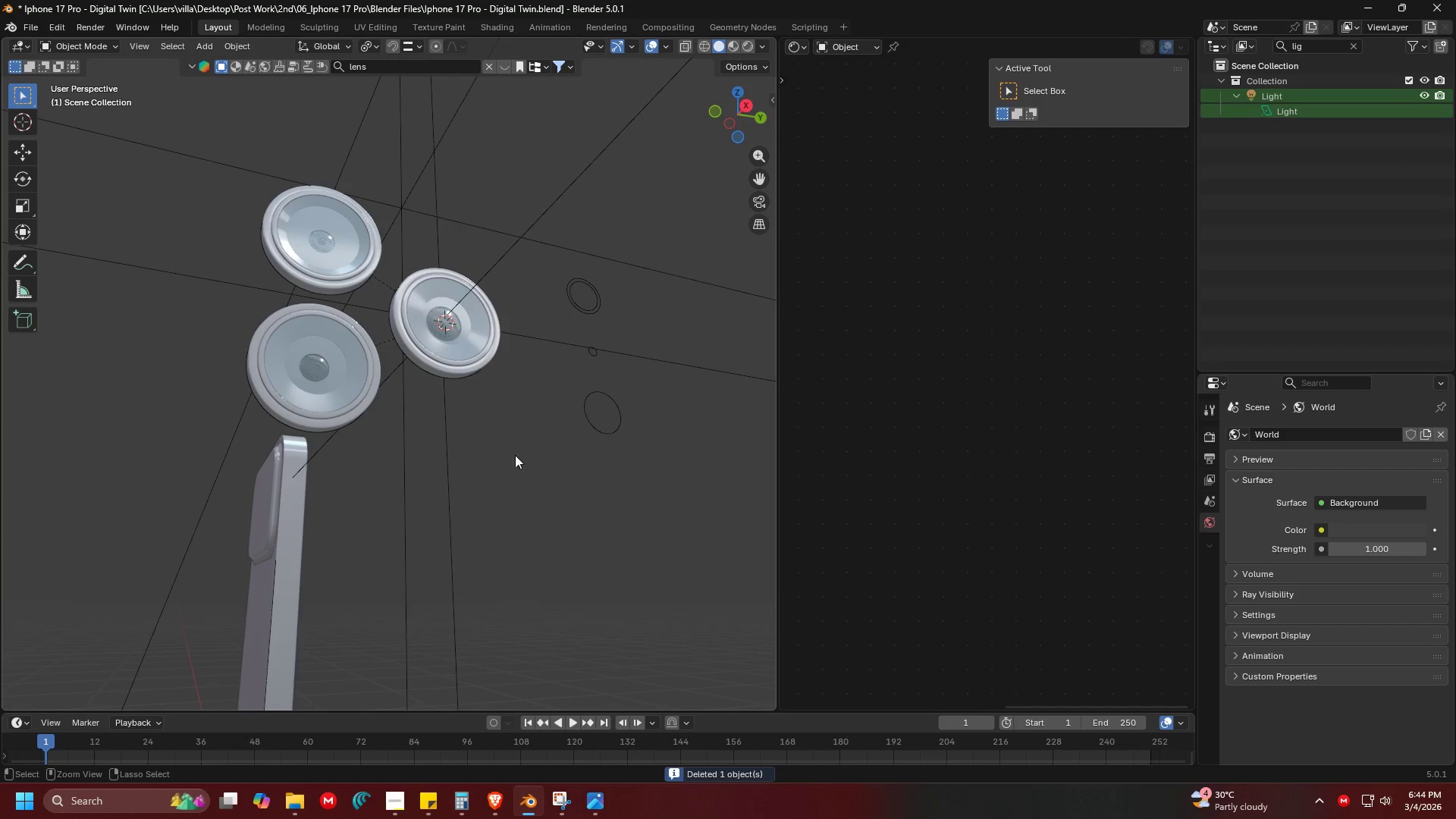 
key(Control+S)
 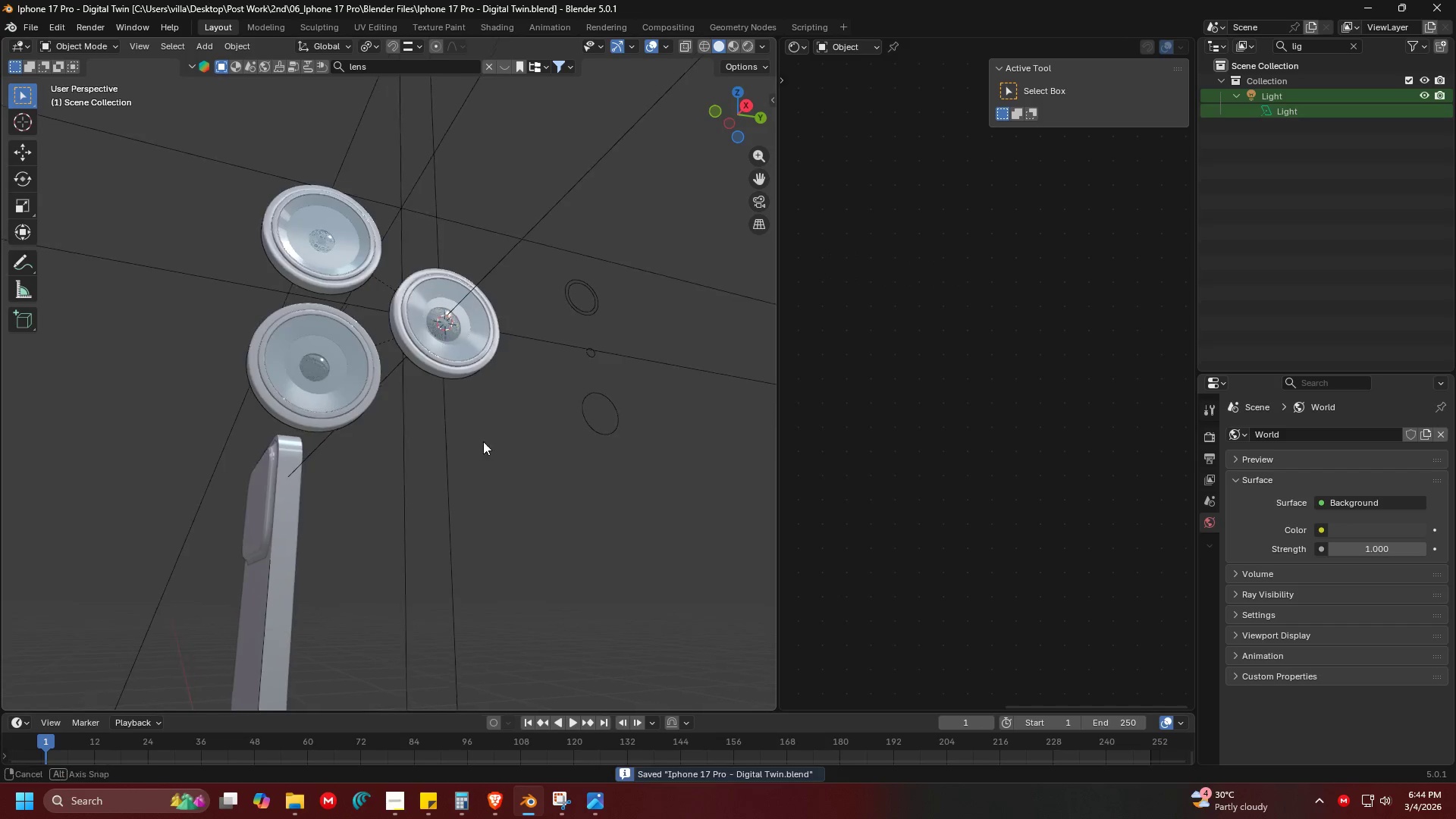 
key(Shift+ShiftLeft)
 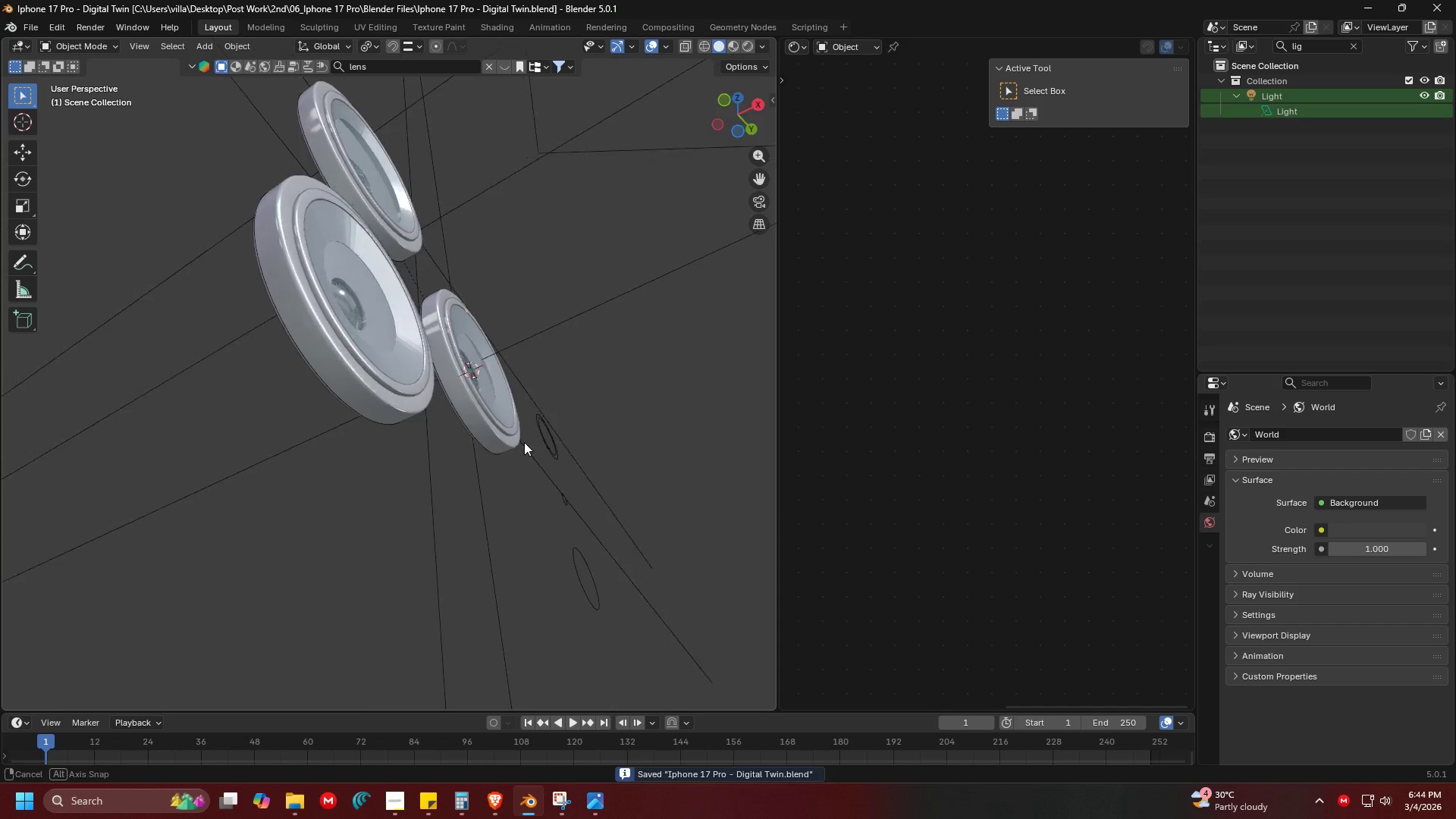 
scroll: coordinate [481, 451], scroll_direction: up, amount: 10.0
 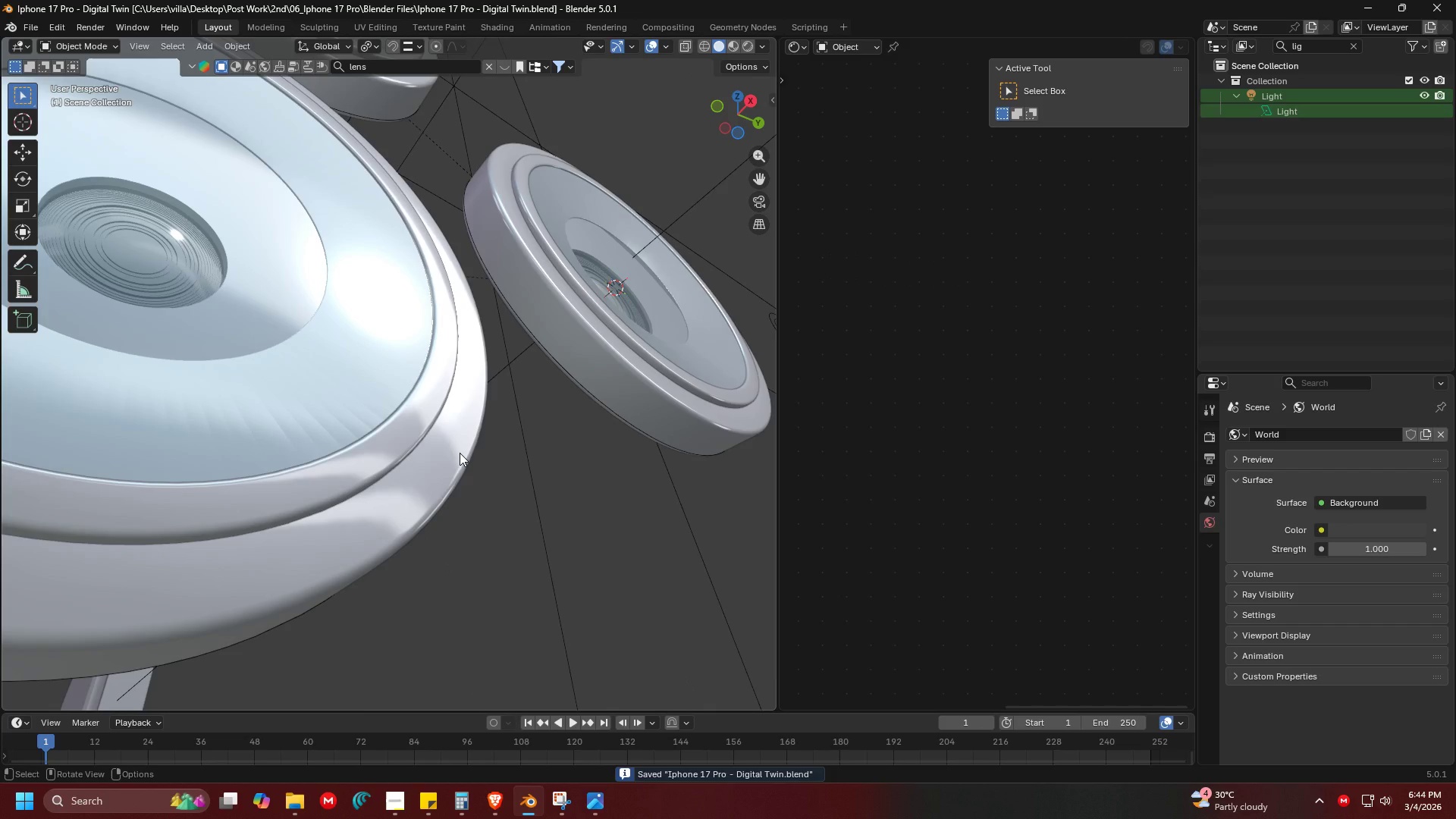 
key(Z)
 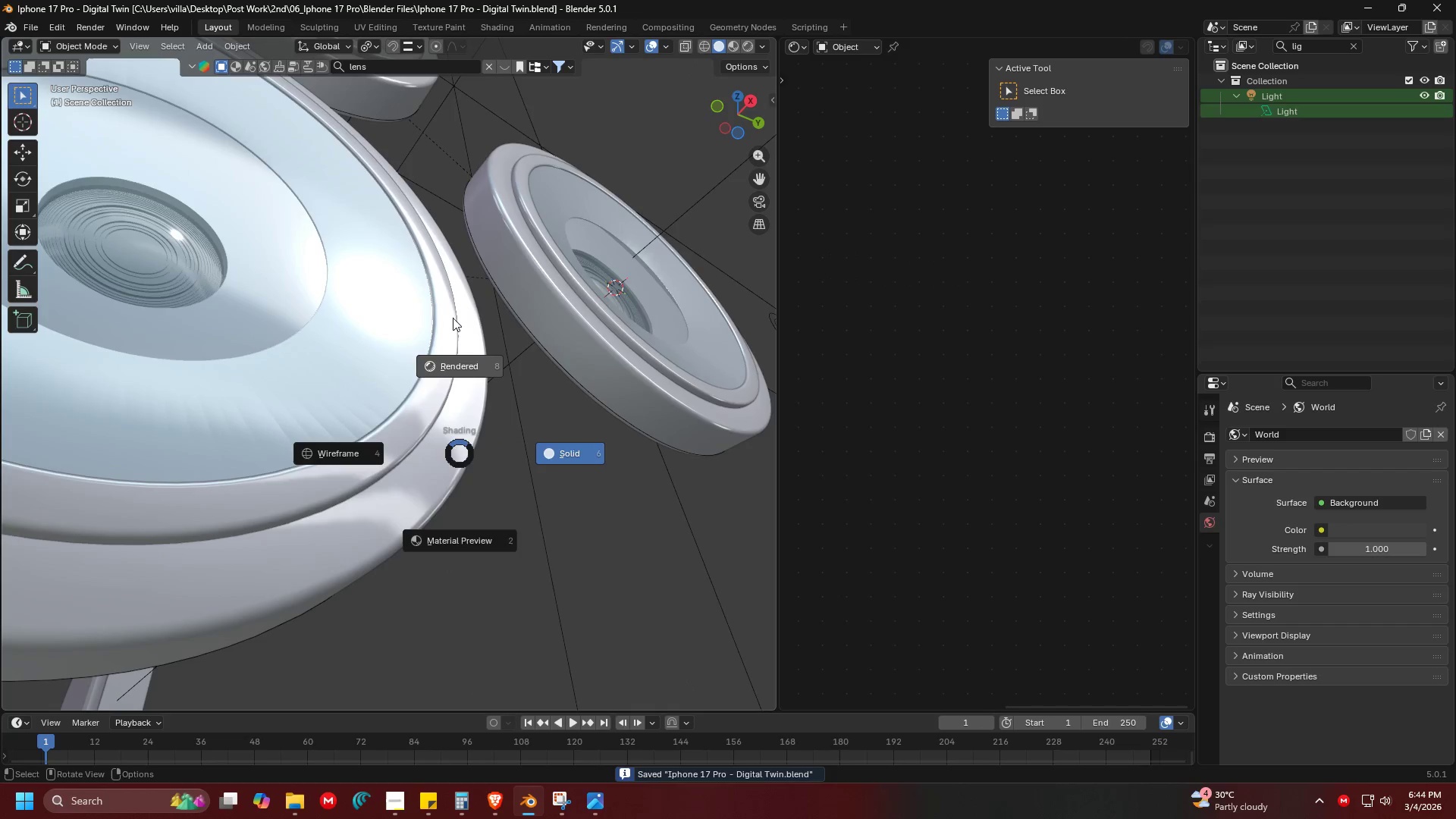 
left_click([452, 315])
 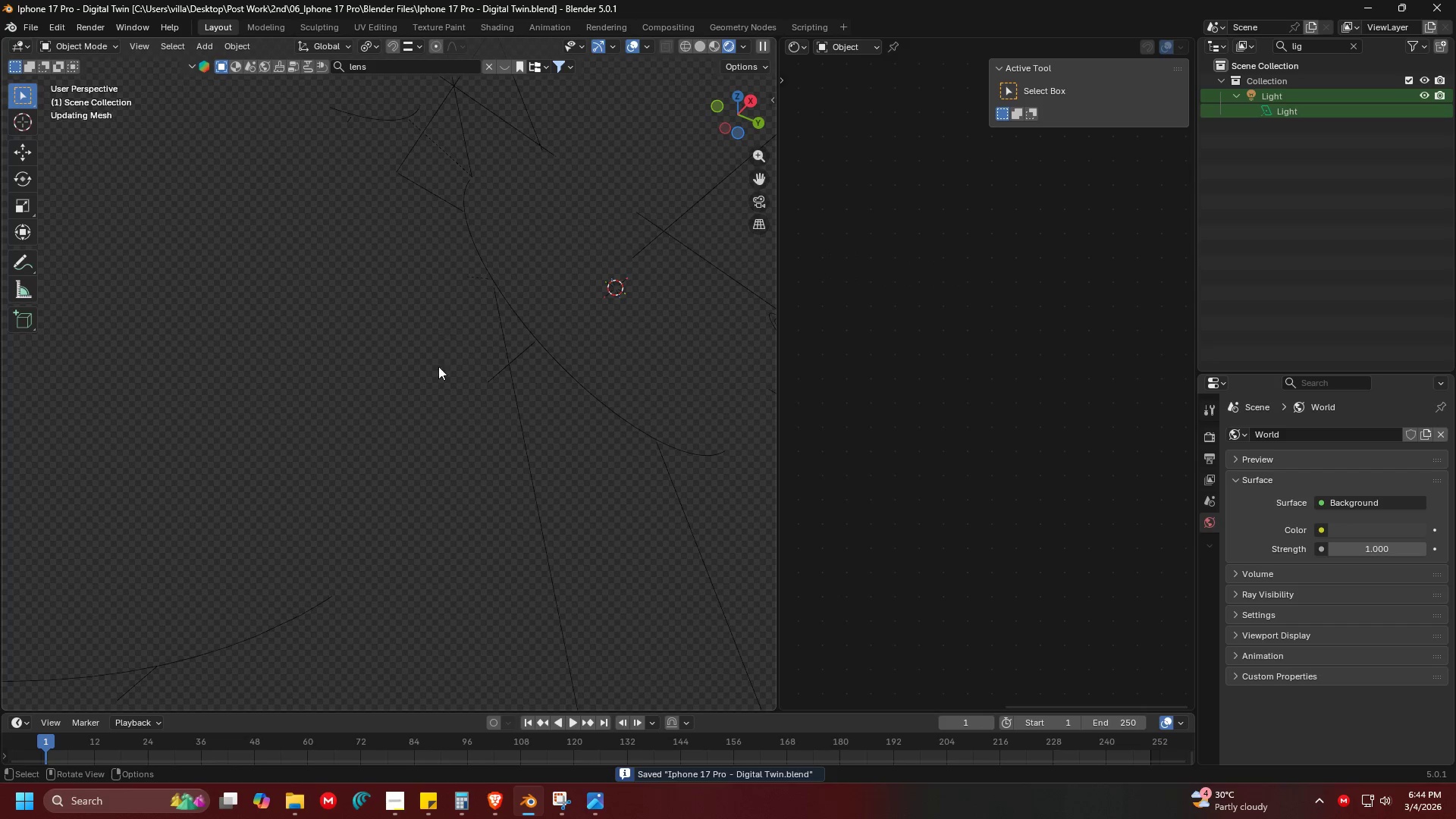 
hold_key(key=ShiftLeft, duration=0.33)
 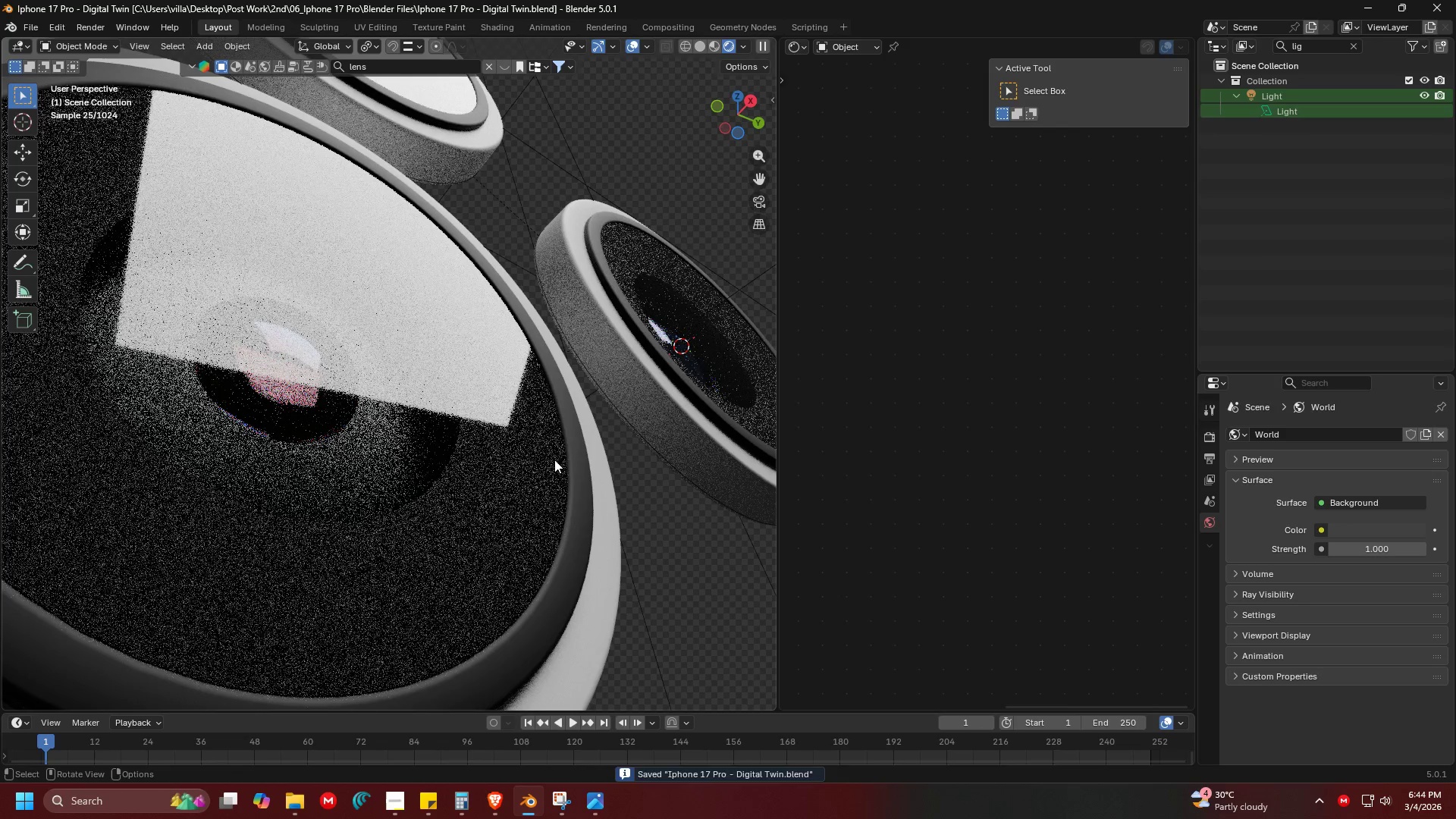 
hold_key(key=ShiftLeft, duration=0.86)
 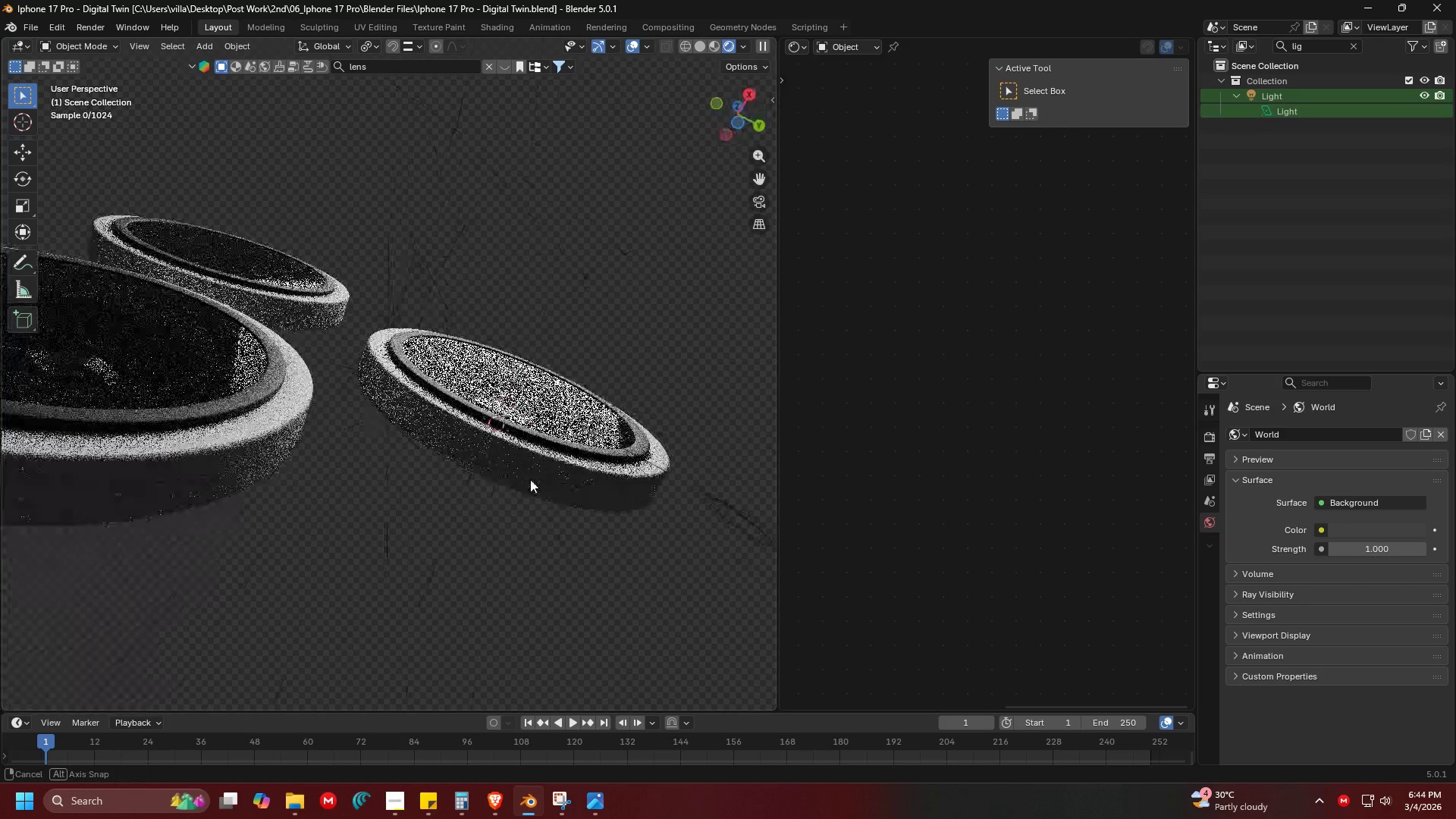 
scroll: coordinate [403, 445], scroll_direction: down, amount: 2.0
 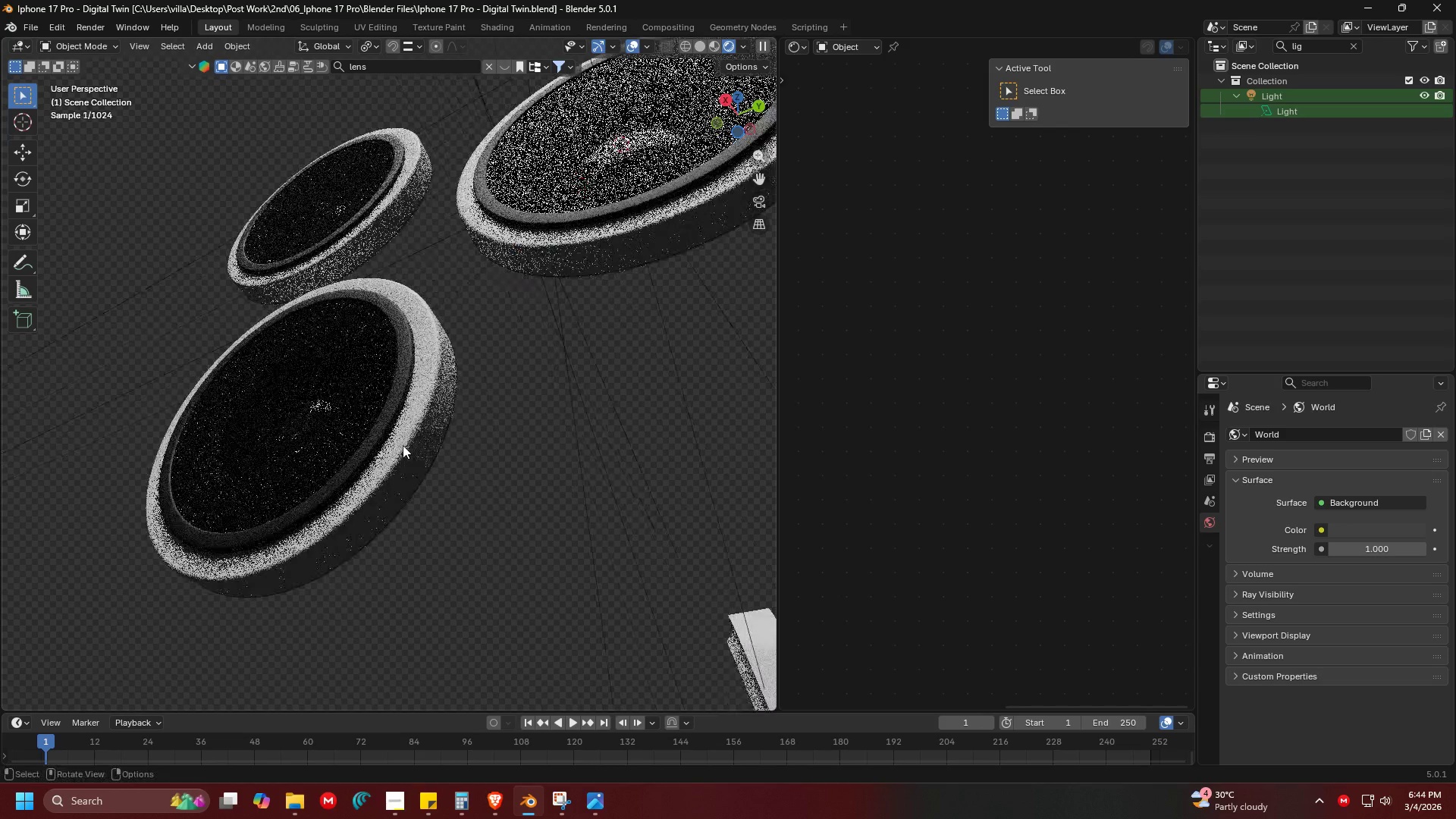 
hold_key(key=ShiftLeft, duration=0.33)
 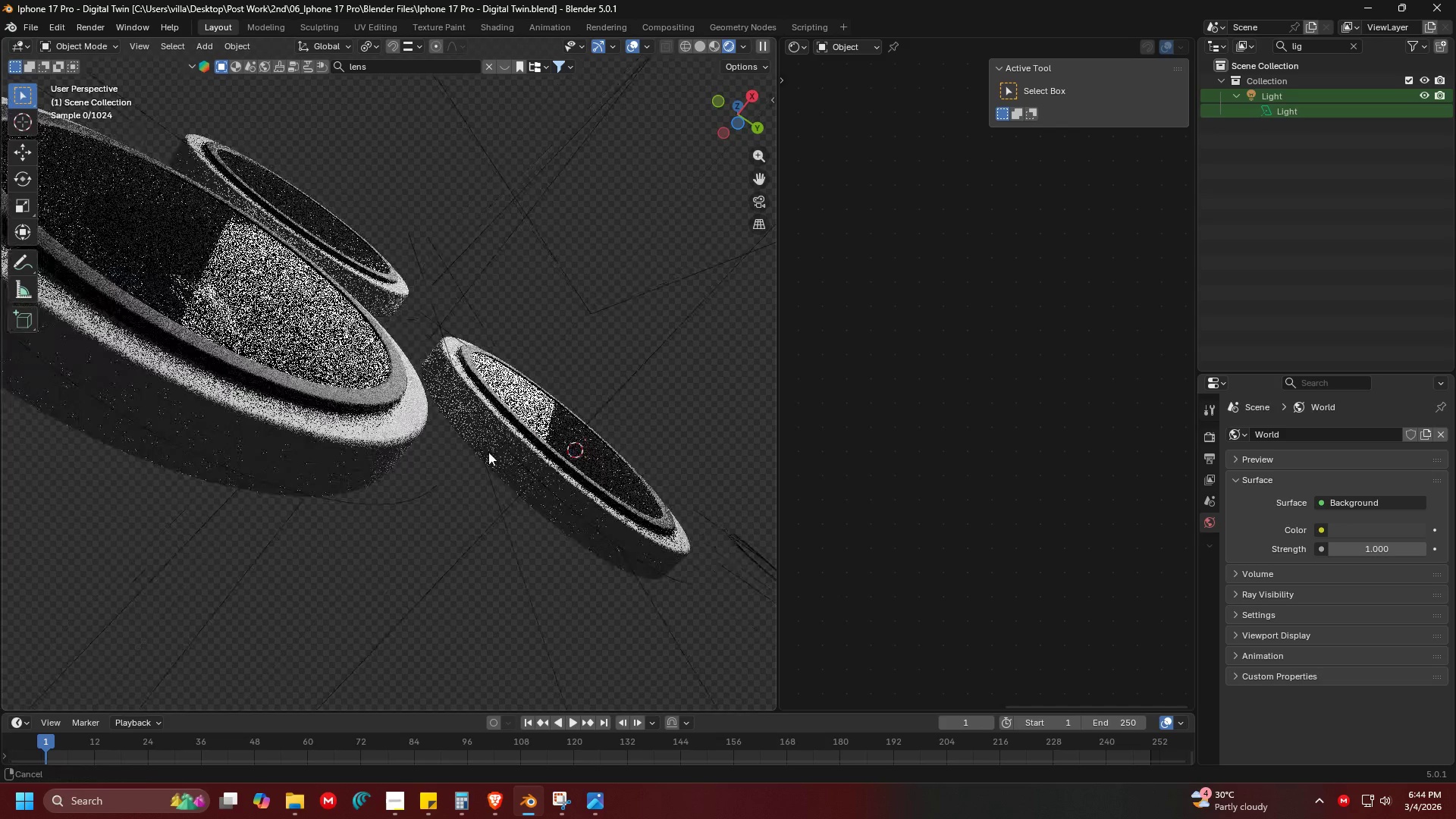 
scroll: coordinate [501, 453], scroll_direction: down, amount: 1.0
 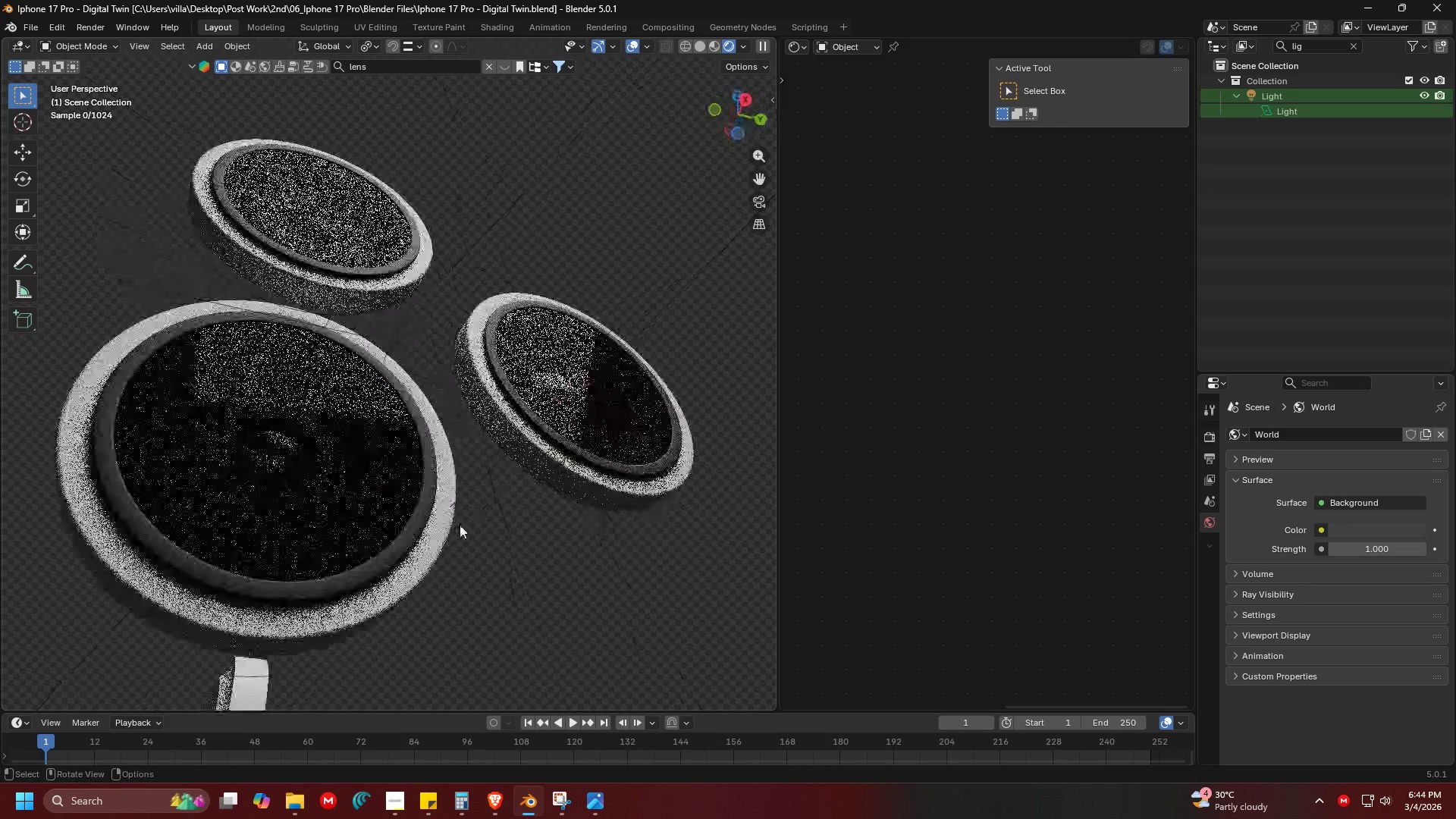 
key(Z)
 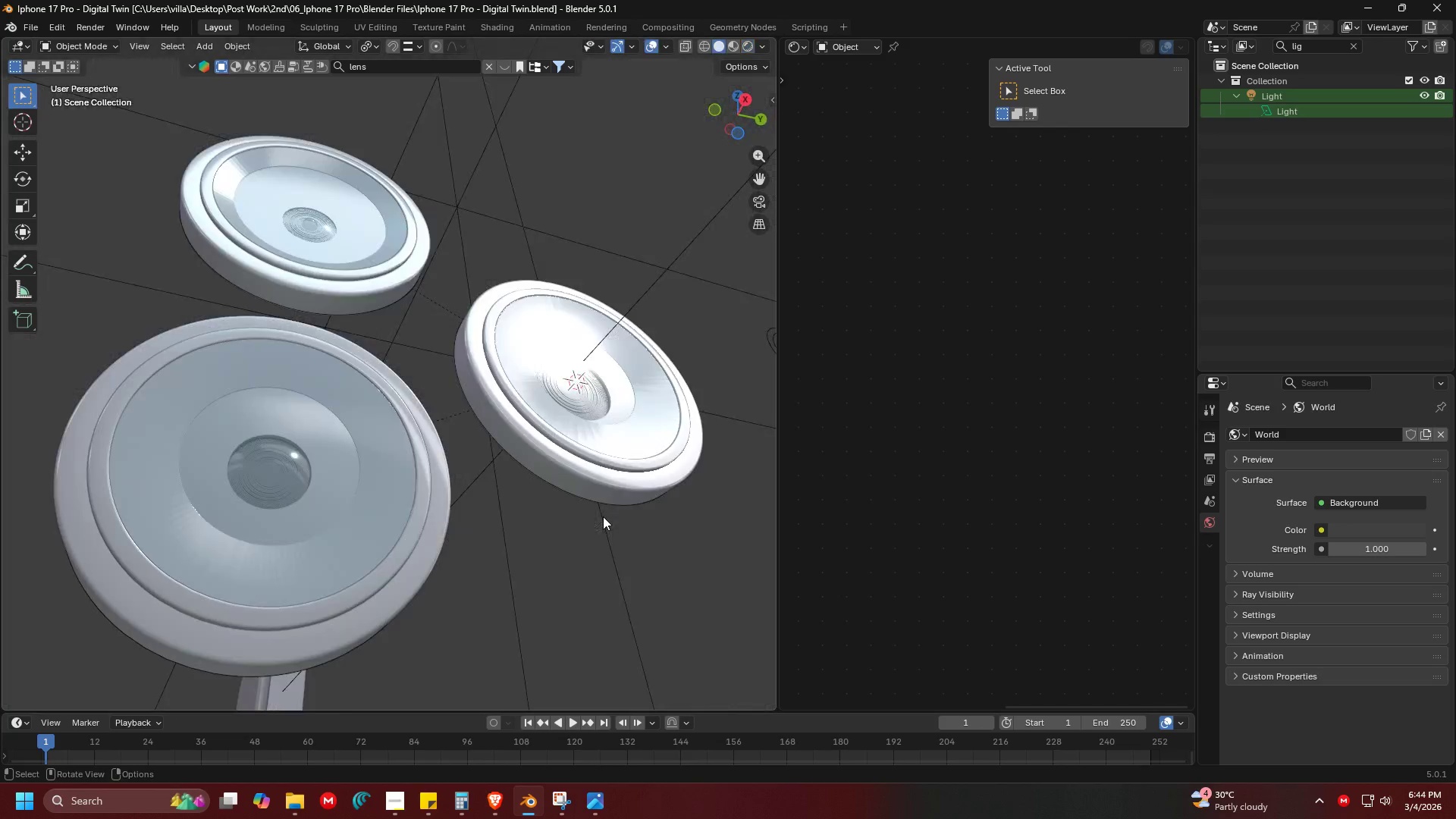 
key(Control+ControlLeft)
 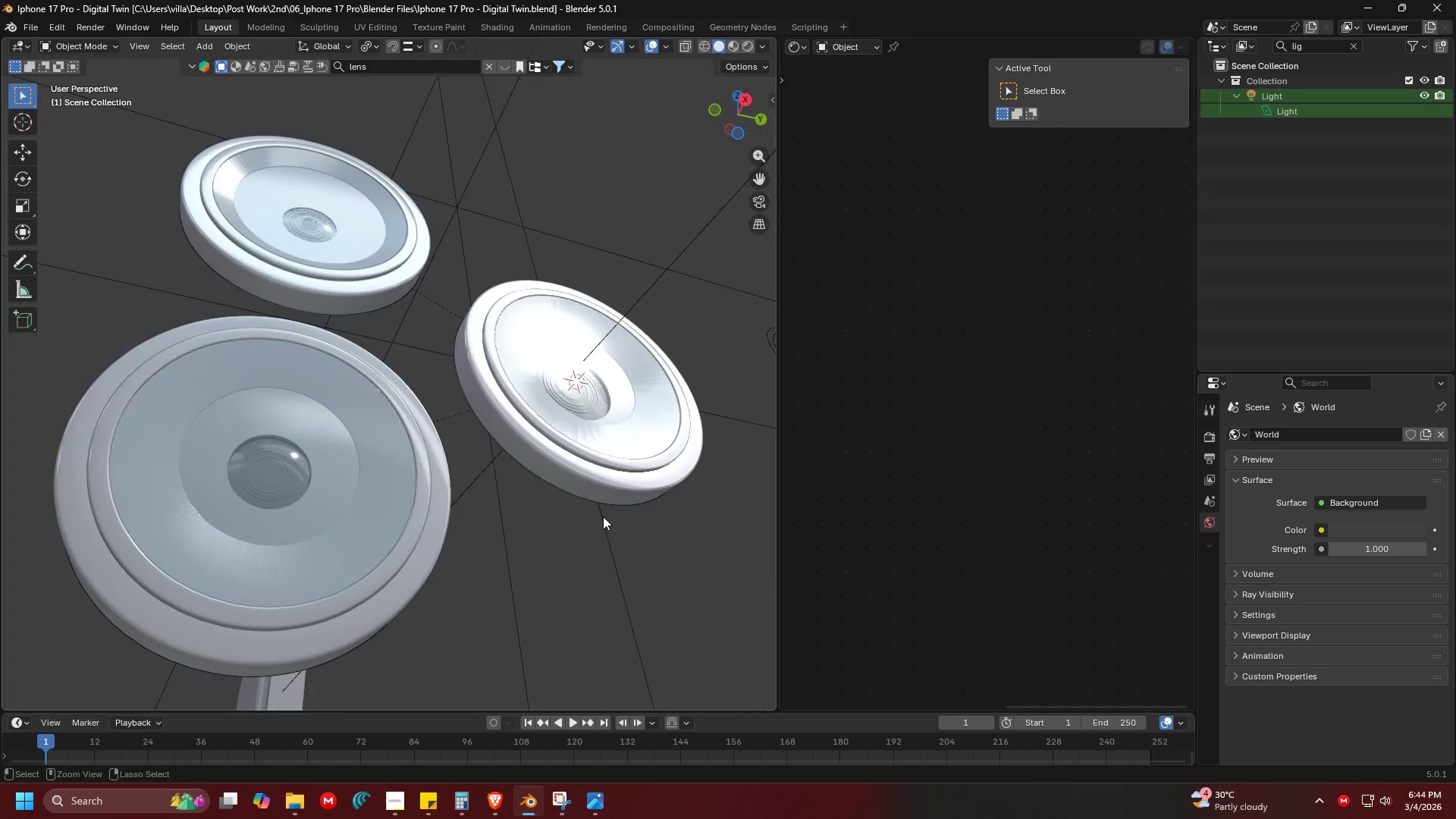 
key(Control+S)
 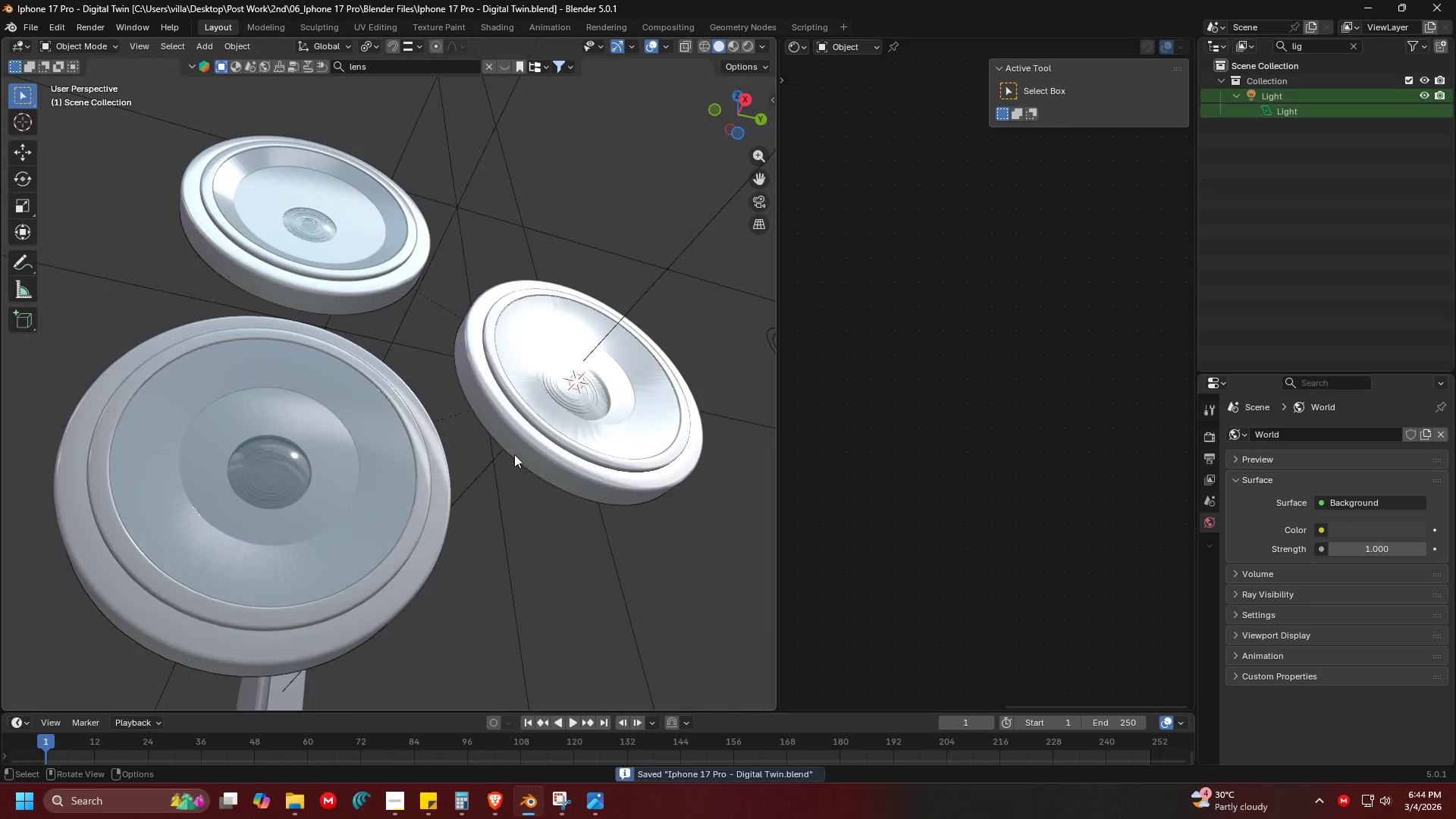 
key(Alt+AltLeft)
 